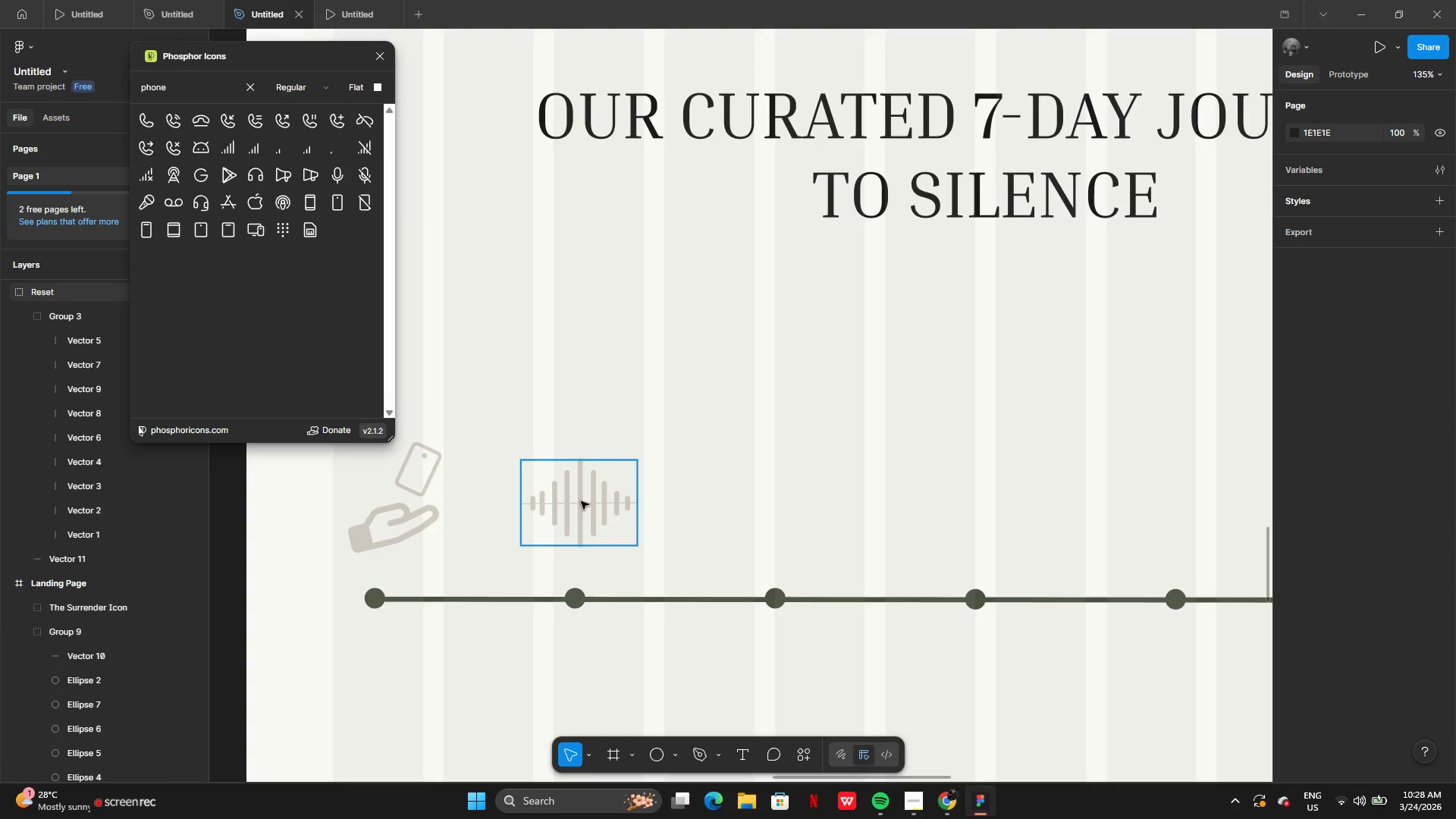 
left_click([581, 501])
 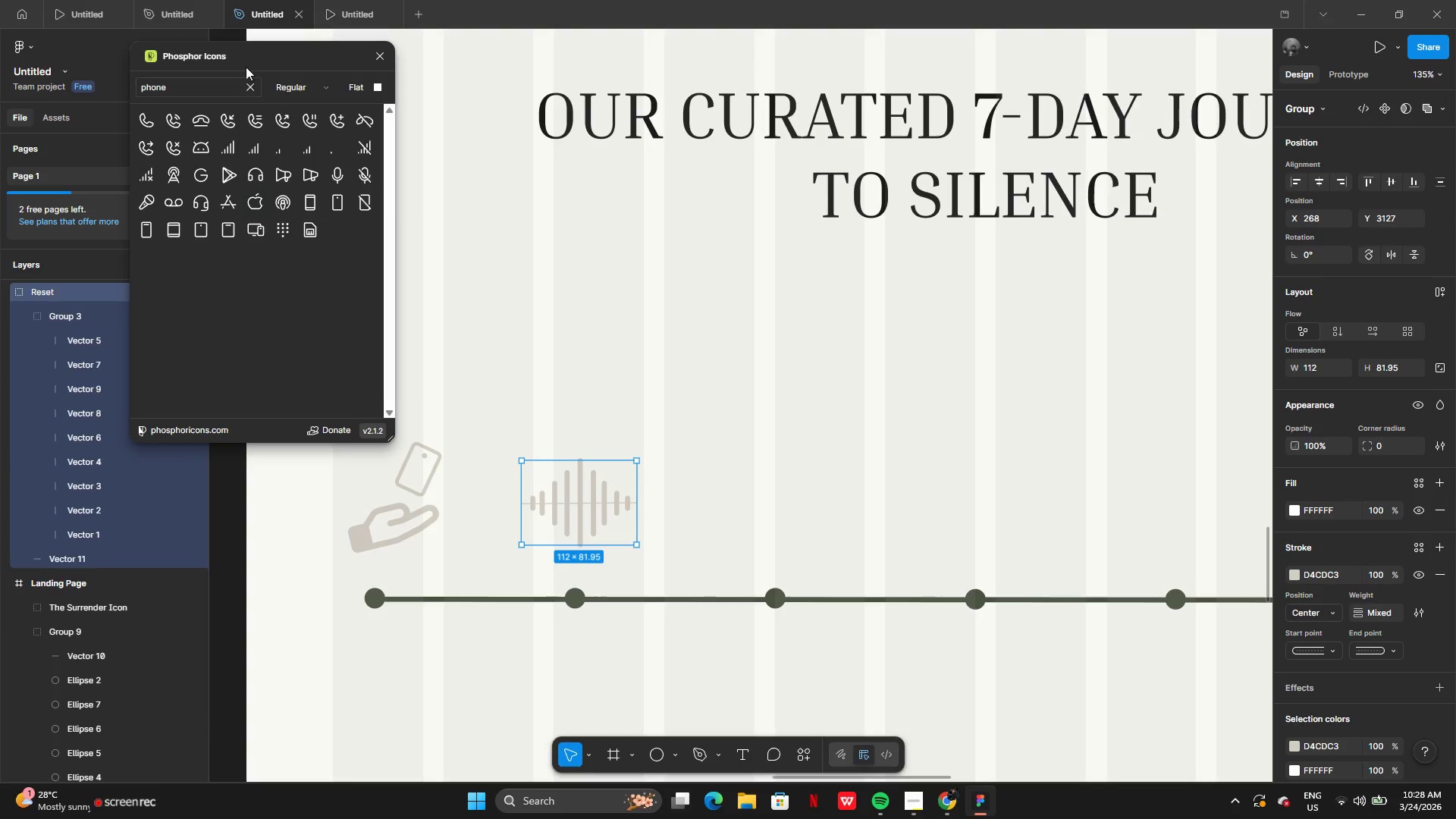 
left_click_drag(start_coordinate=[243, 52], to_coordinate=[366, 17])
 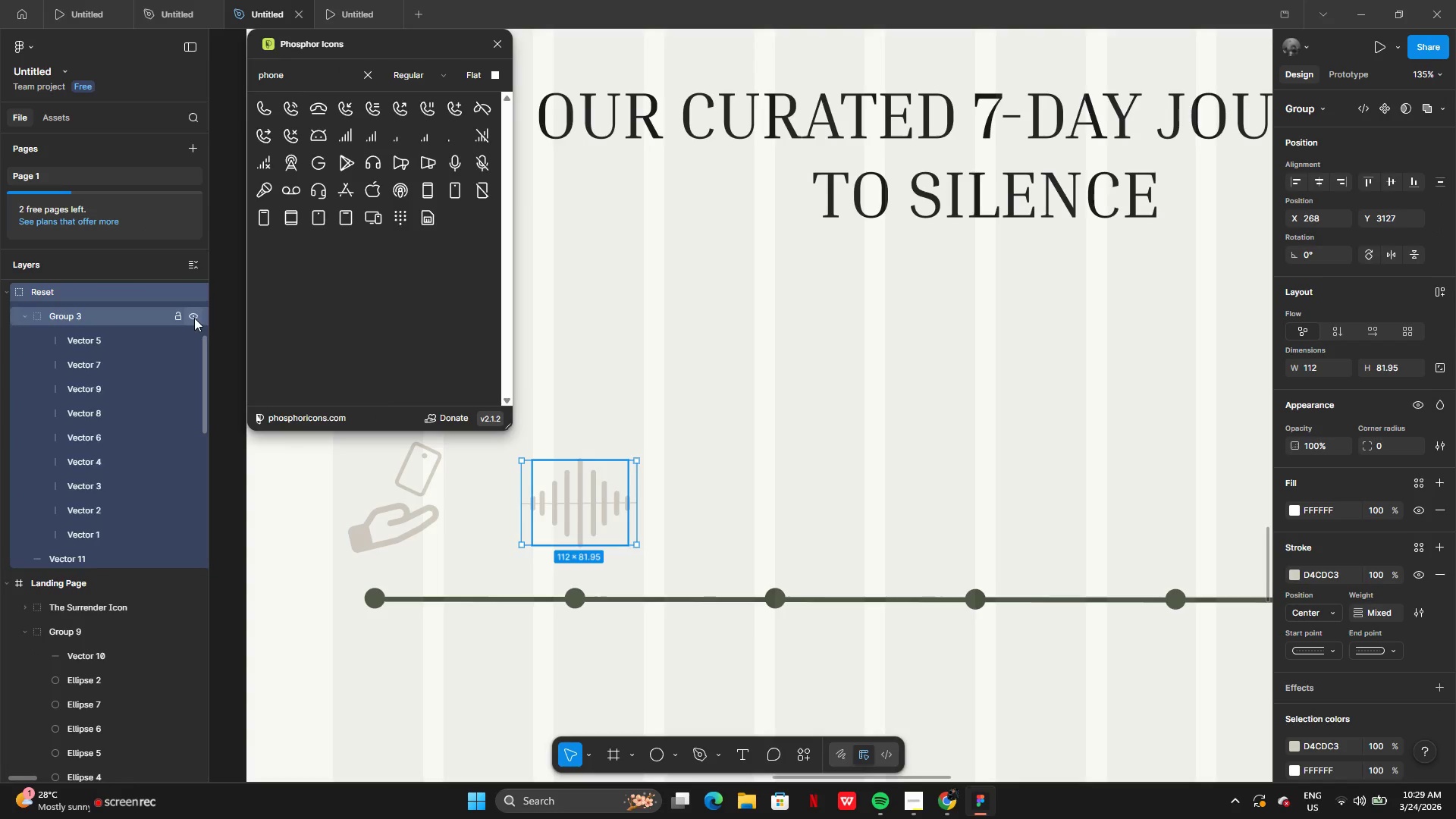 
double_click([194, 318])
 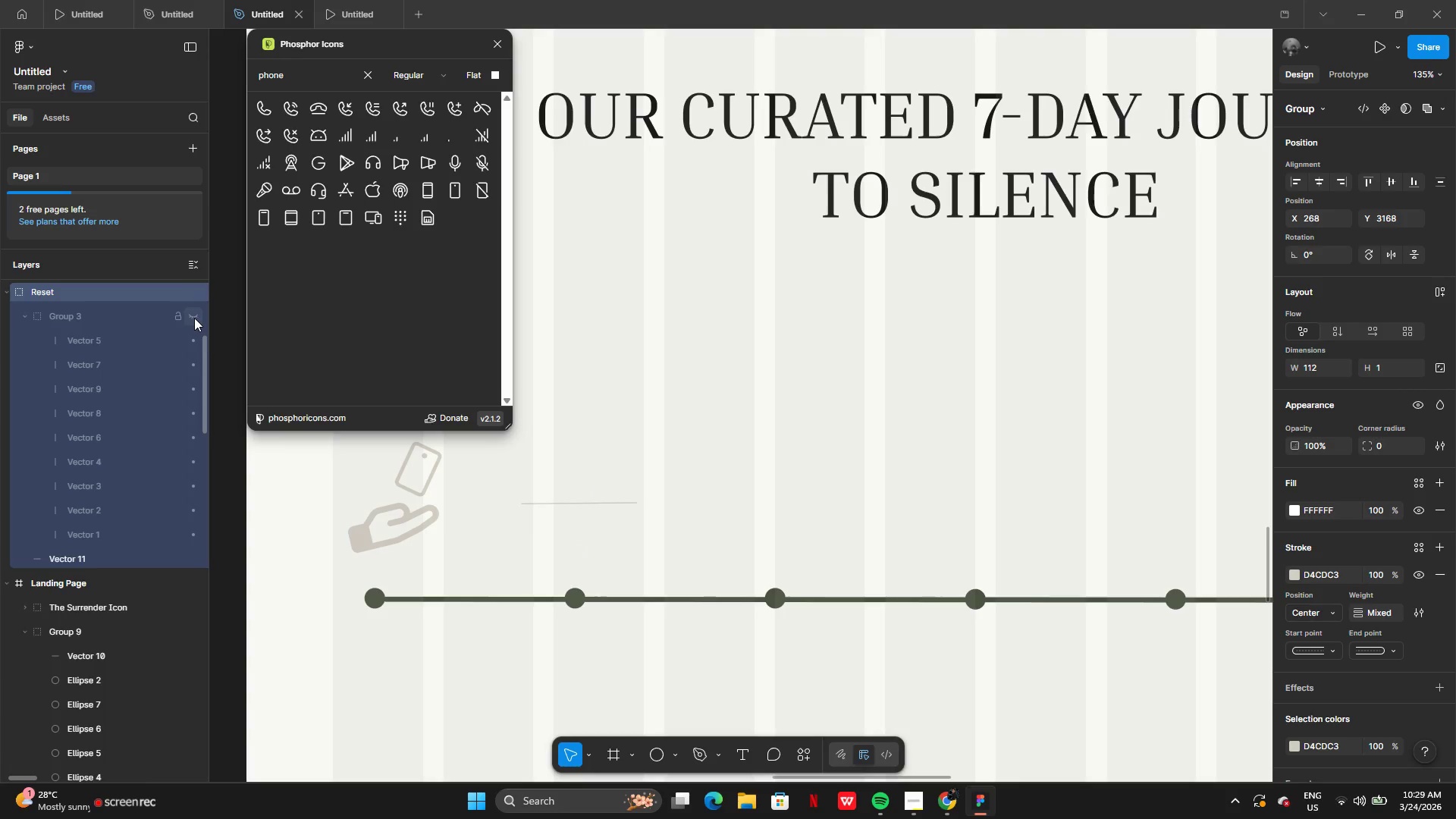 
double_click([194, 318])
 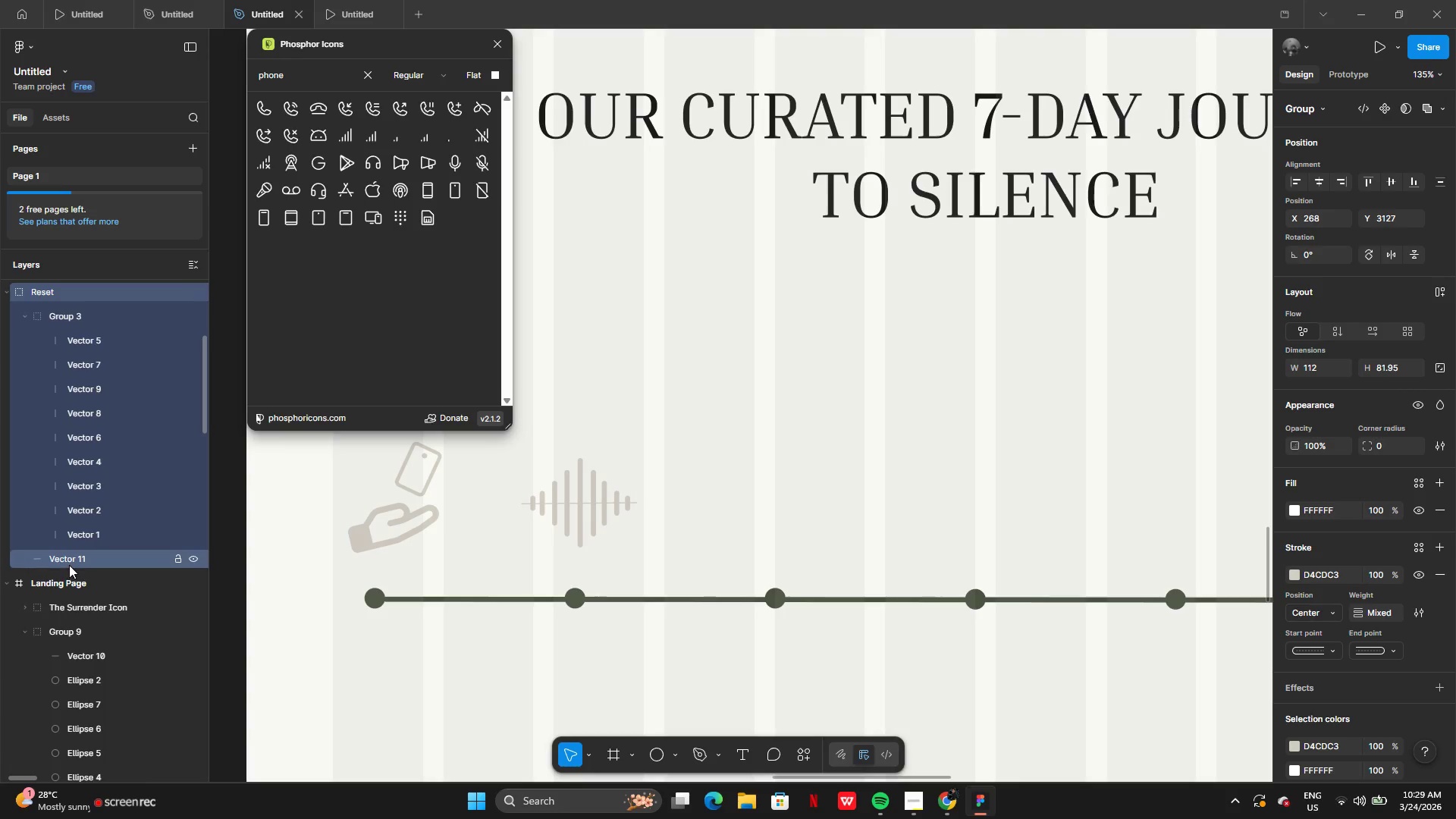 
left_click_drag(start_coordinate=[69, 563], to_coordinate=[70, 544])
 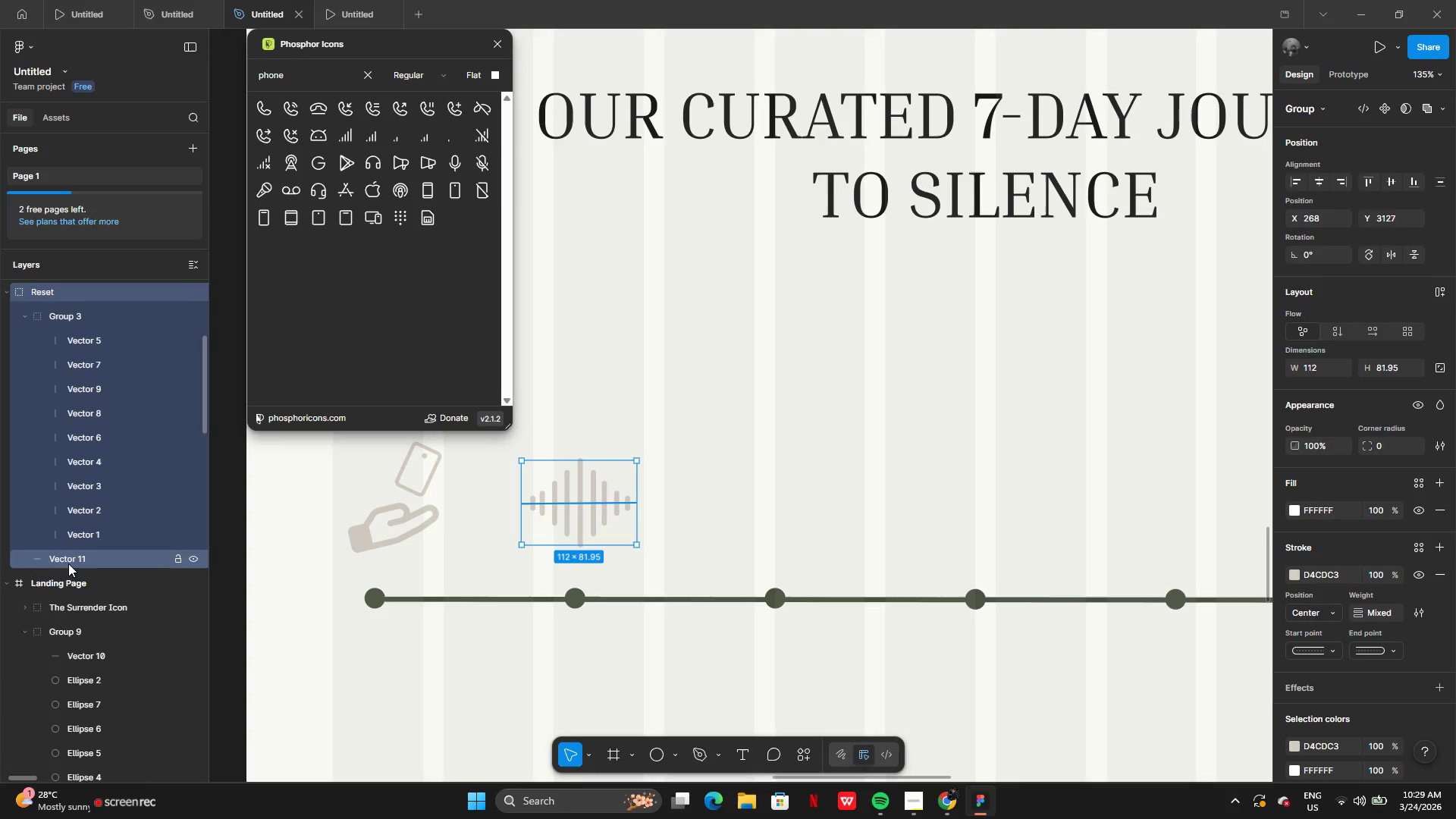 
left_click_drag(start_coordinate=[68, 563], to_coordinate=[78, 451])
 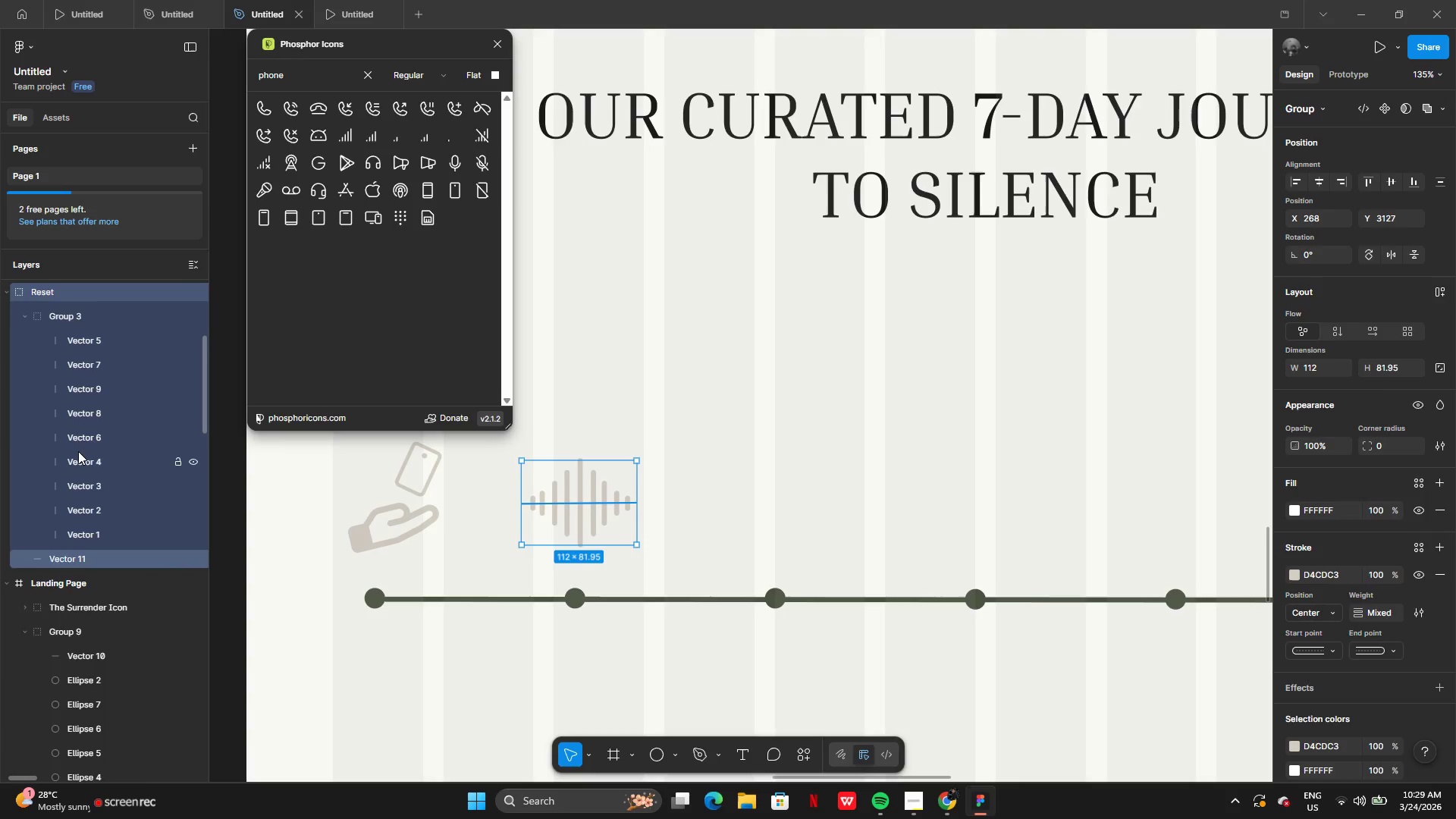 
left_click([78, 451])
 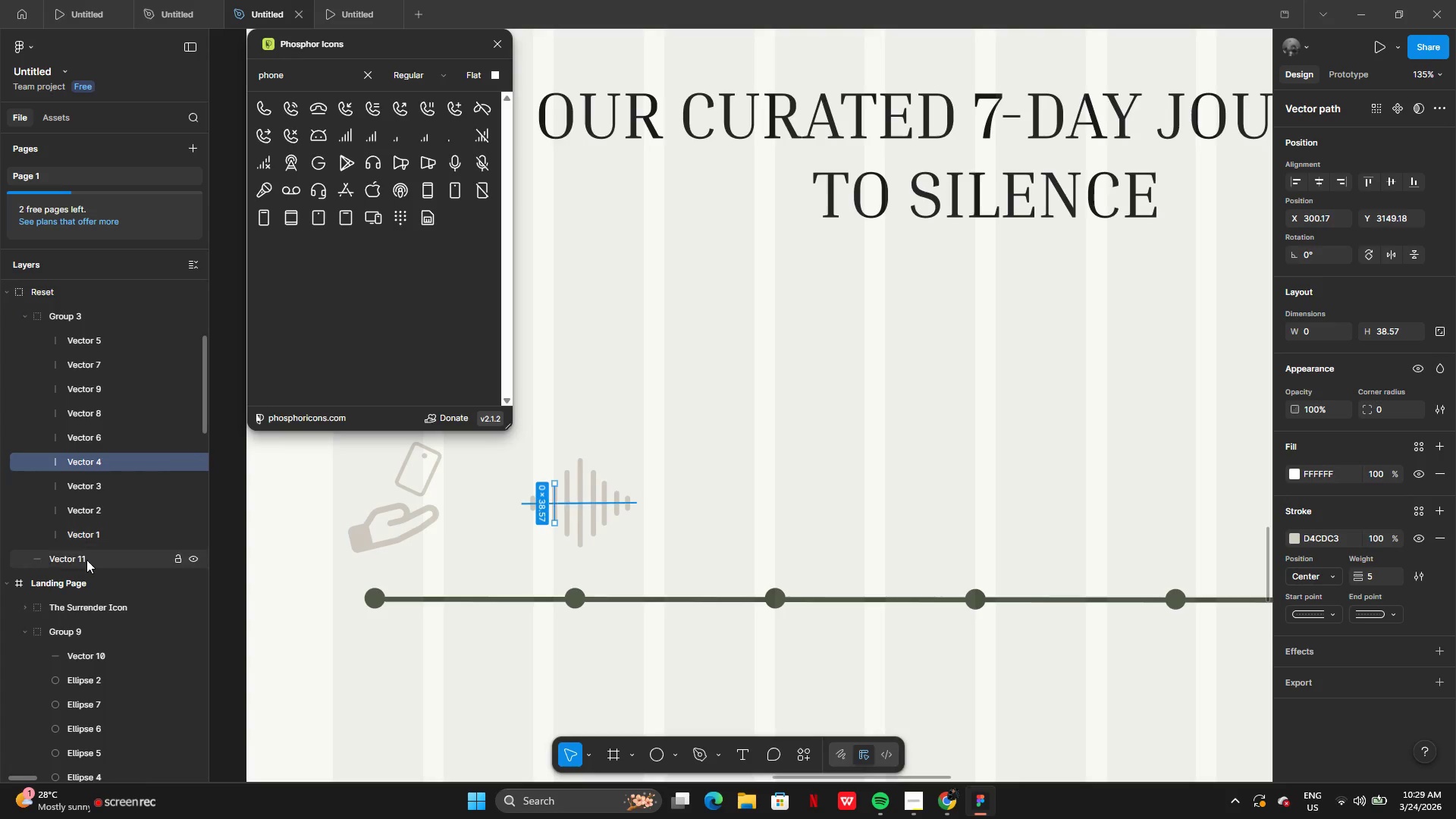 
left_click([86, 560])
 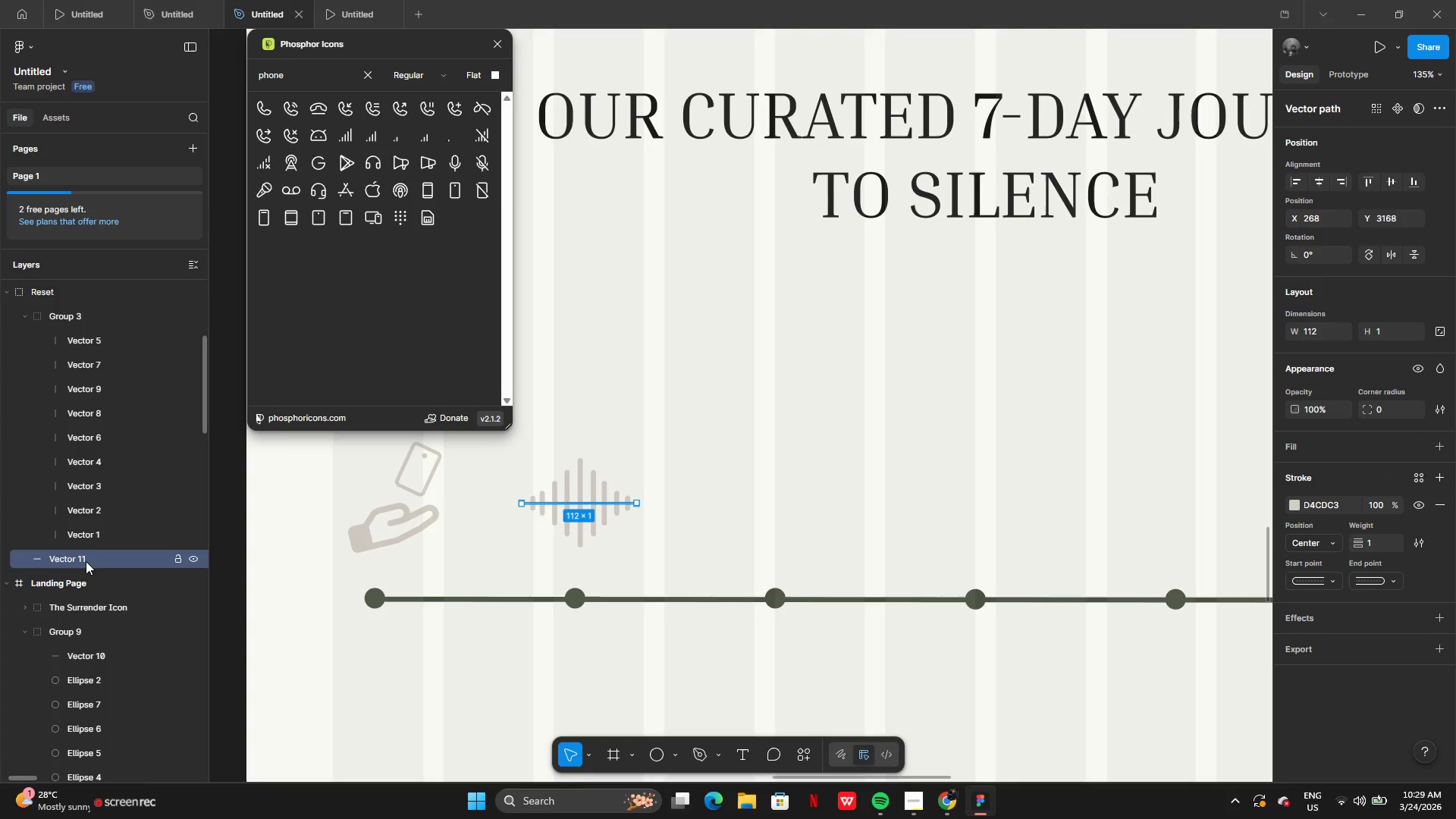 
left_click_drag(start_coordinate=[86, 560], to_coordinate=[91, 532])
 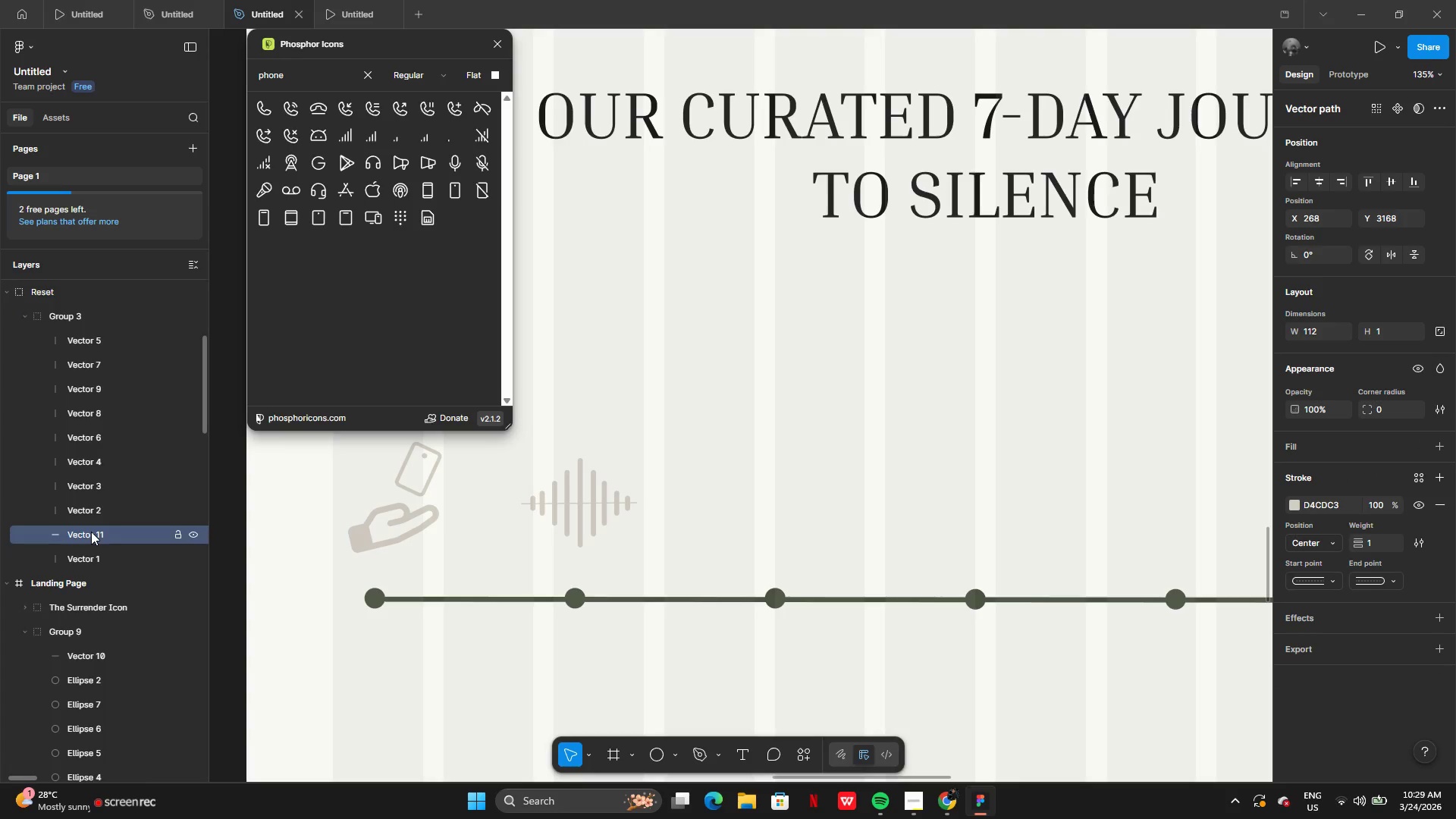 
left_click_drag(start_coordinate=[91, 532], to_coordinate=[92, 558])
 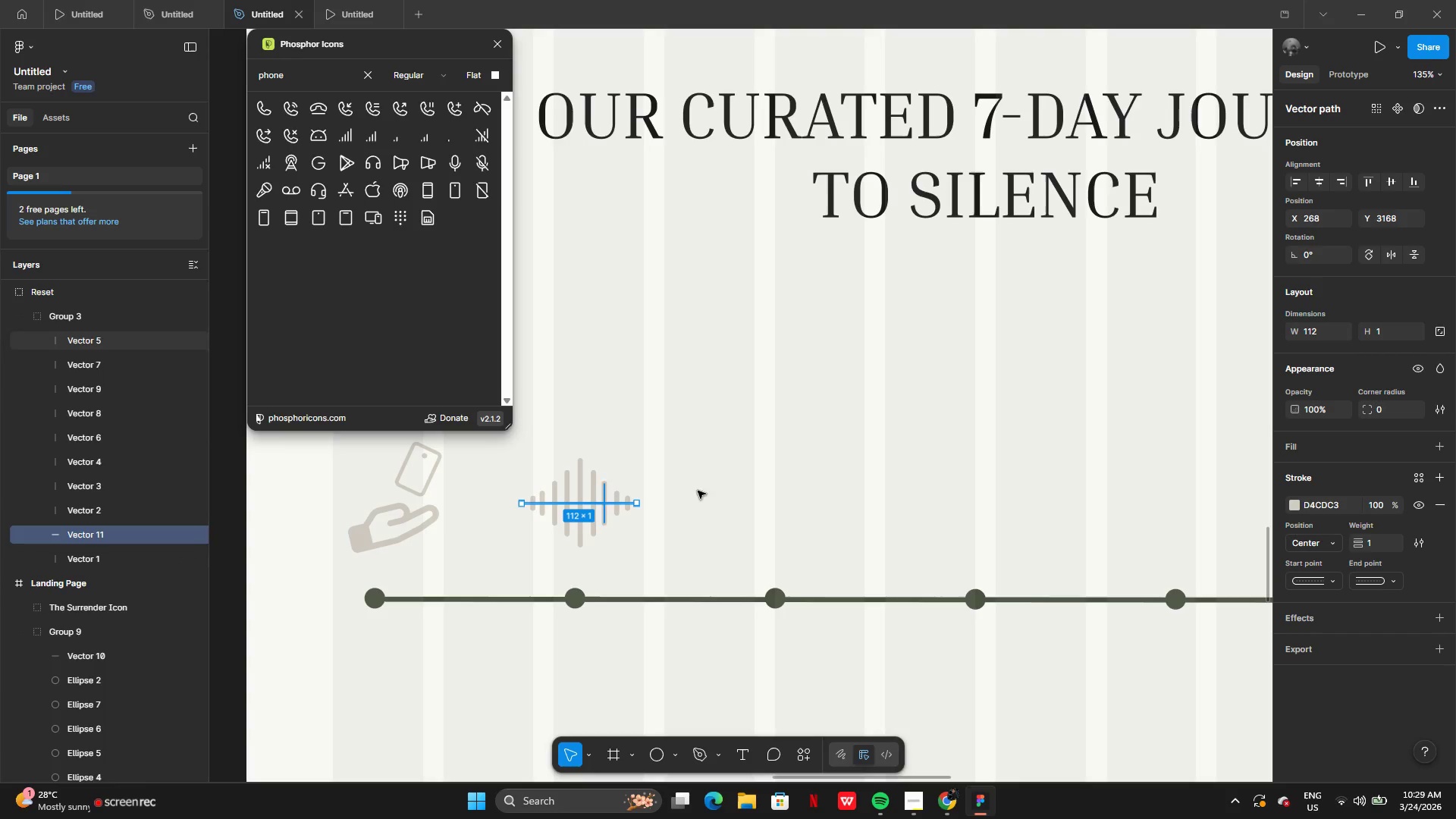 
left_click([729, 475])
 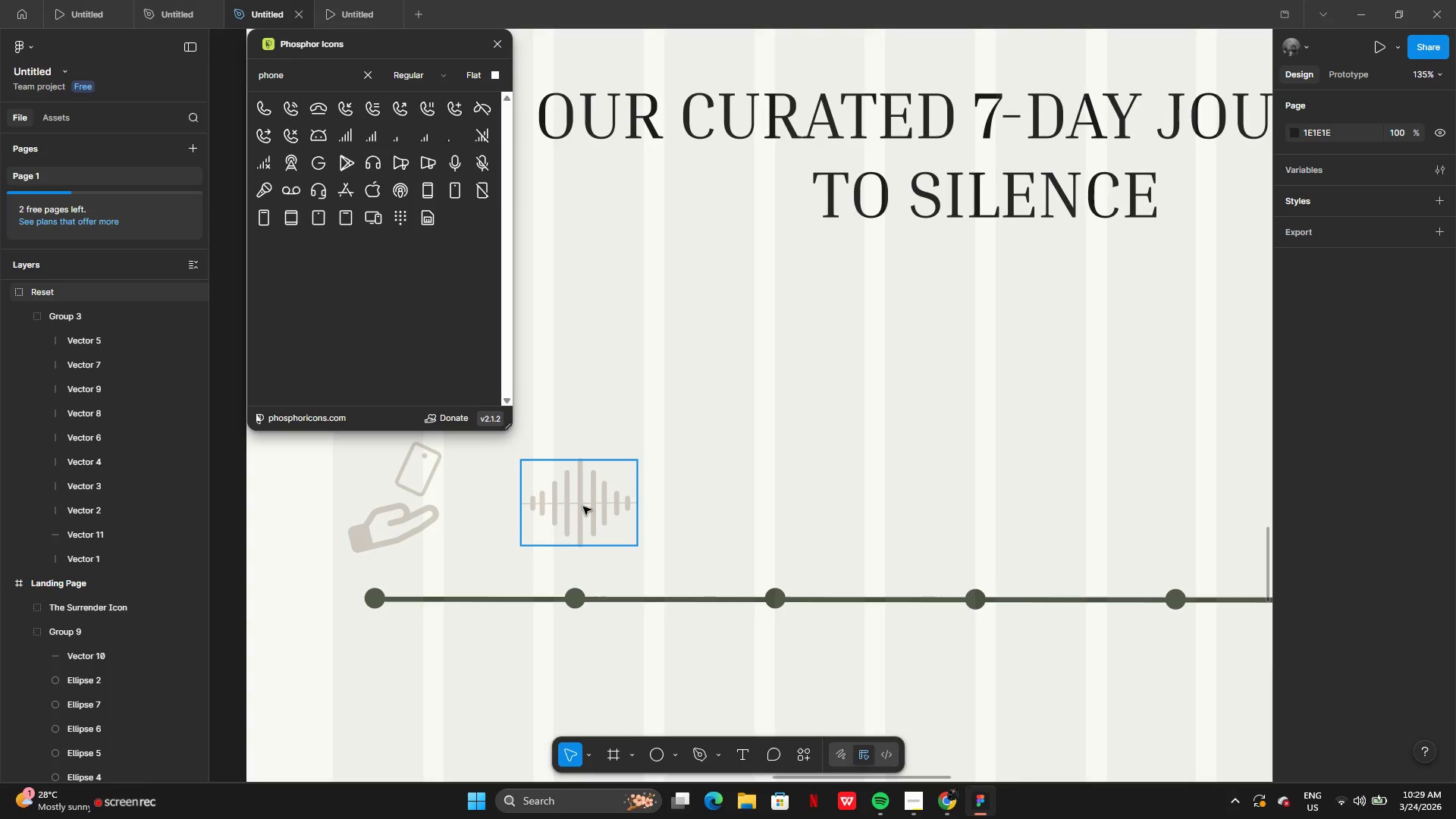 
left_click([583, 507])
 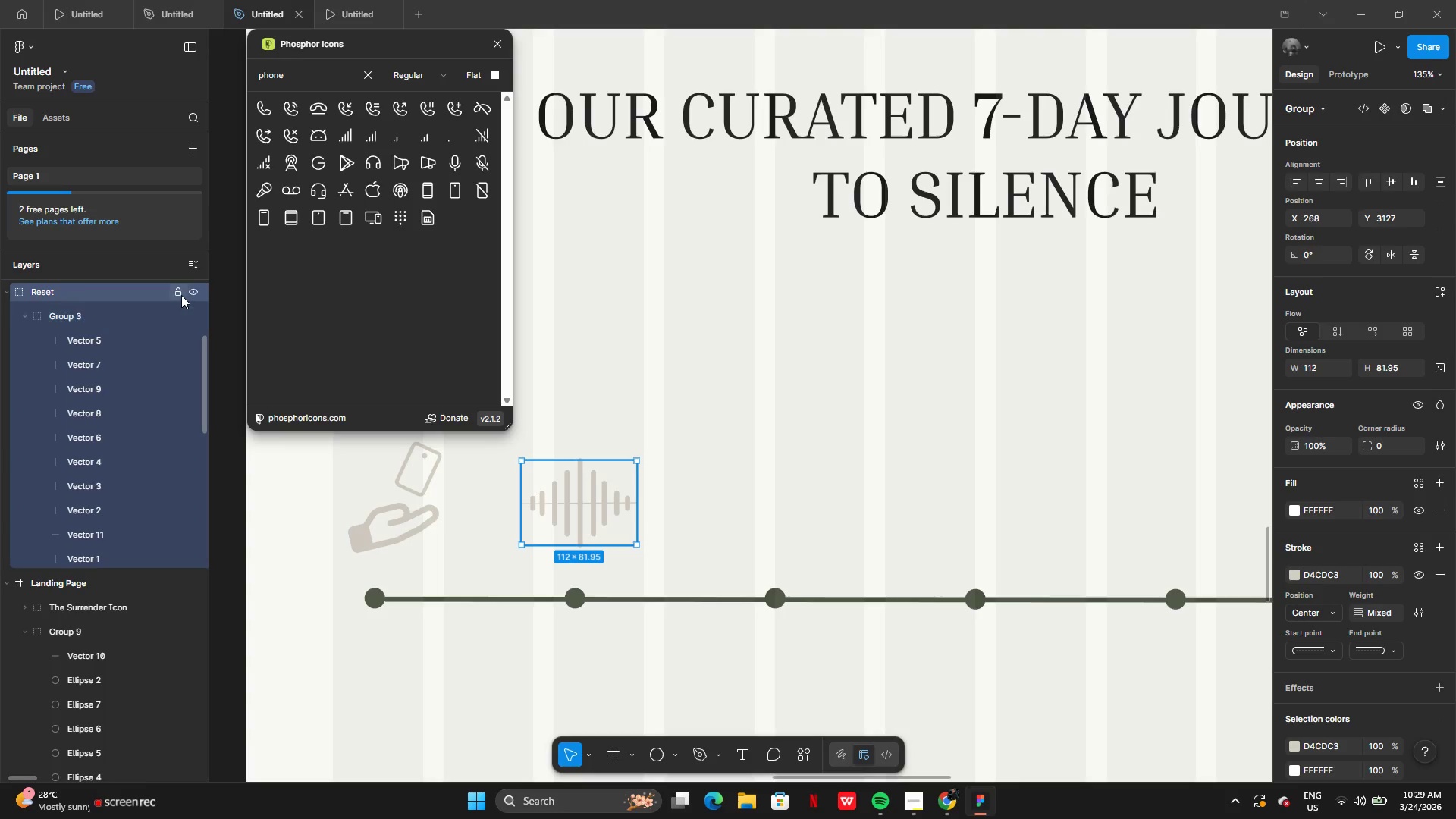 
left_click([195, 293])
 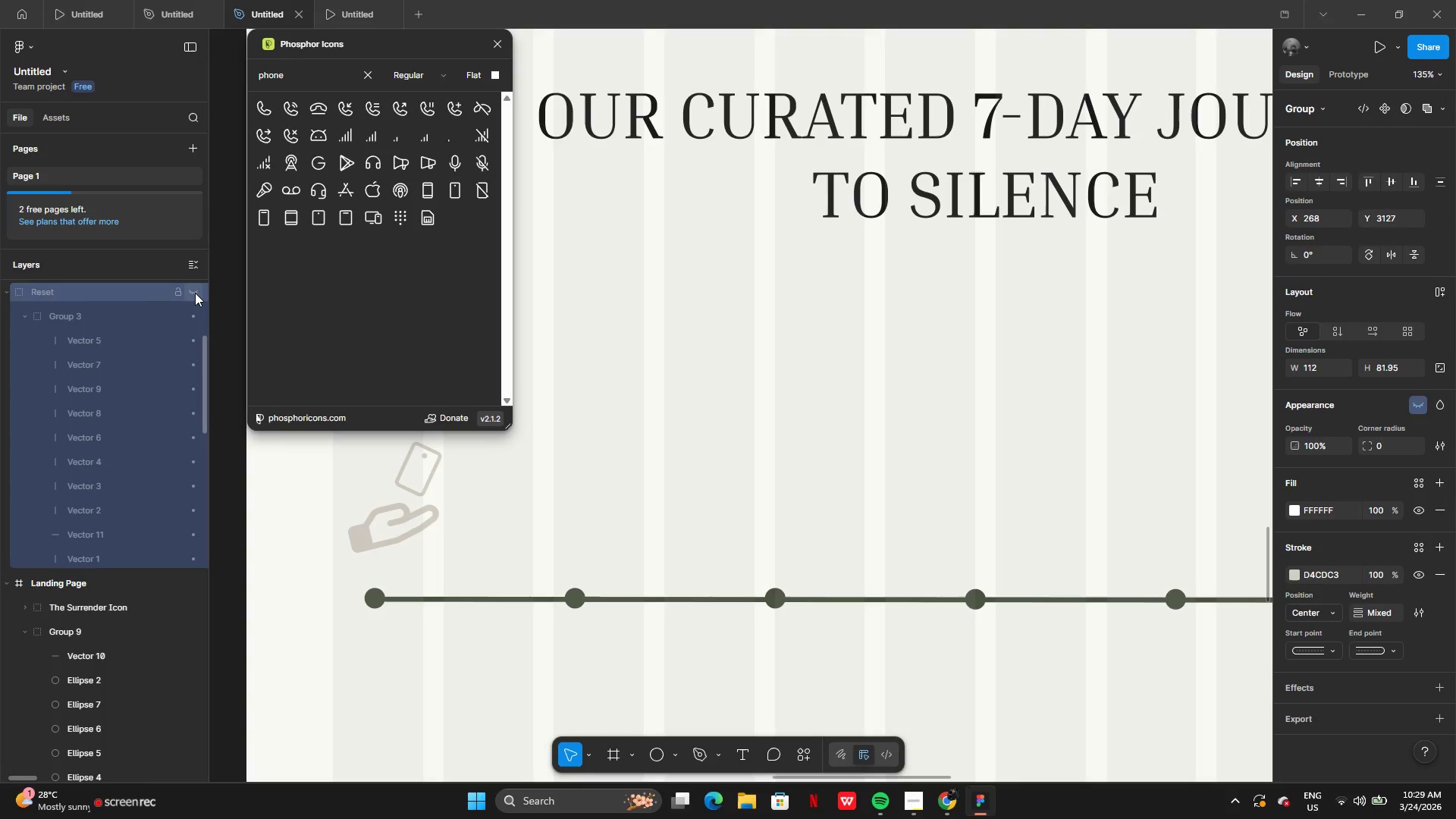 
left_click([195, 293])
 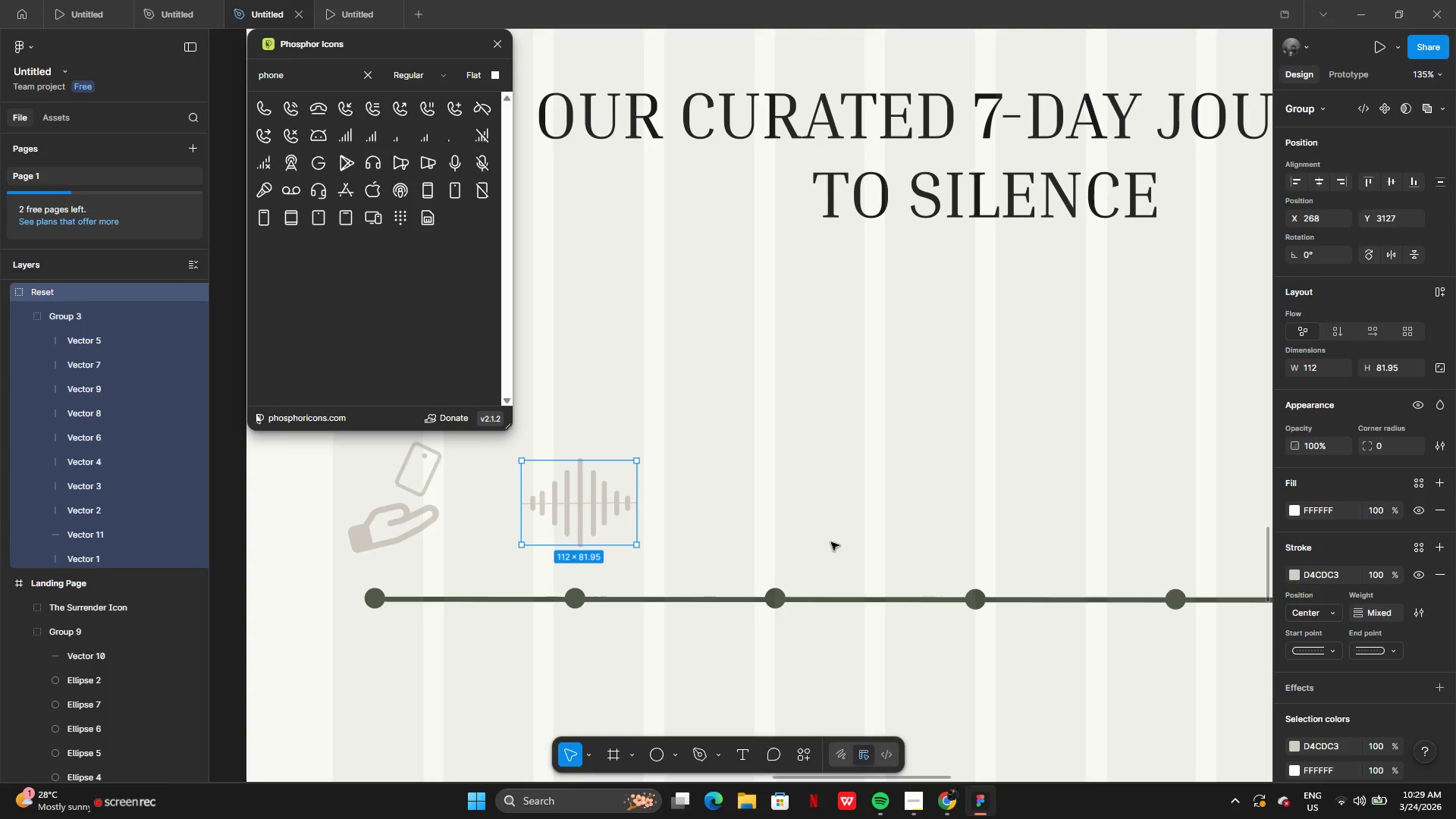 
left_click([827, 541])
 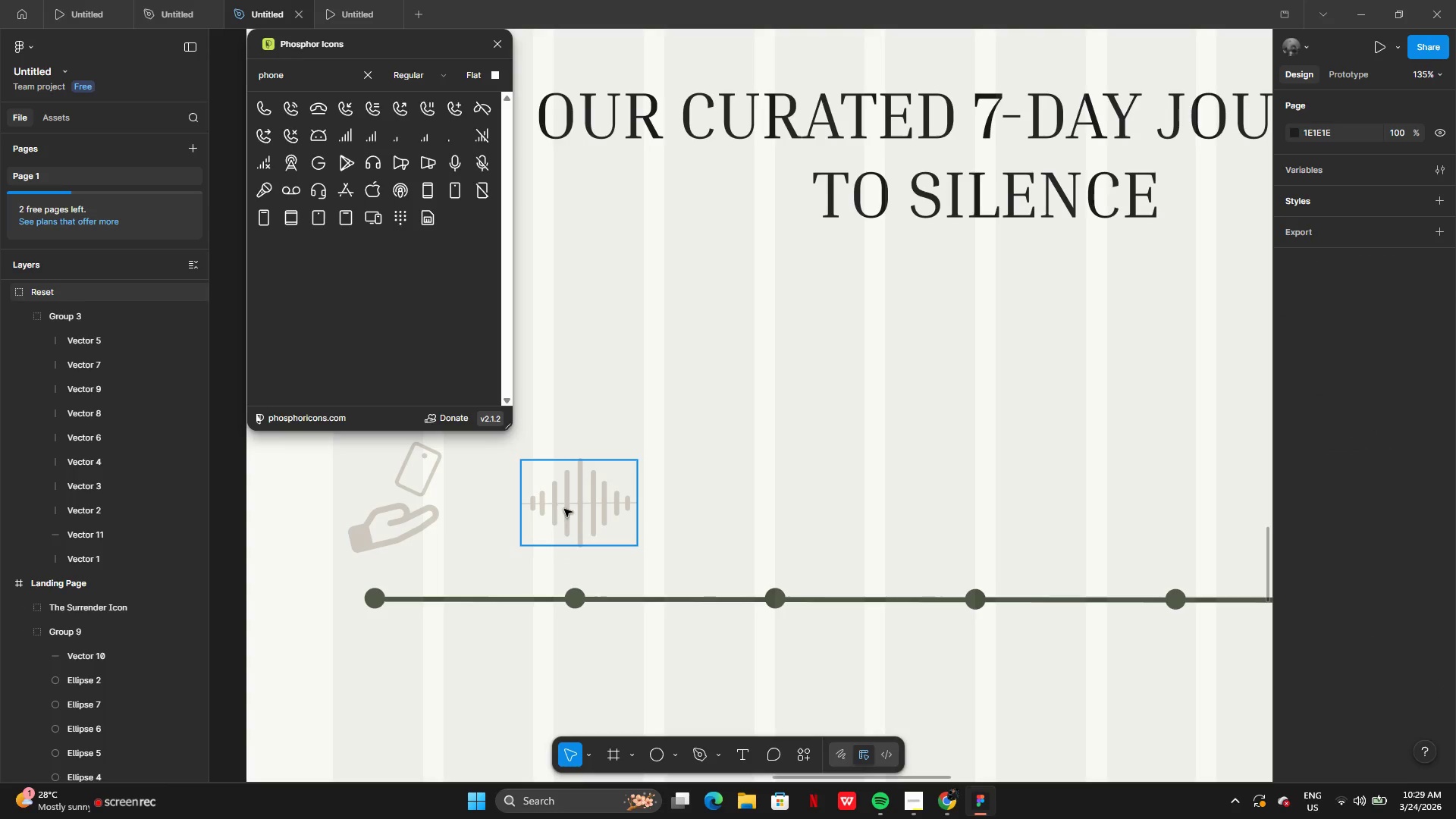 
left_click([564, 509])
 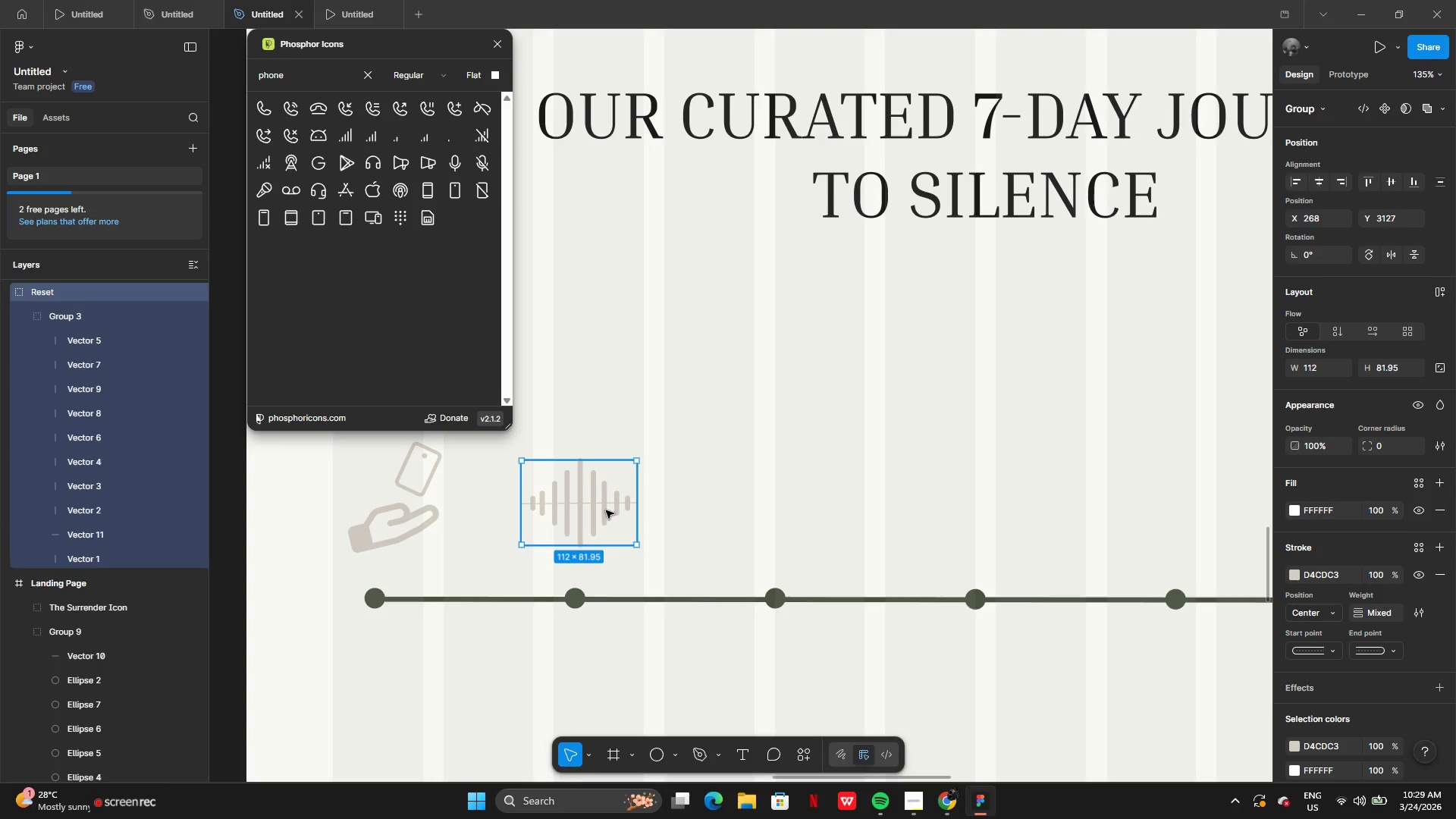 
left_click_drag(start_coordinate=[606, 510], to_coordinate=[601, 516])
 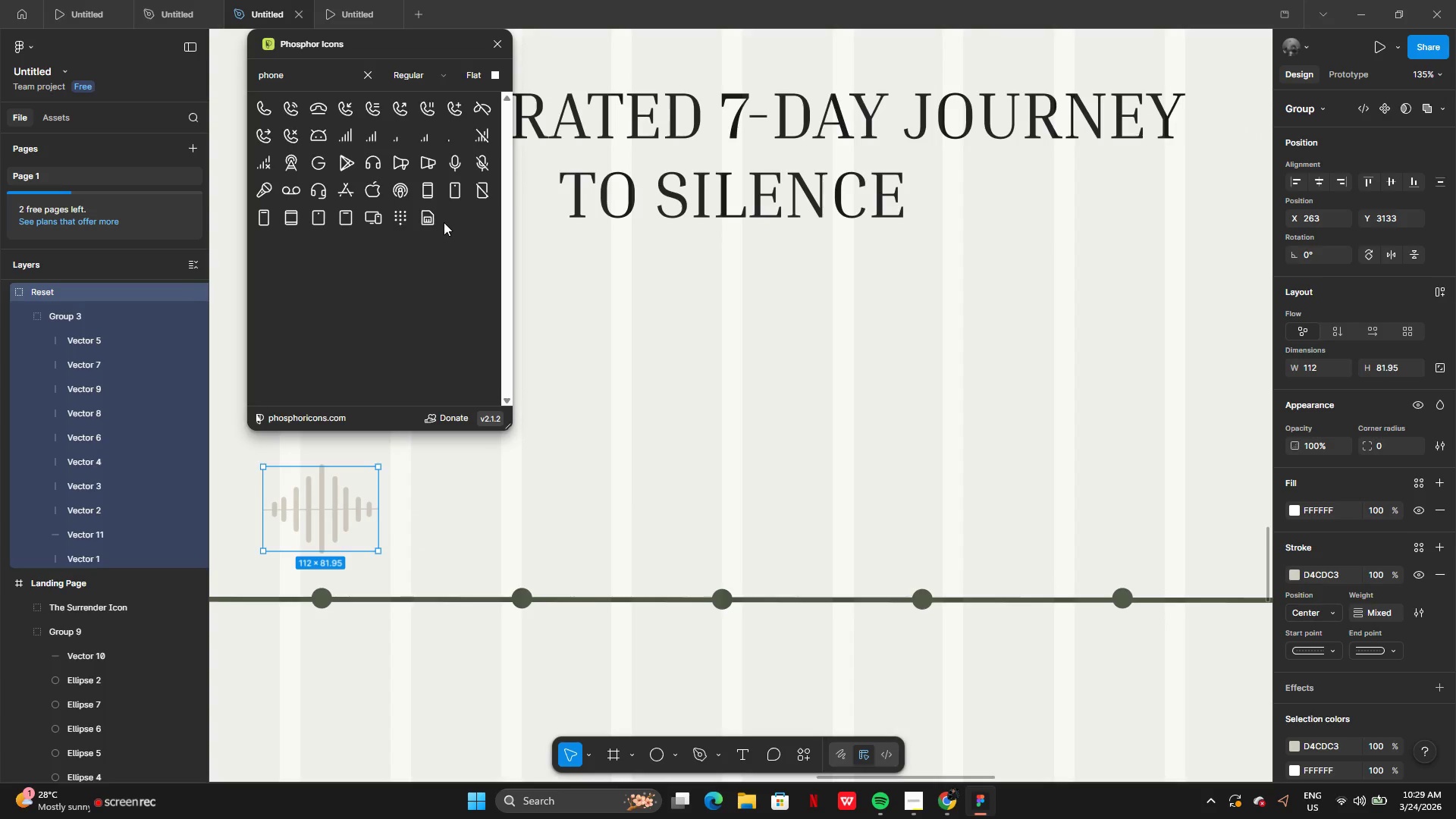 
wait(9.26)
 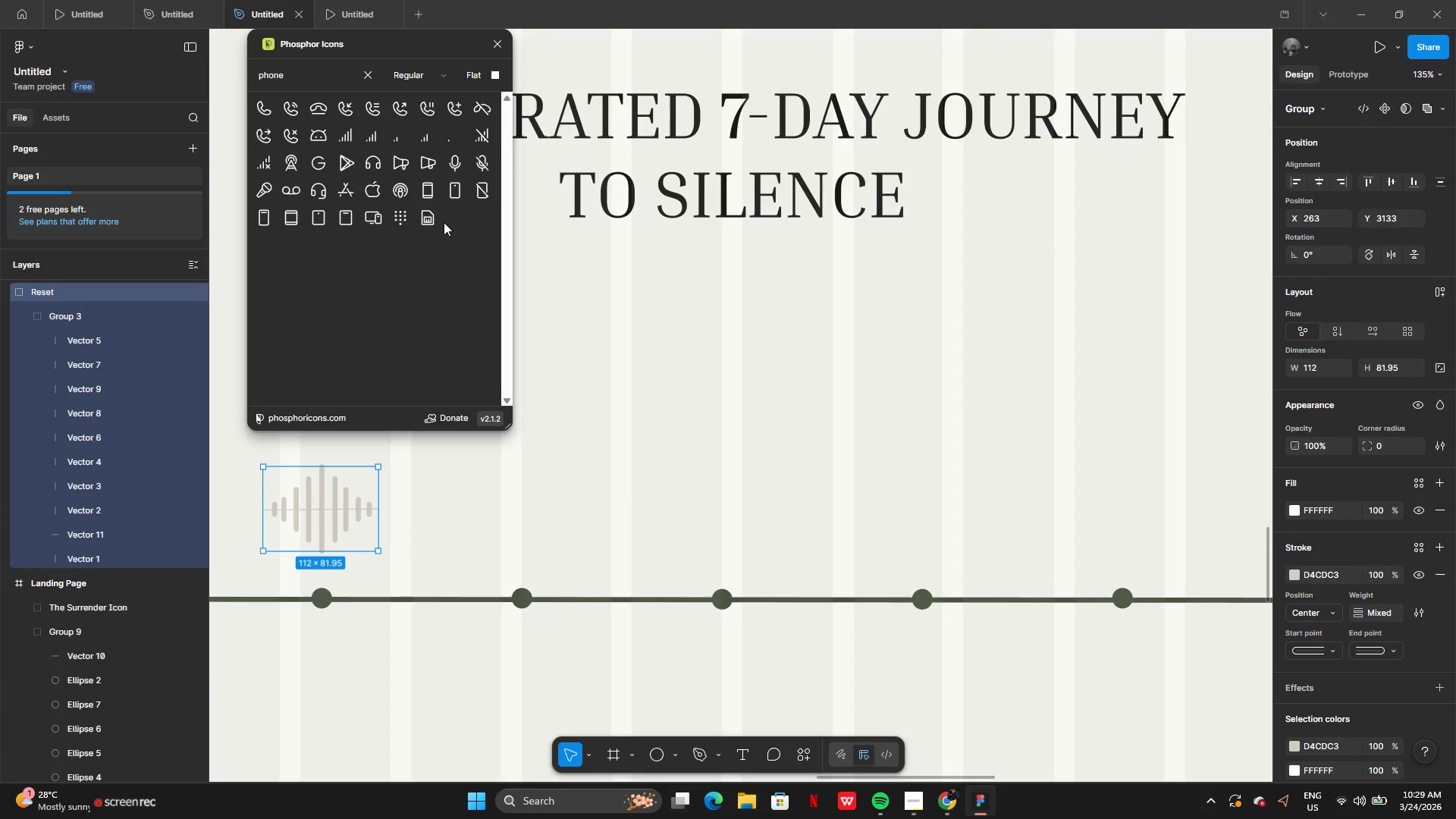 
left_click_drag(start_coordinate=[457, 199], to_coordinate=[532, 534])
 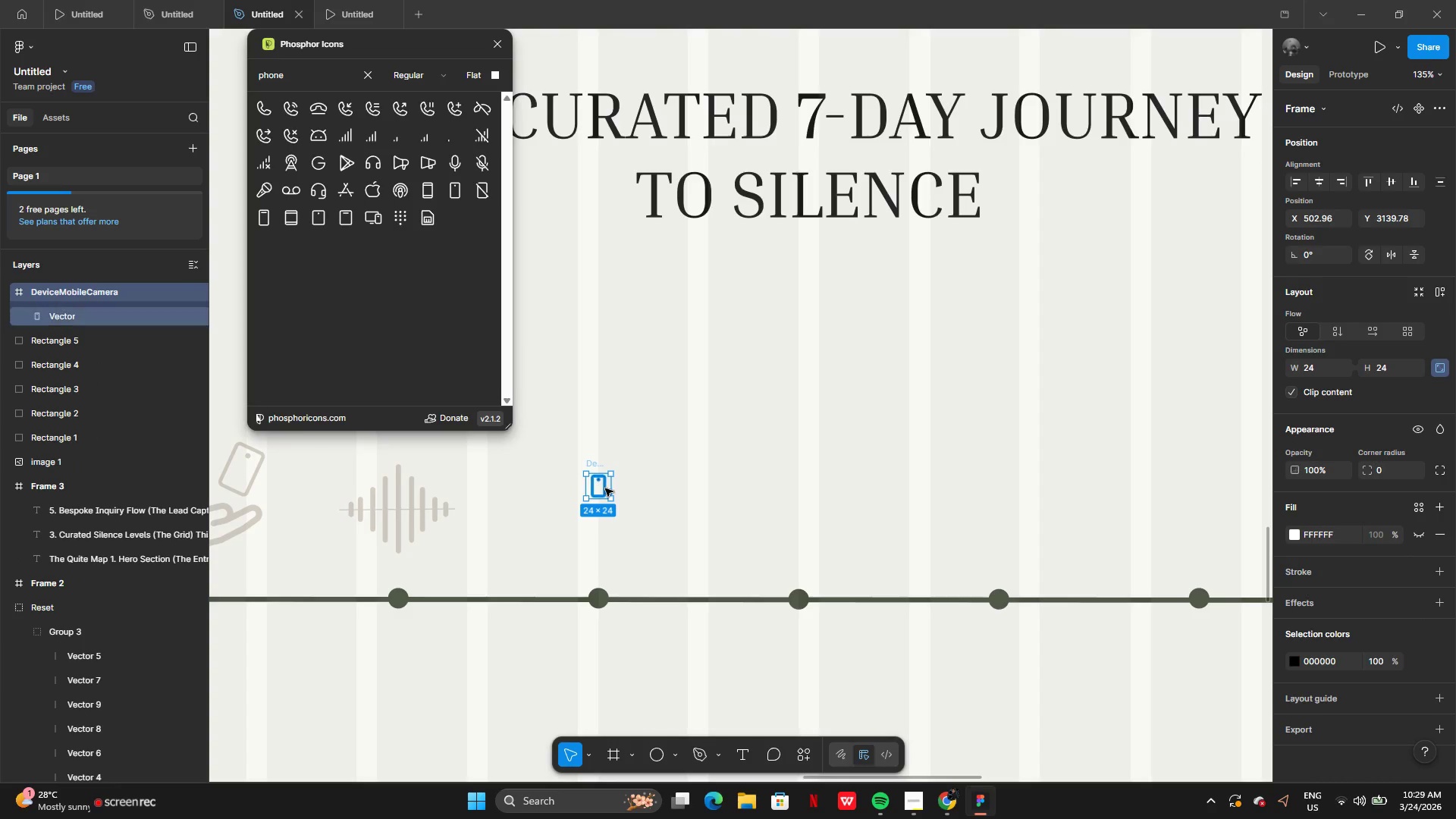 
left_click_drag(start_coordinate=[605, 488], to_coordinate=[752, 484])
 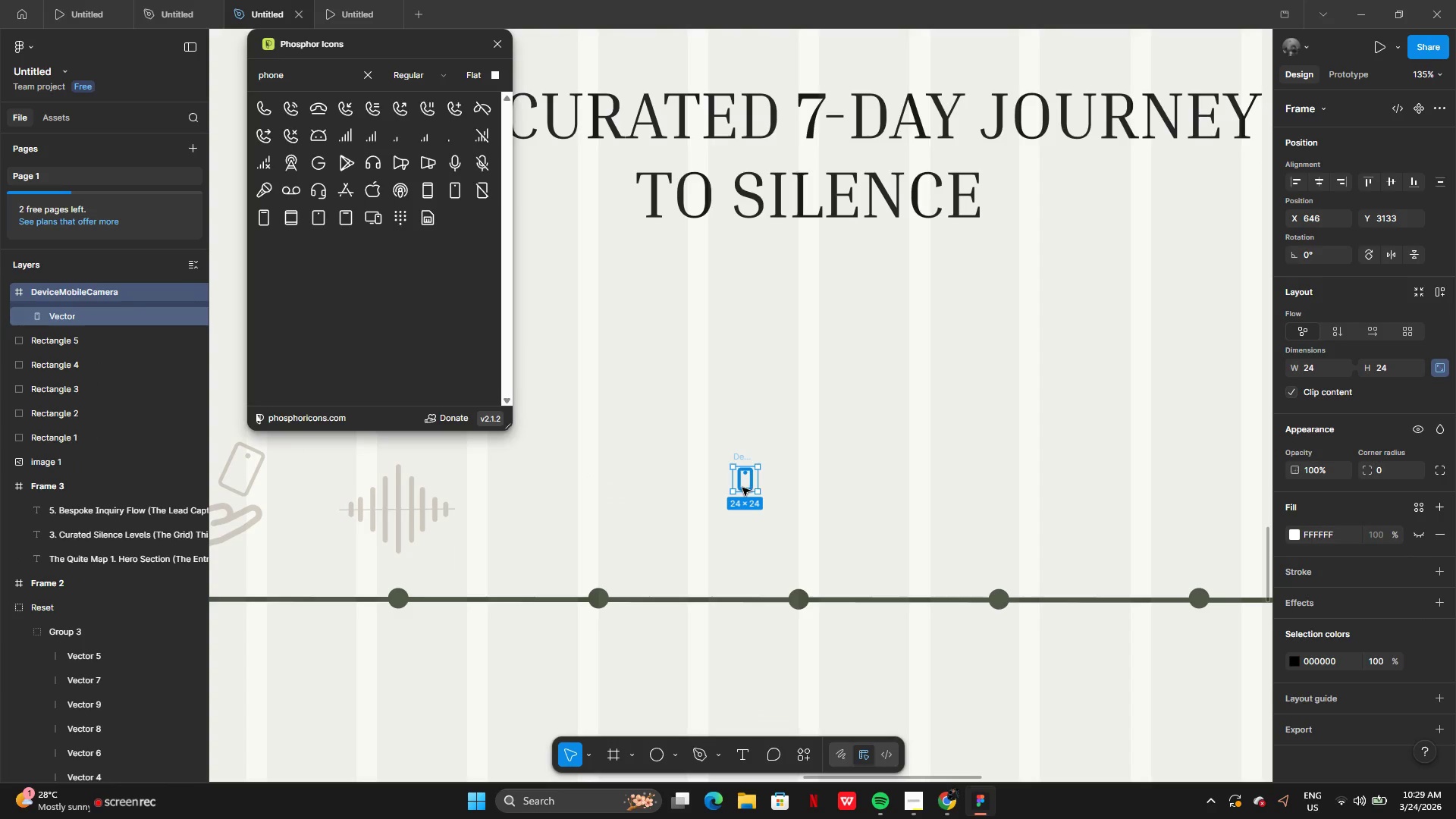 
left_click([742, 488])
 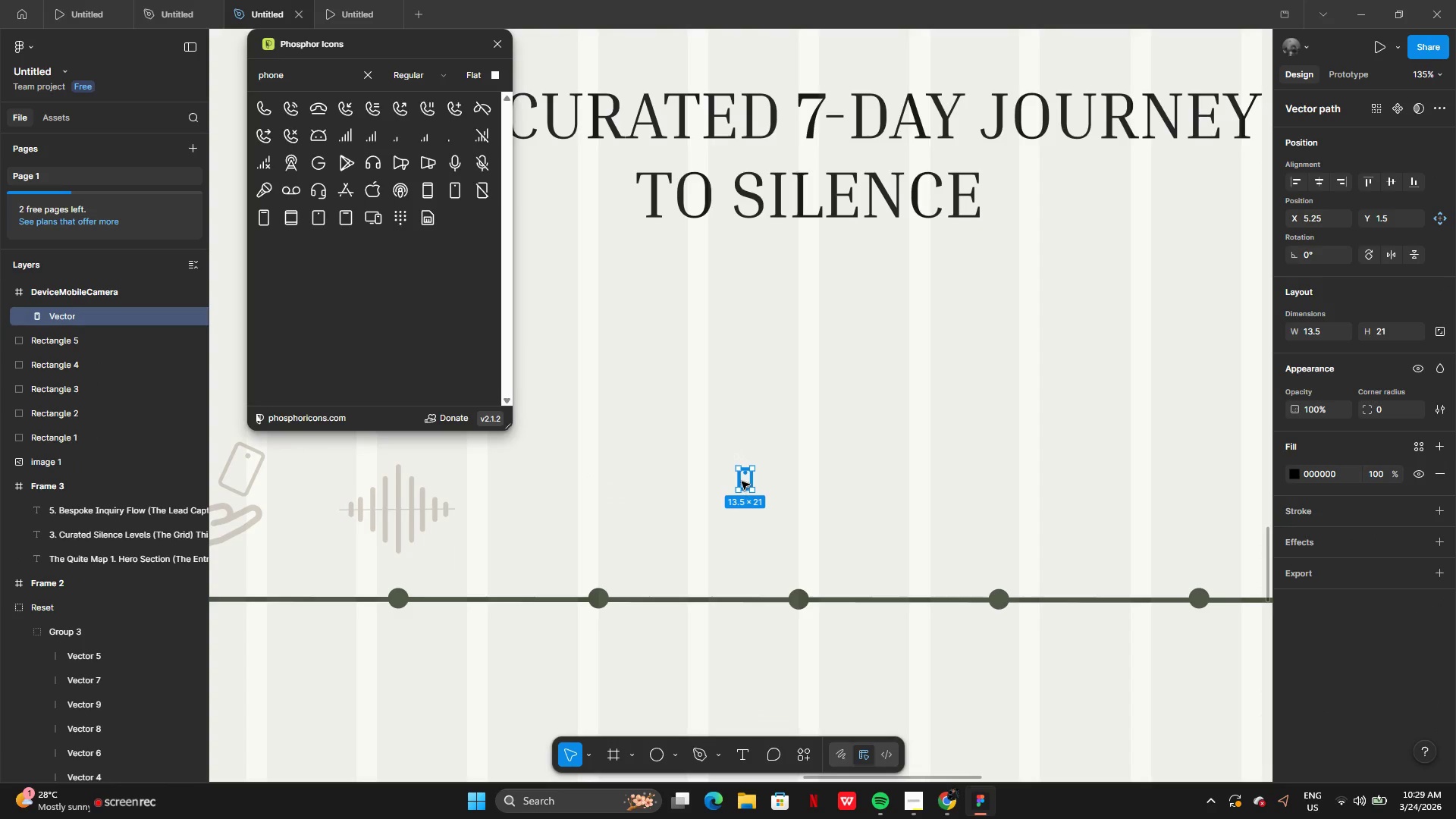 
left_click_drag(start_coordinate=[742, 482], to_coordinate=[607, 531])
 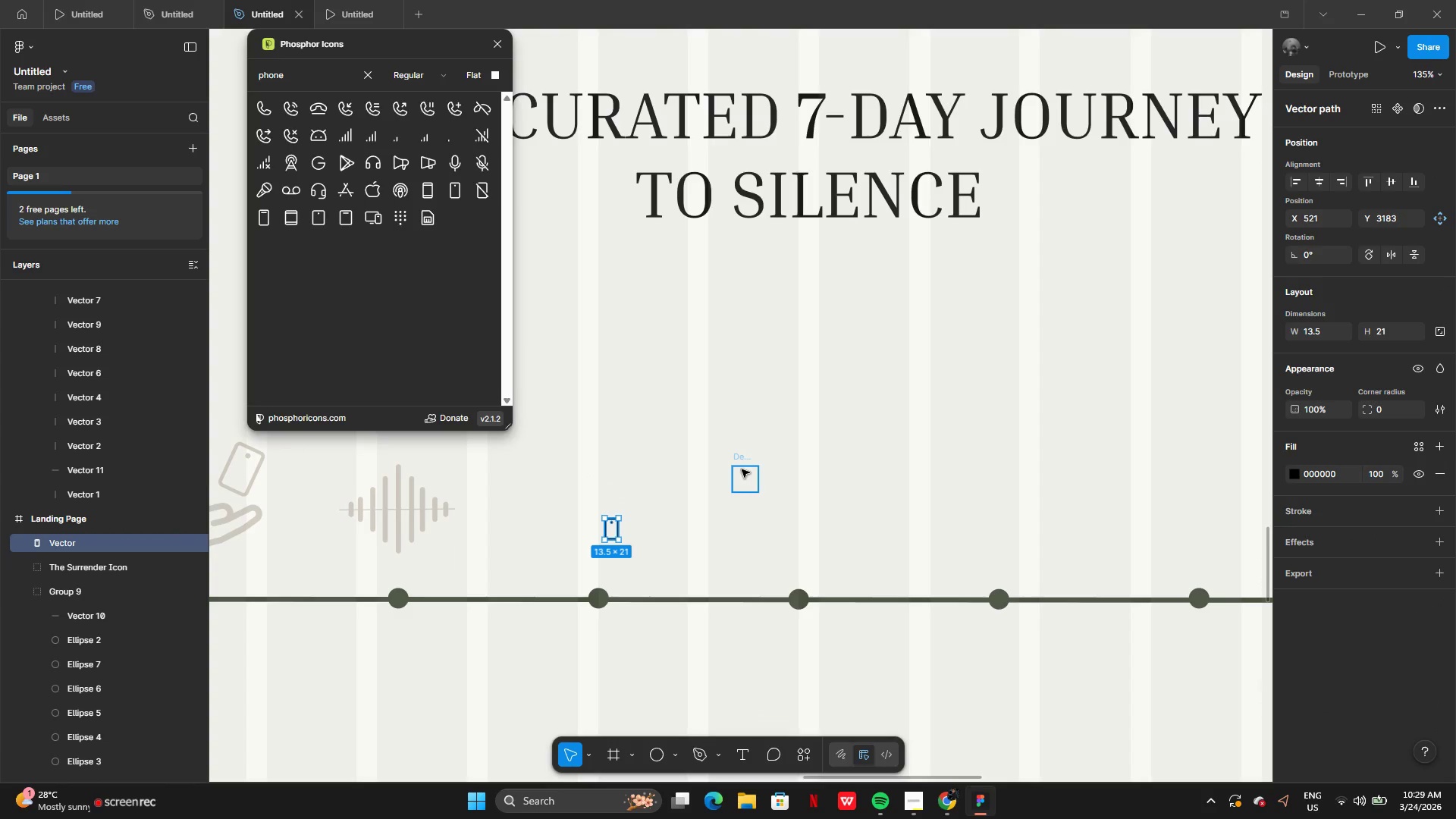 
left_click([742, 469])
 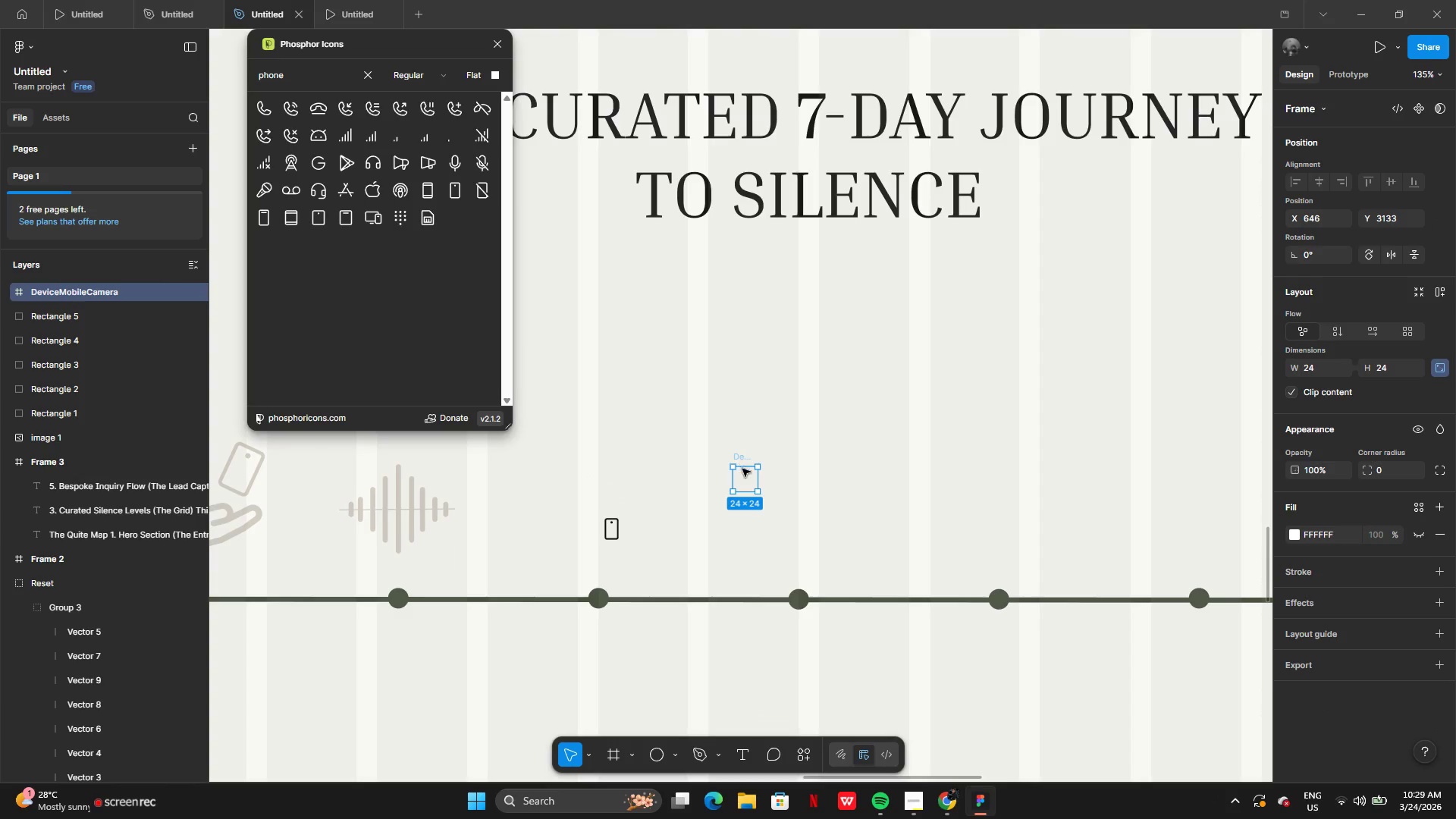 
key(Backspace)
 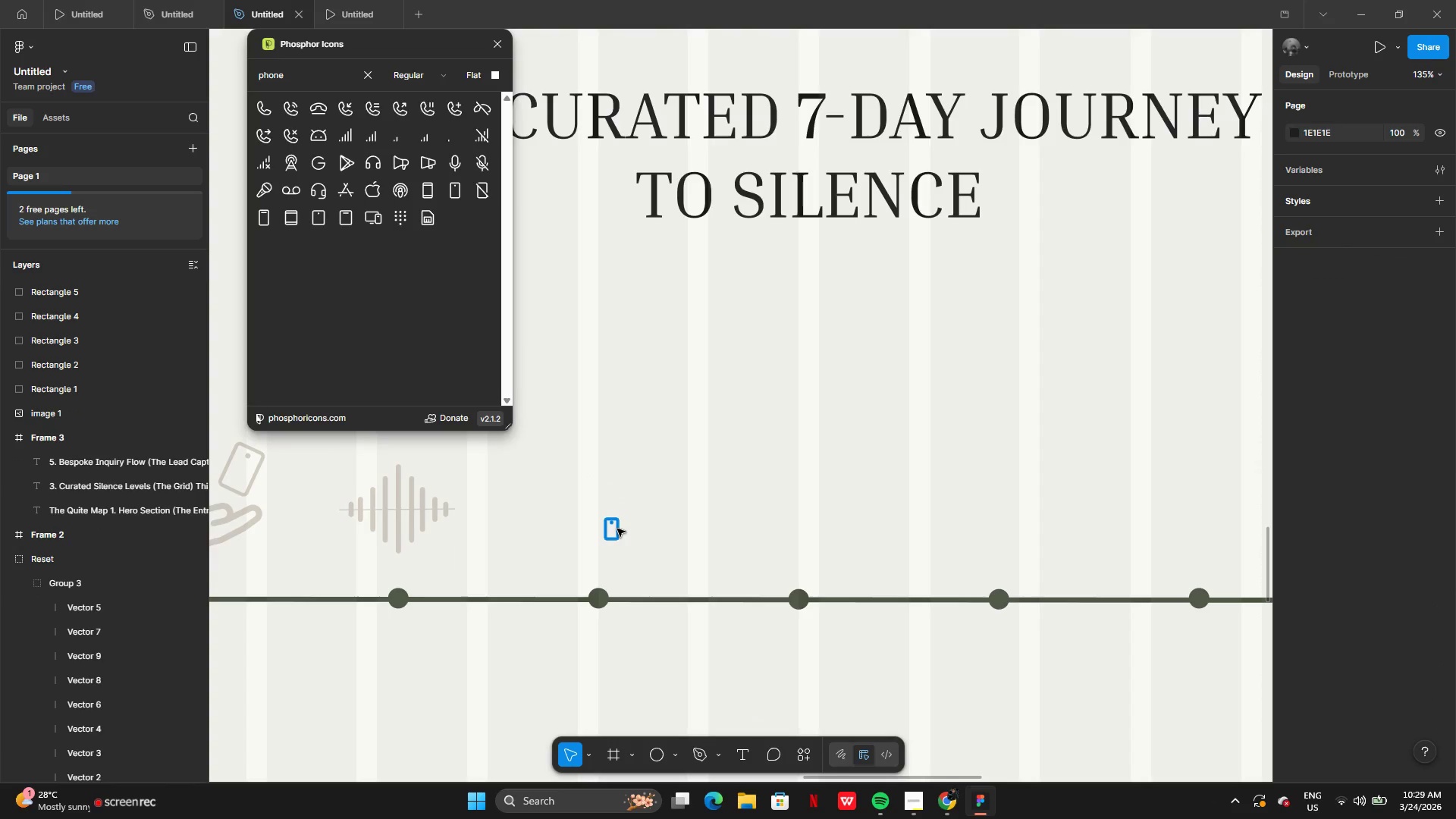 
left_click([618, 529])
 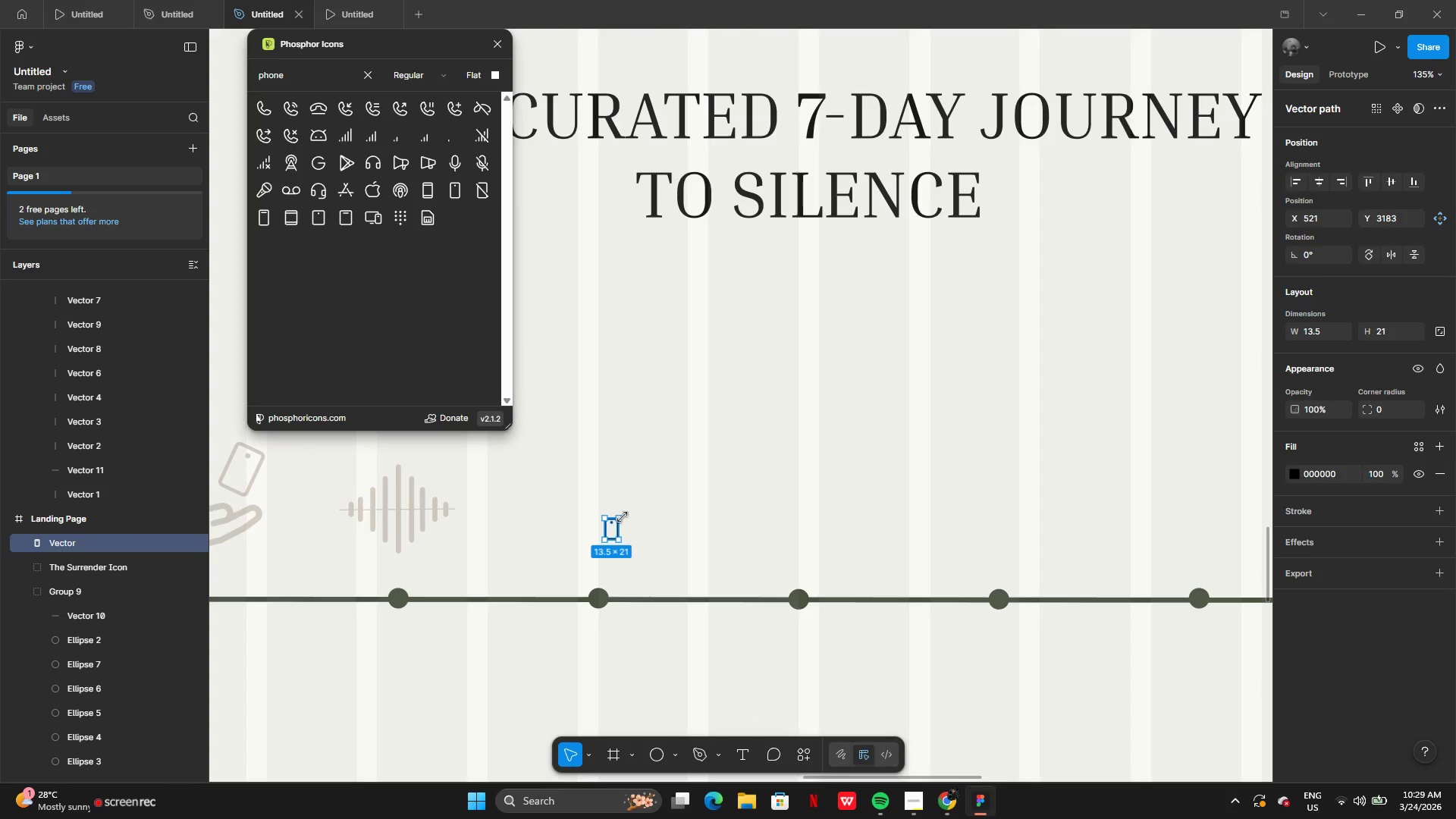 
left_click_drag(start_coordinate=[623, 516], to_coordinate=[666, 460])
 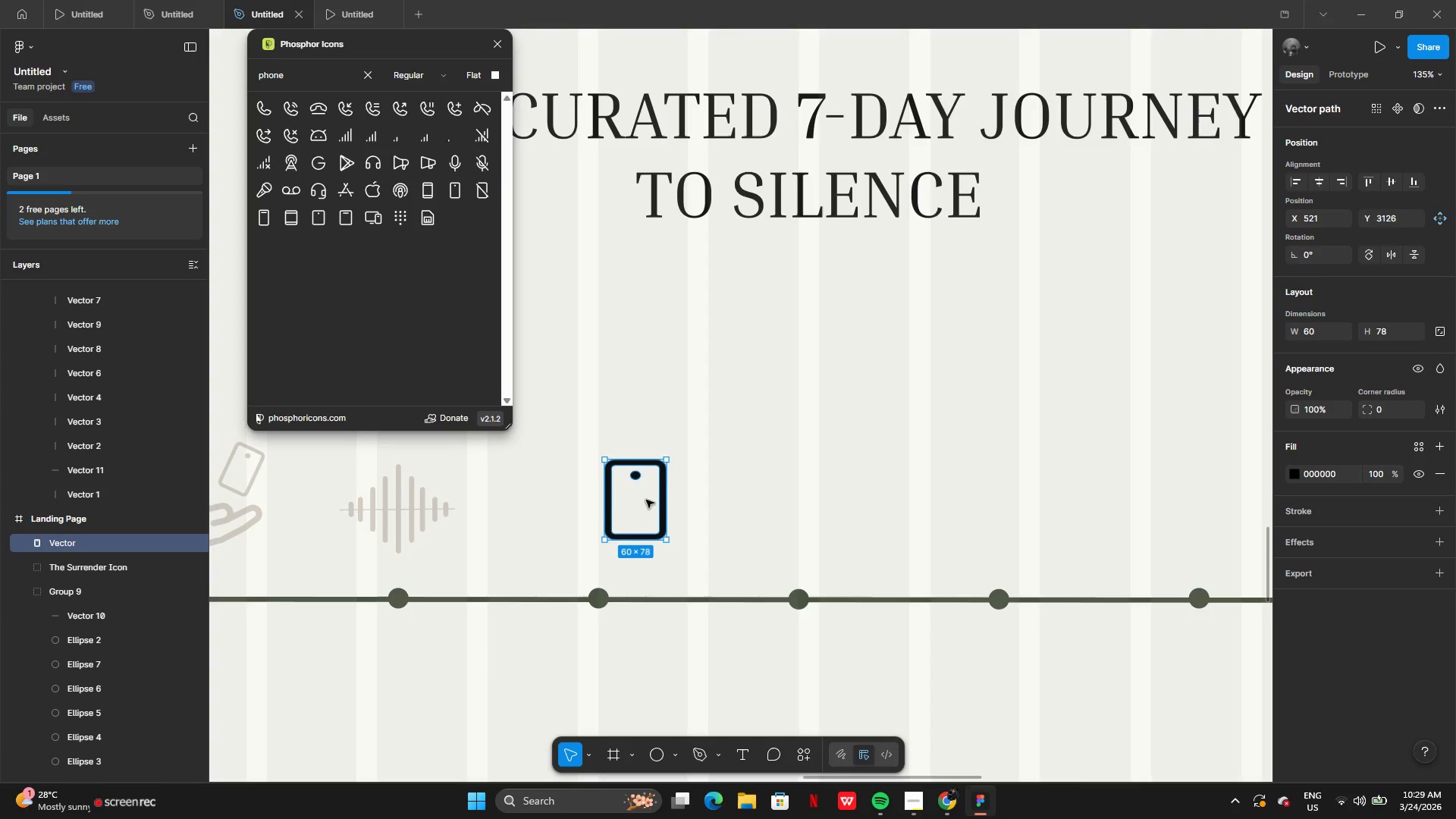 
left_click_drag(start_coordinate=[646, 500], to_coordinate=[608, 500])
 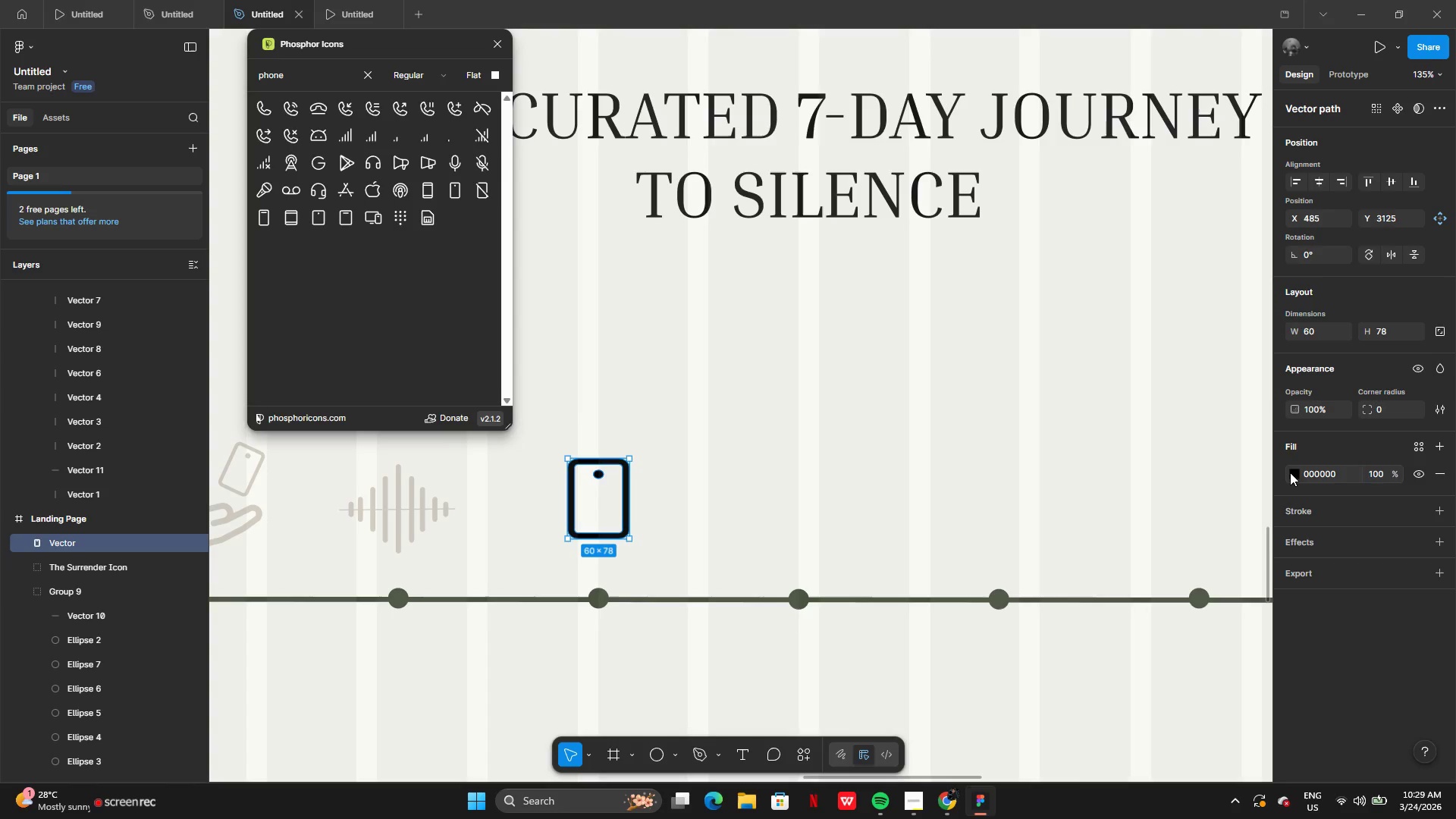 
left_click([1290, 472])
 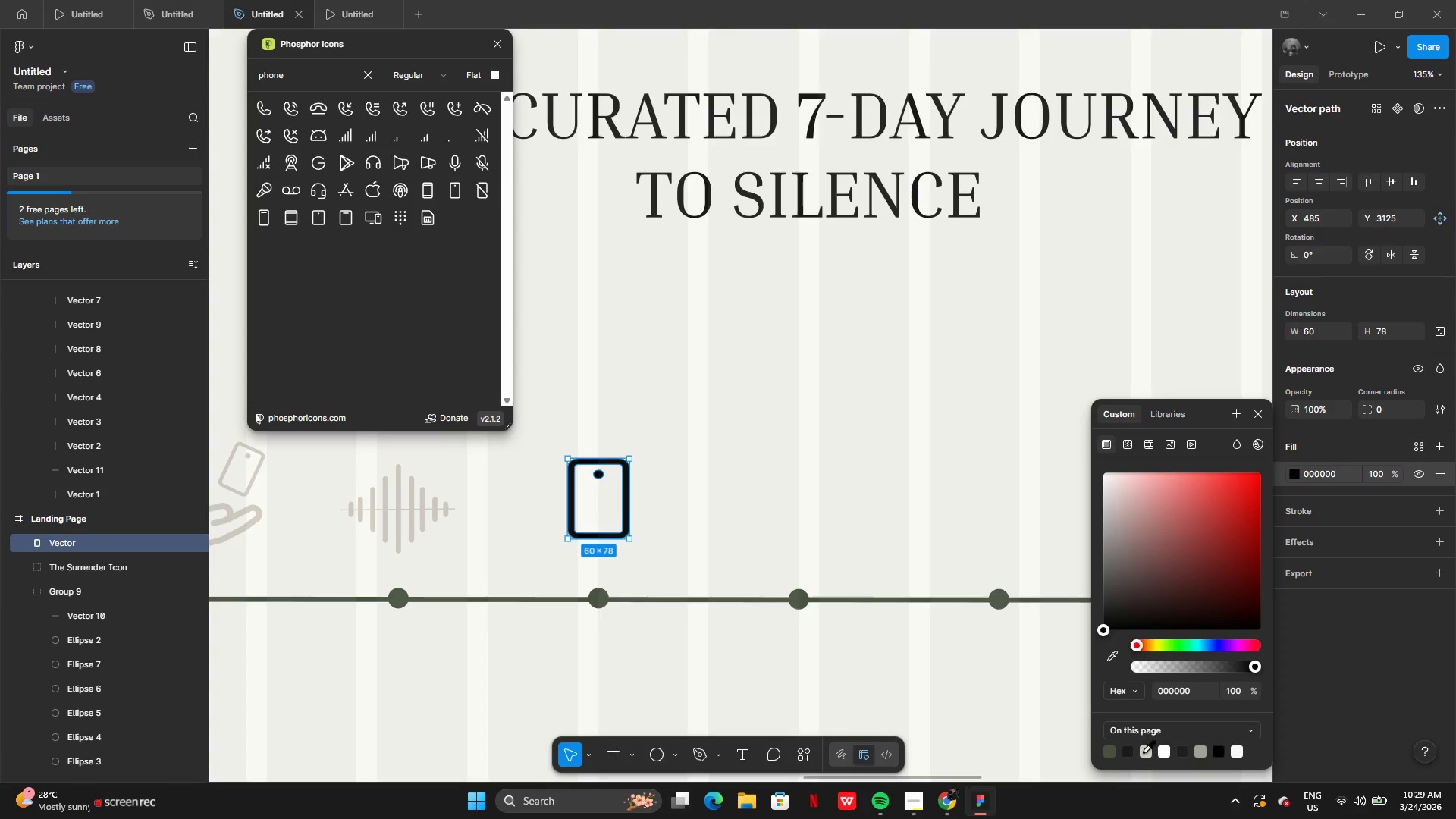 
left_click([1143, 755])
 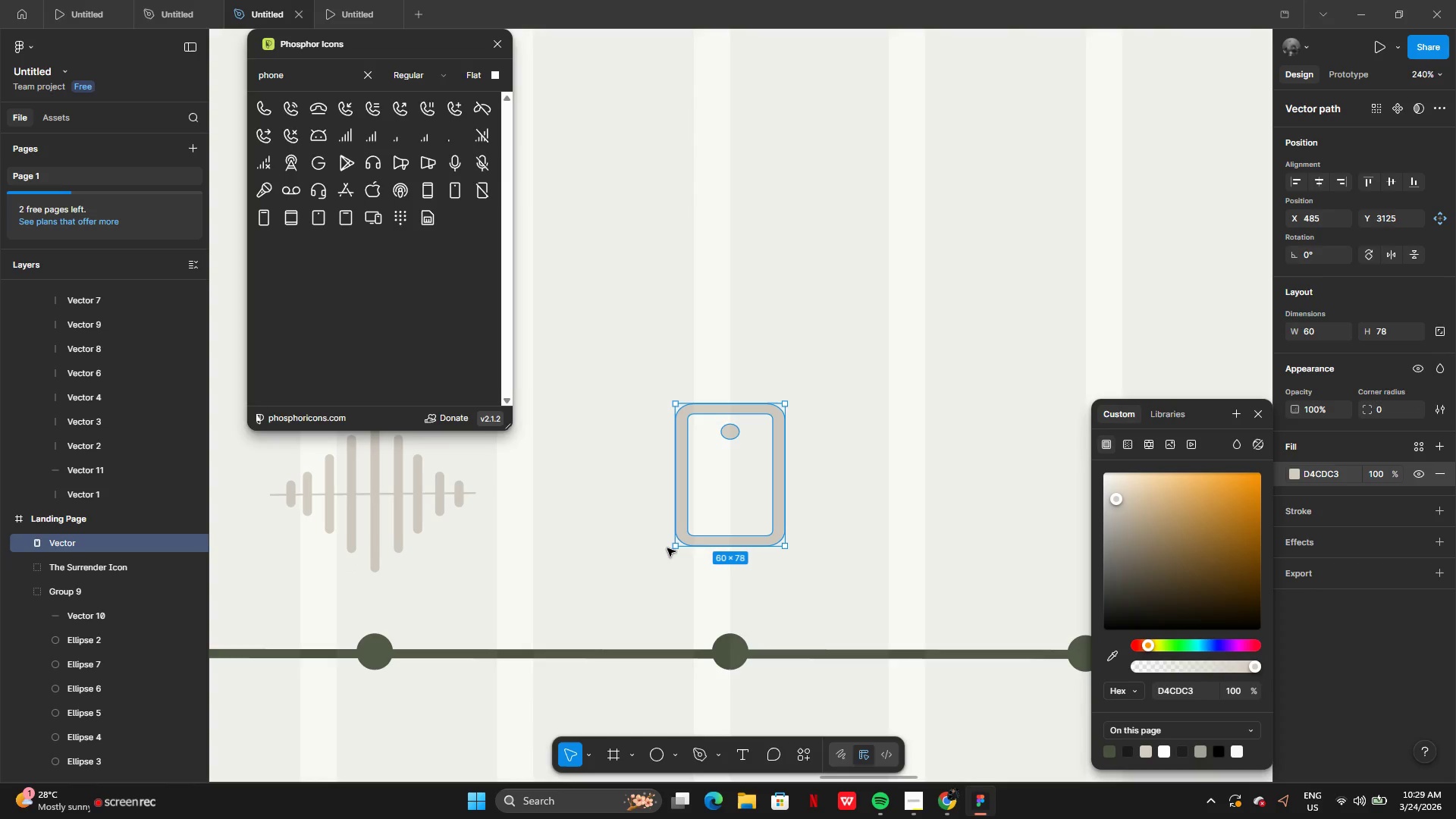 
left_click_drag(start_coordinate=[723, 545], to_coordinate=[723, 556])
 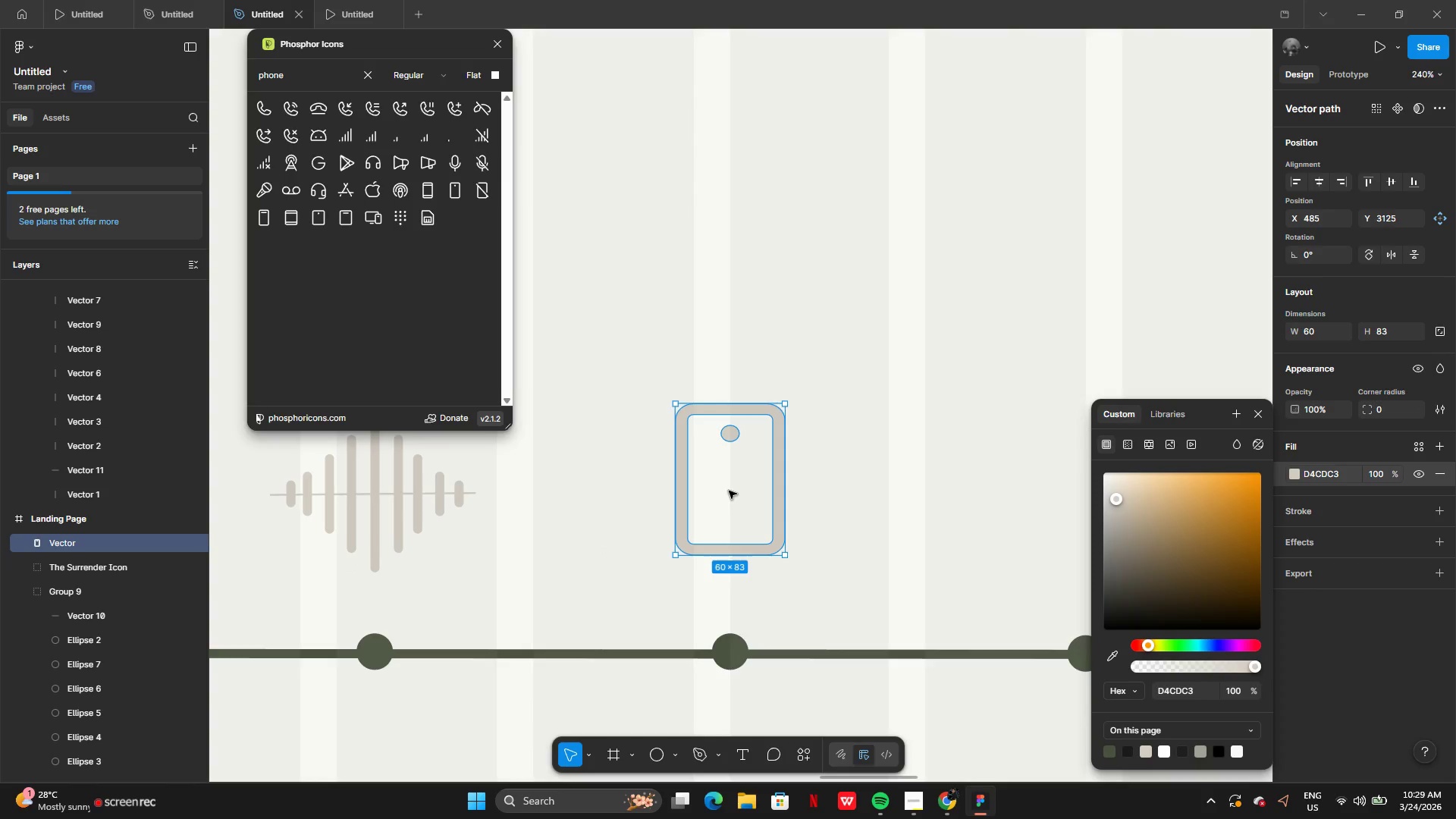 
left_click_drag(start_coordinate=[729, 491], to_coordinate=[732, 499])
 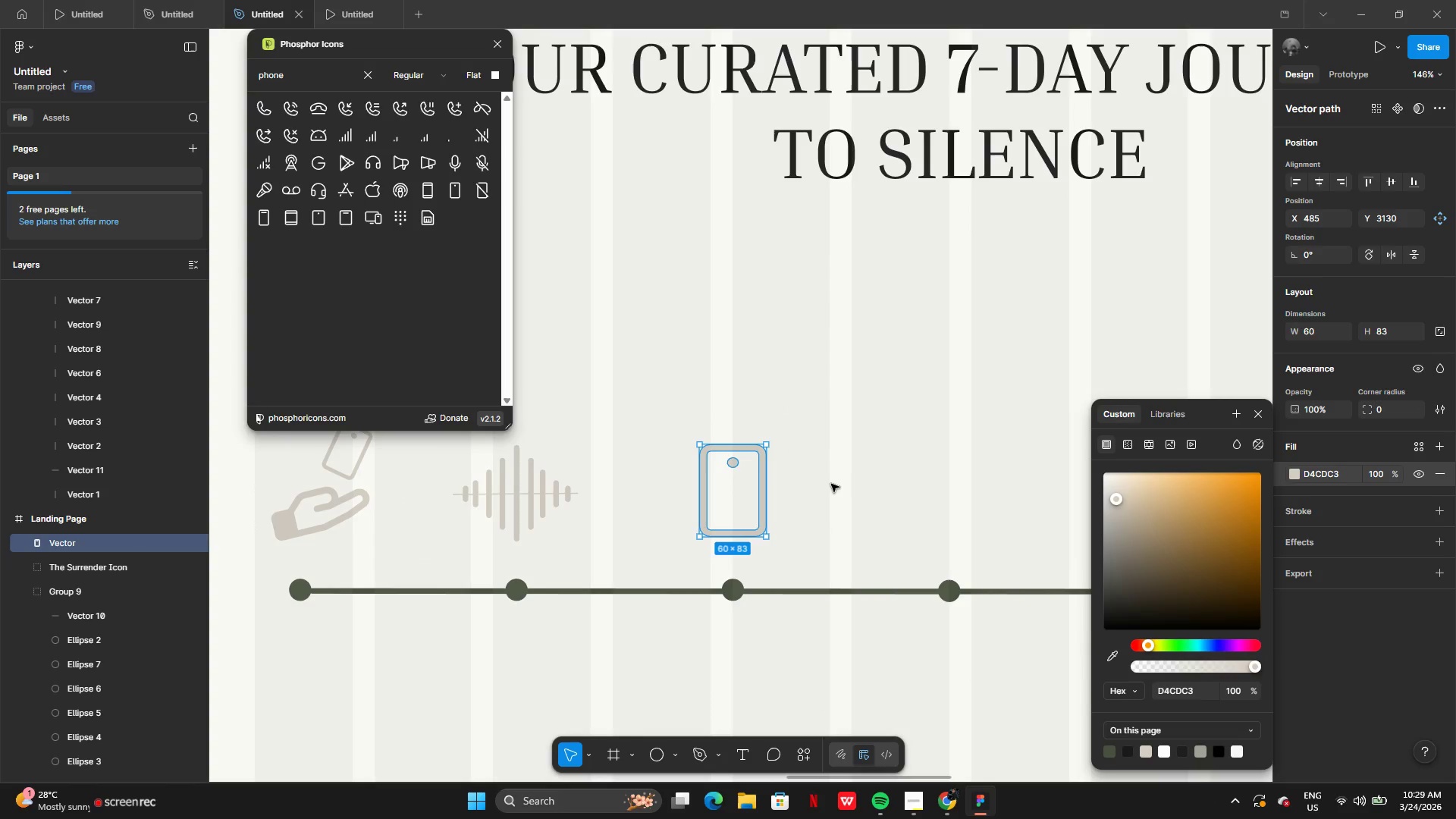 
left_click([814, 484])
 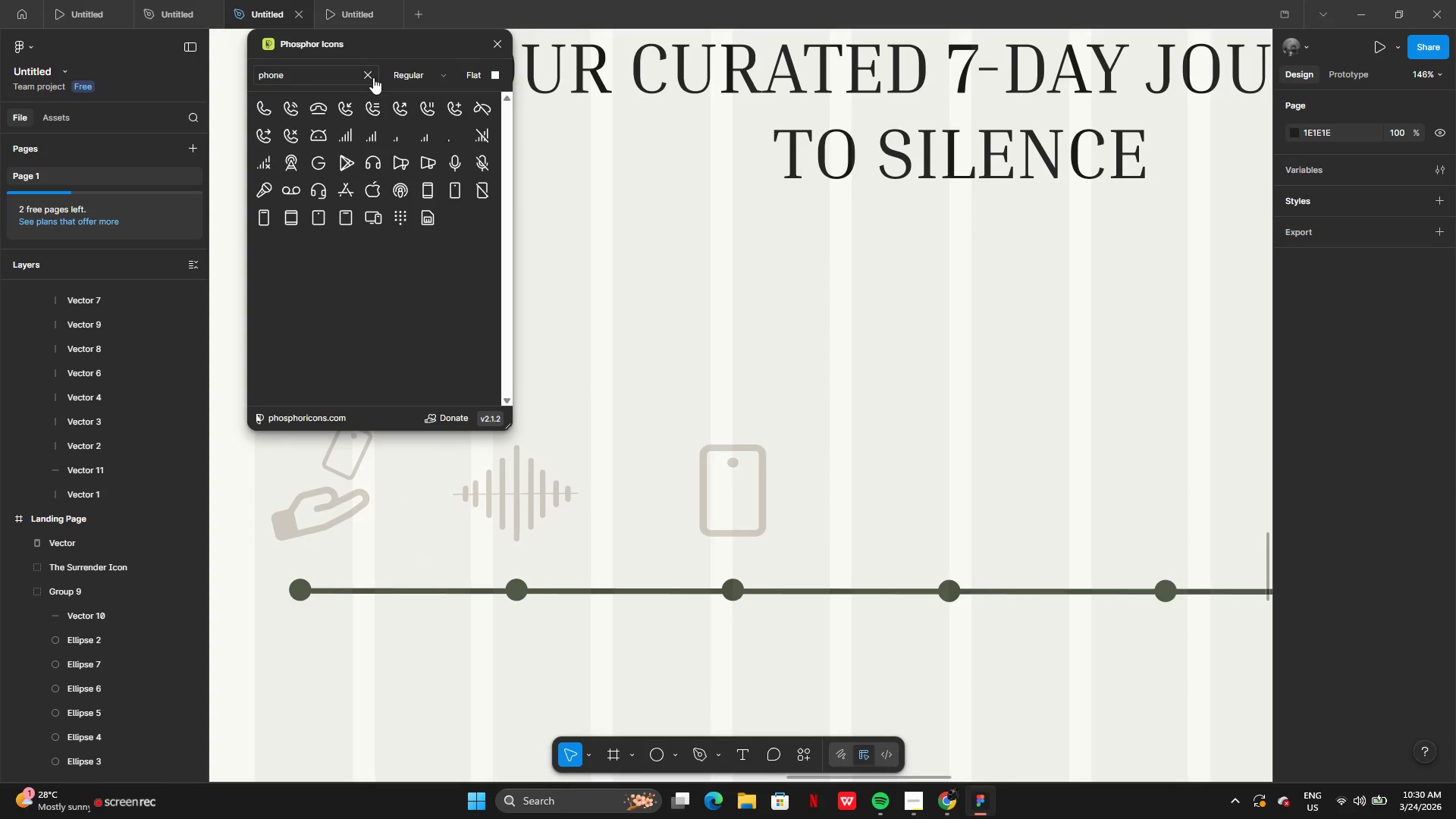 
double_click([348, 74])
 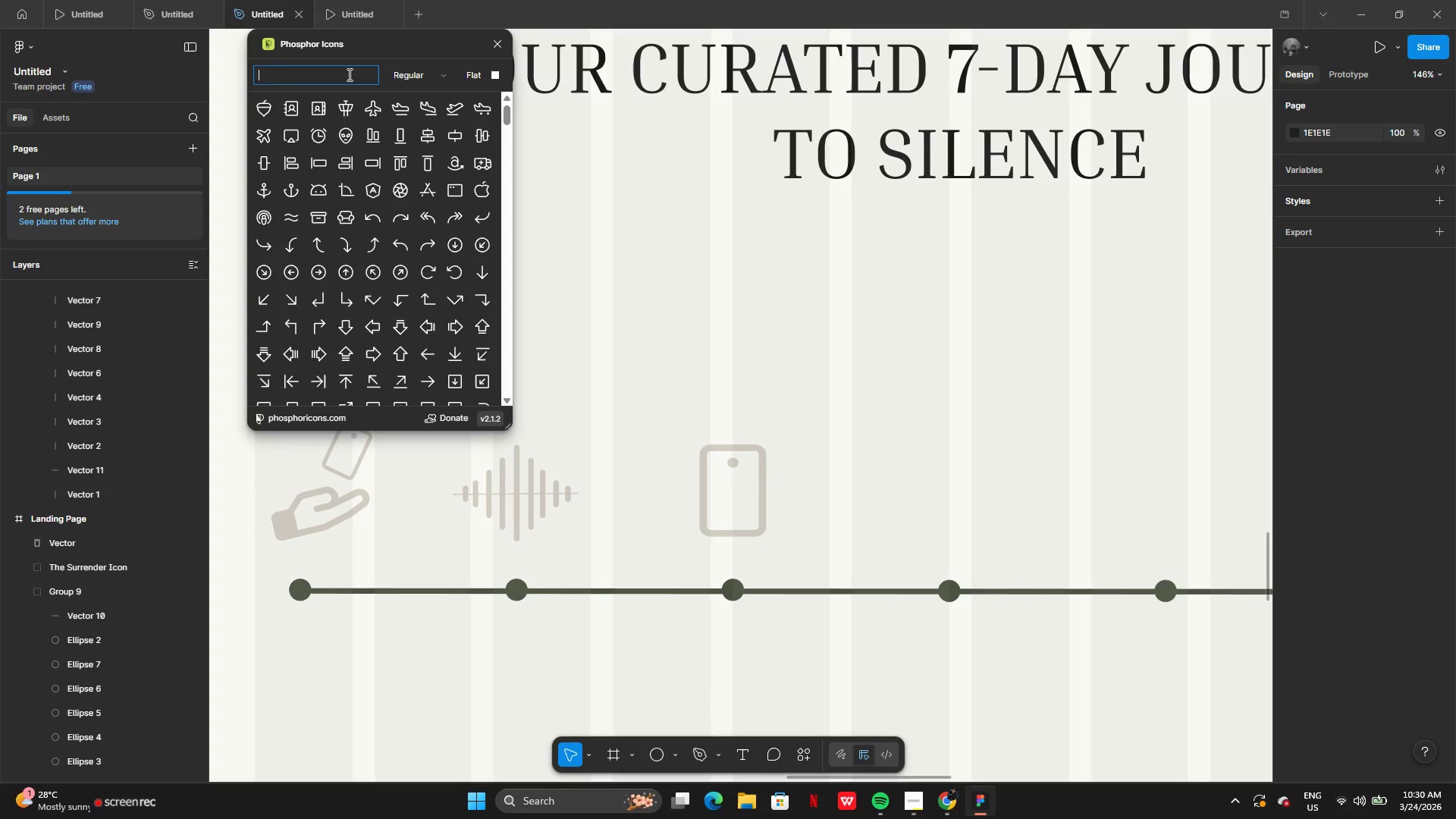 
type(ghost)
 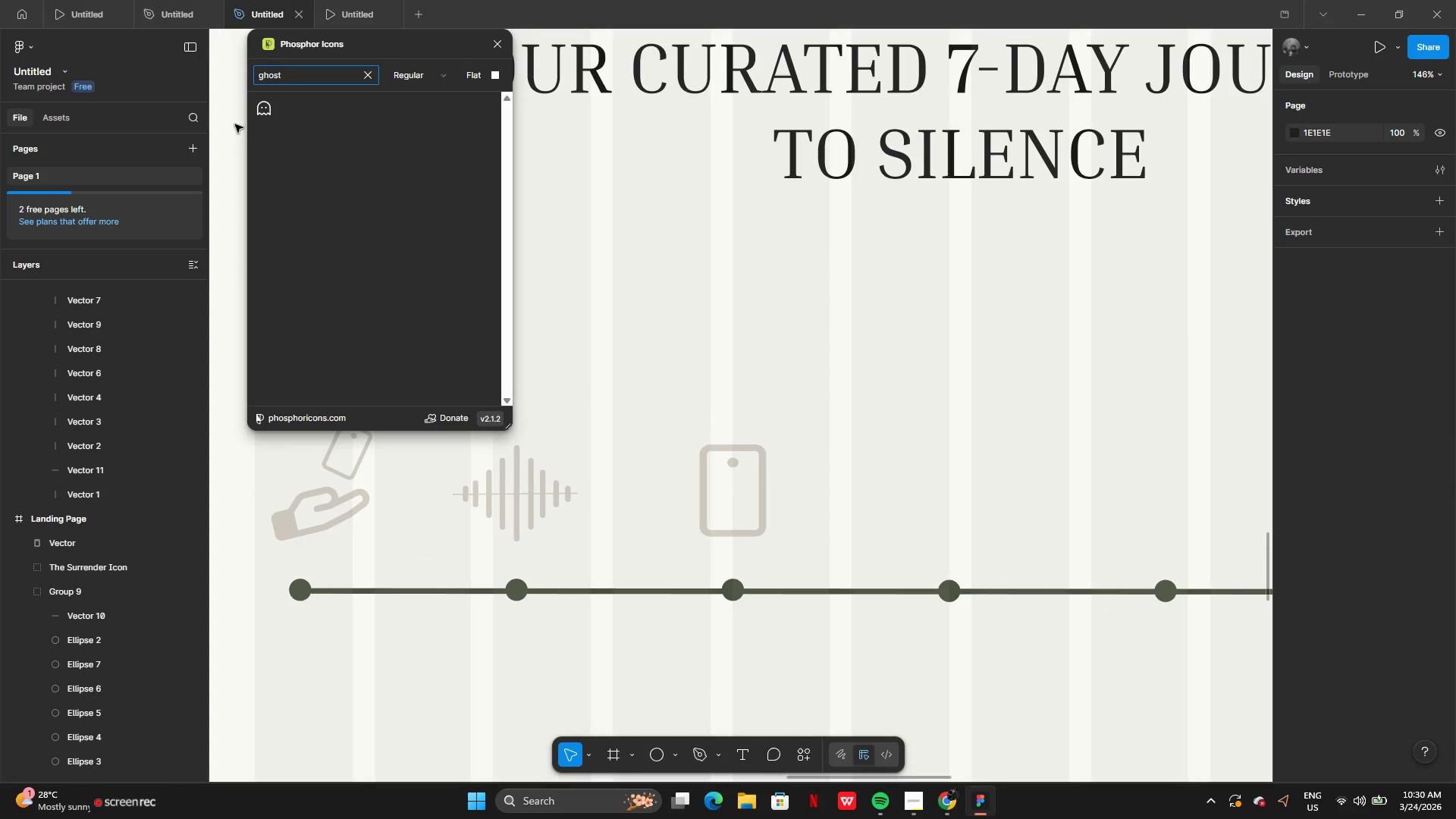 
left_click_drag(start_coordinate=[260, 115], to_coordinate=[877, 480])
 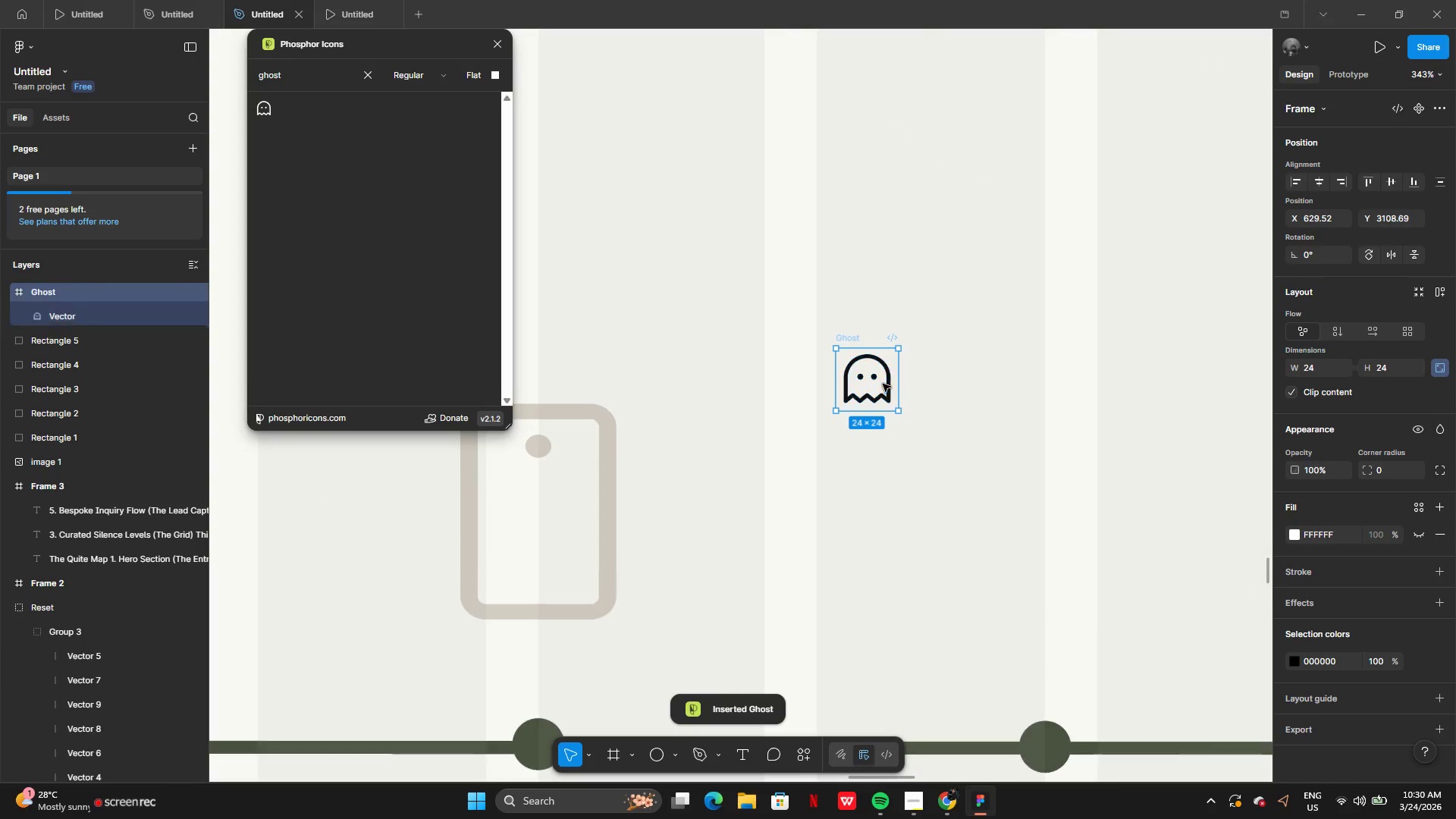 
left_click([882, 384])
 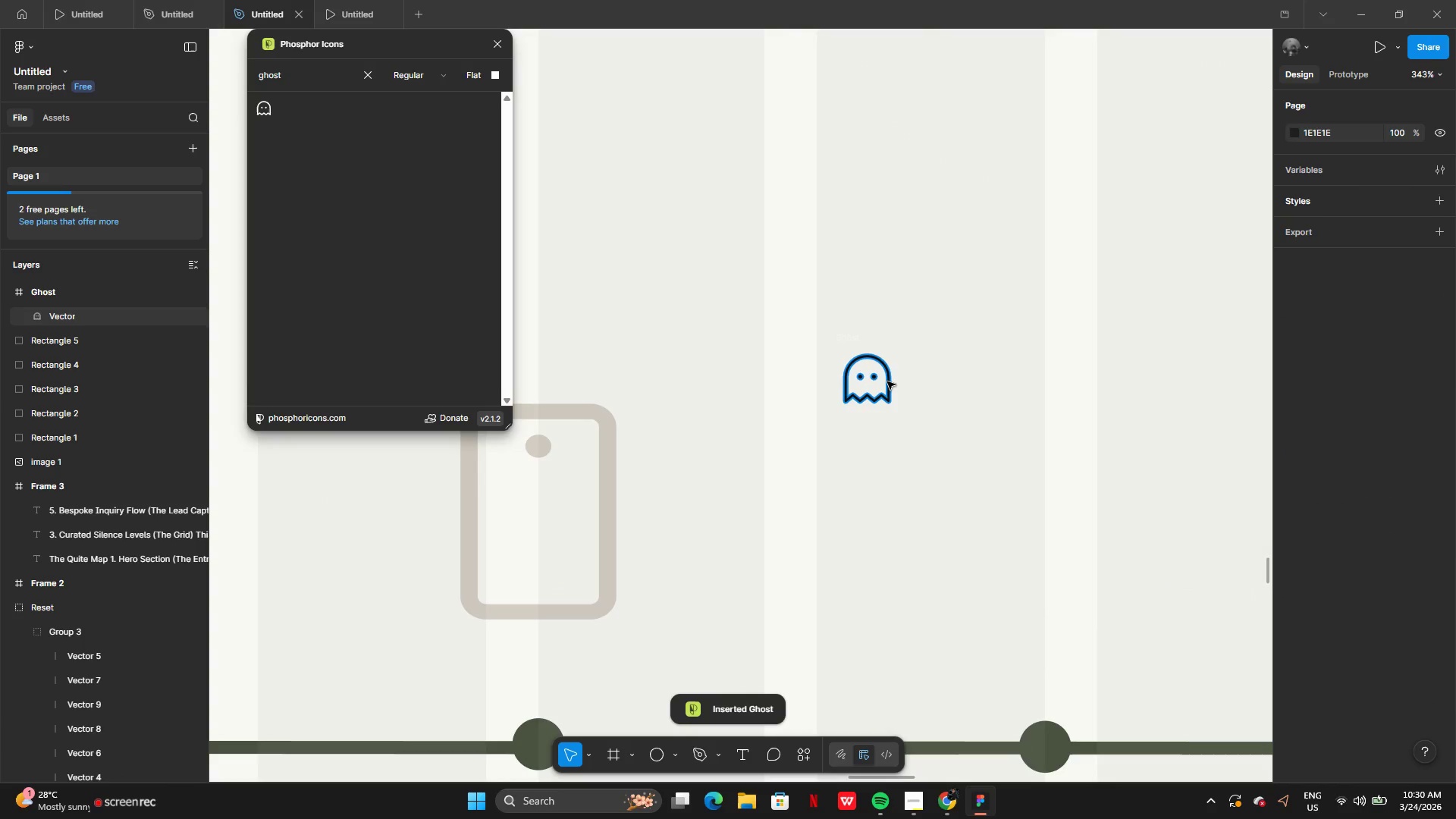 
left_click([887, 381])
 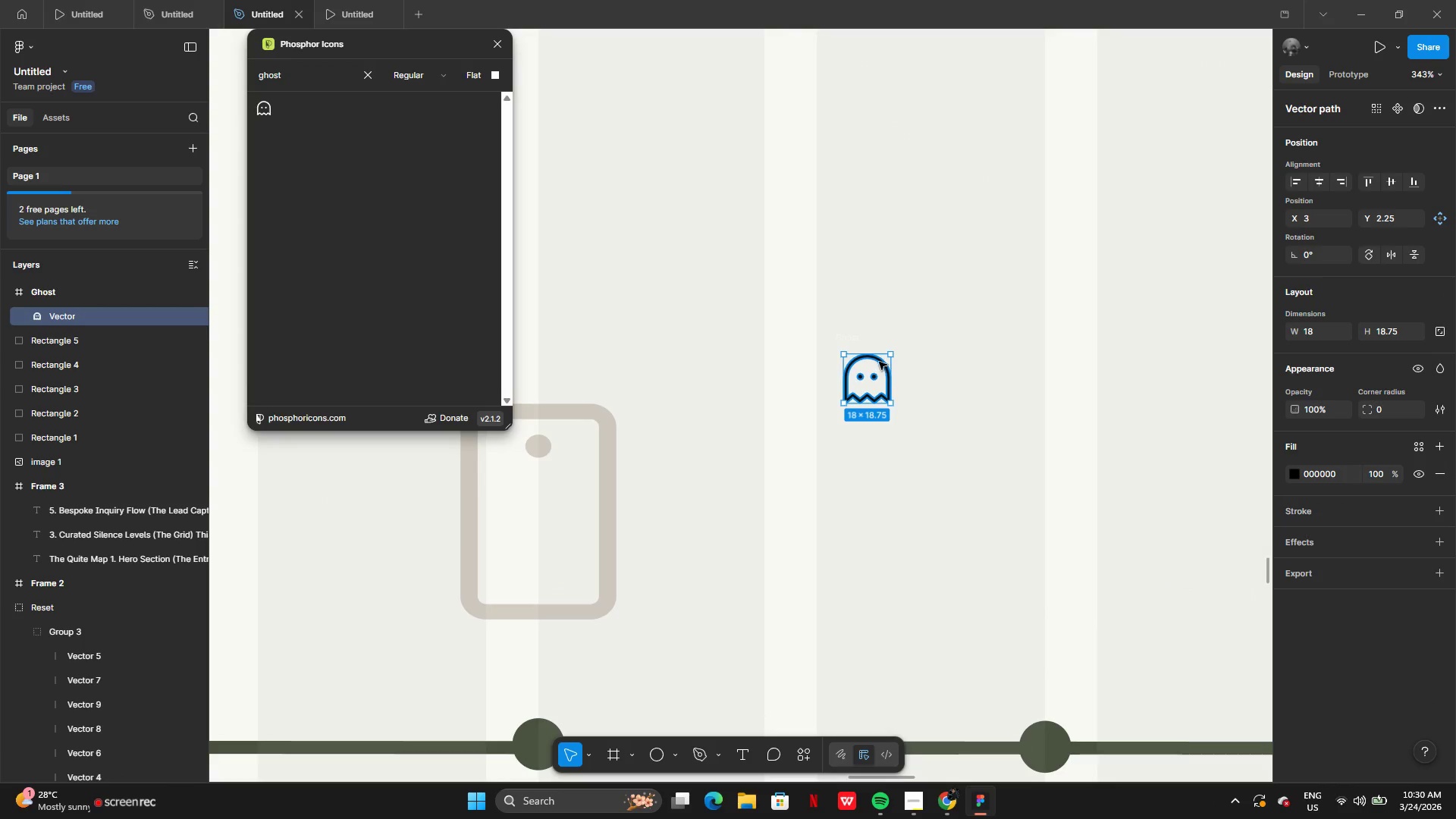 
left_click_drag(start_coordinate=[878, 361], to_coordinate=[787, 546])
 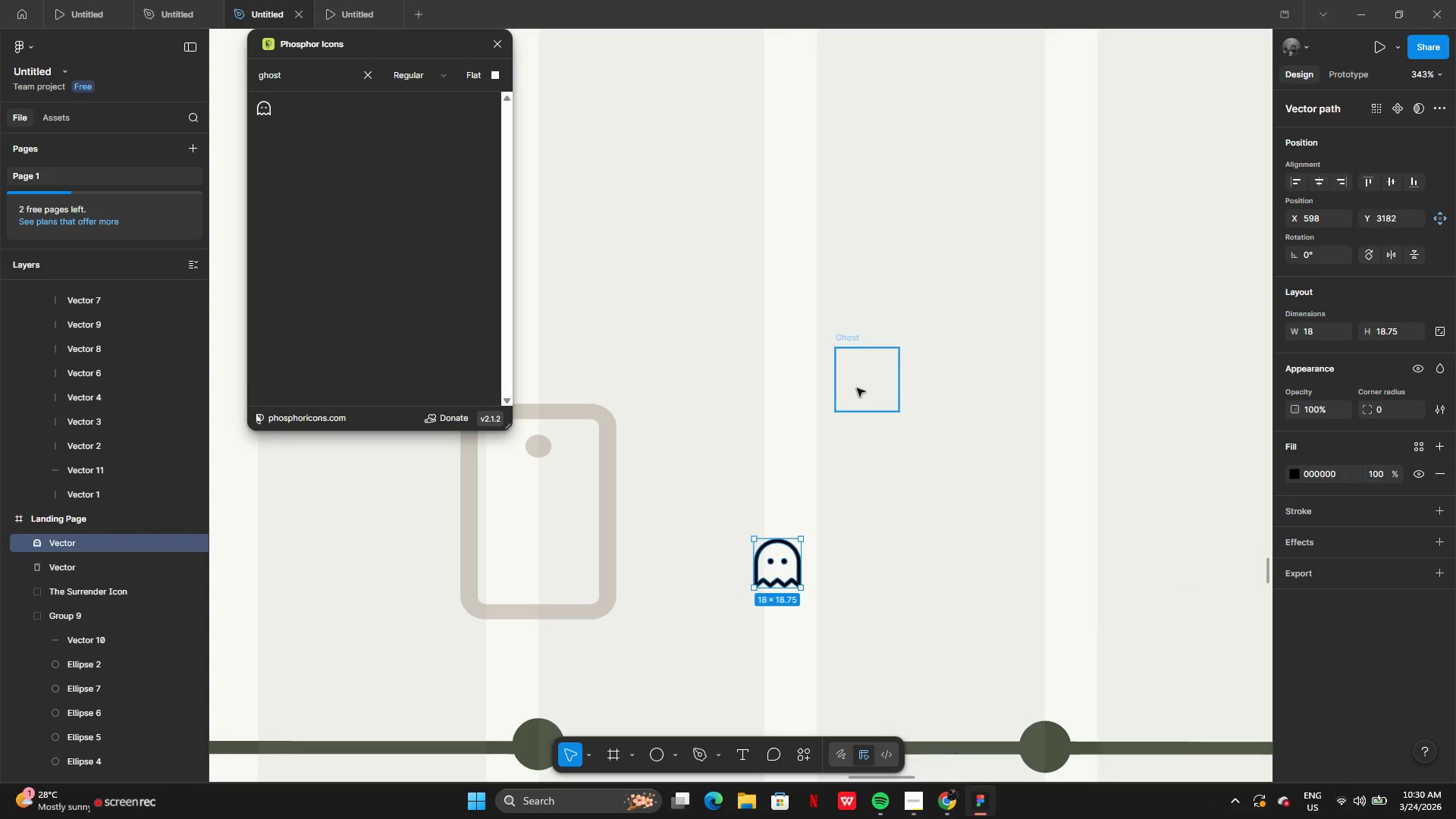 
left_click([858, 387])
 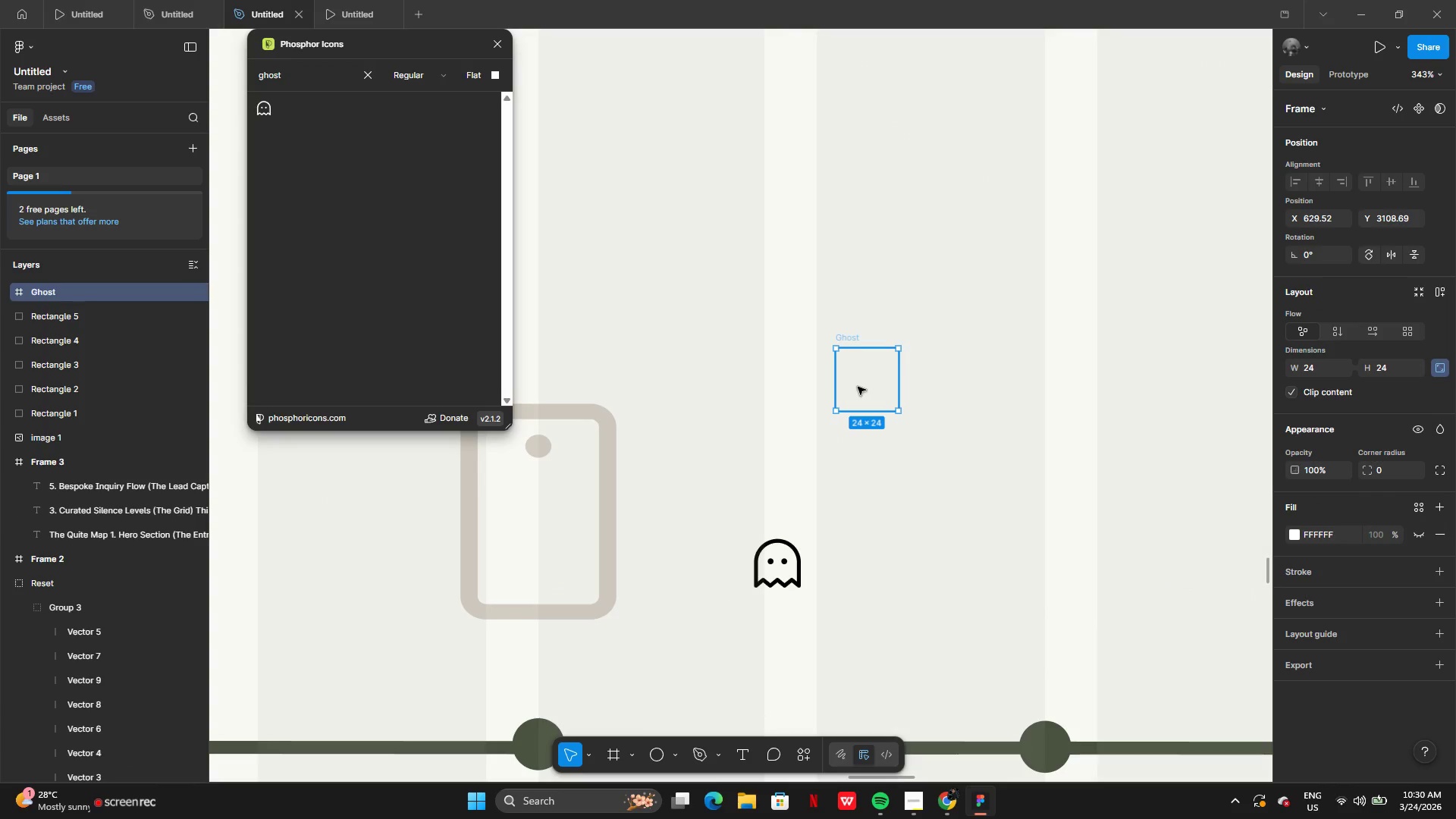 
key(Backspace)
 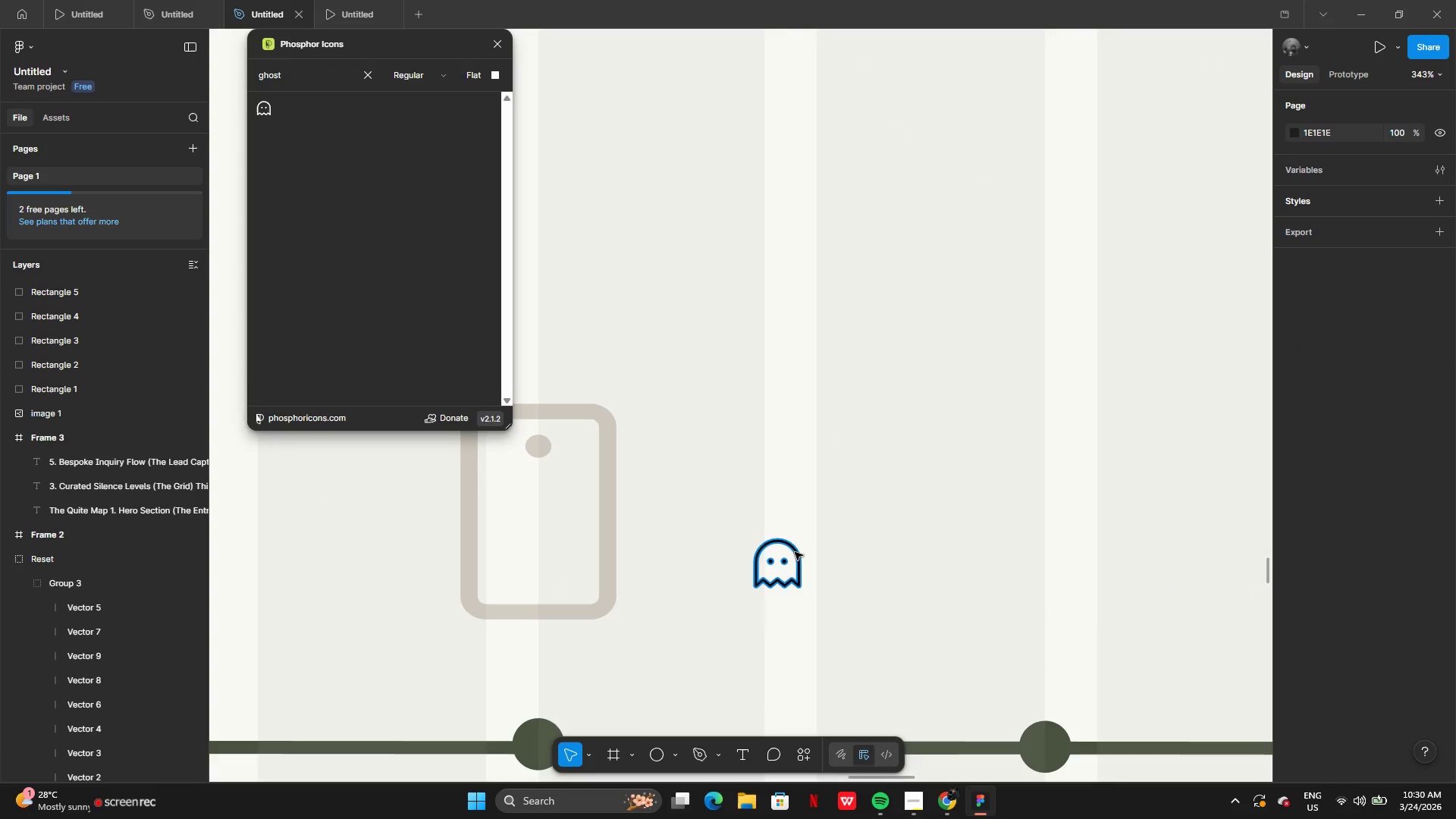 
left_click([792, 557])
 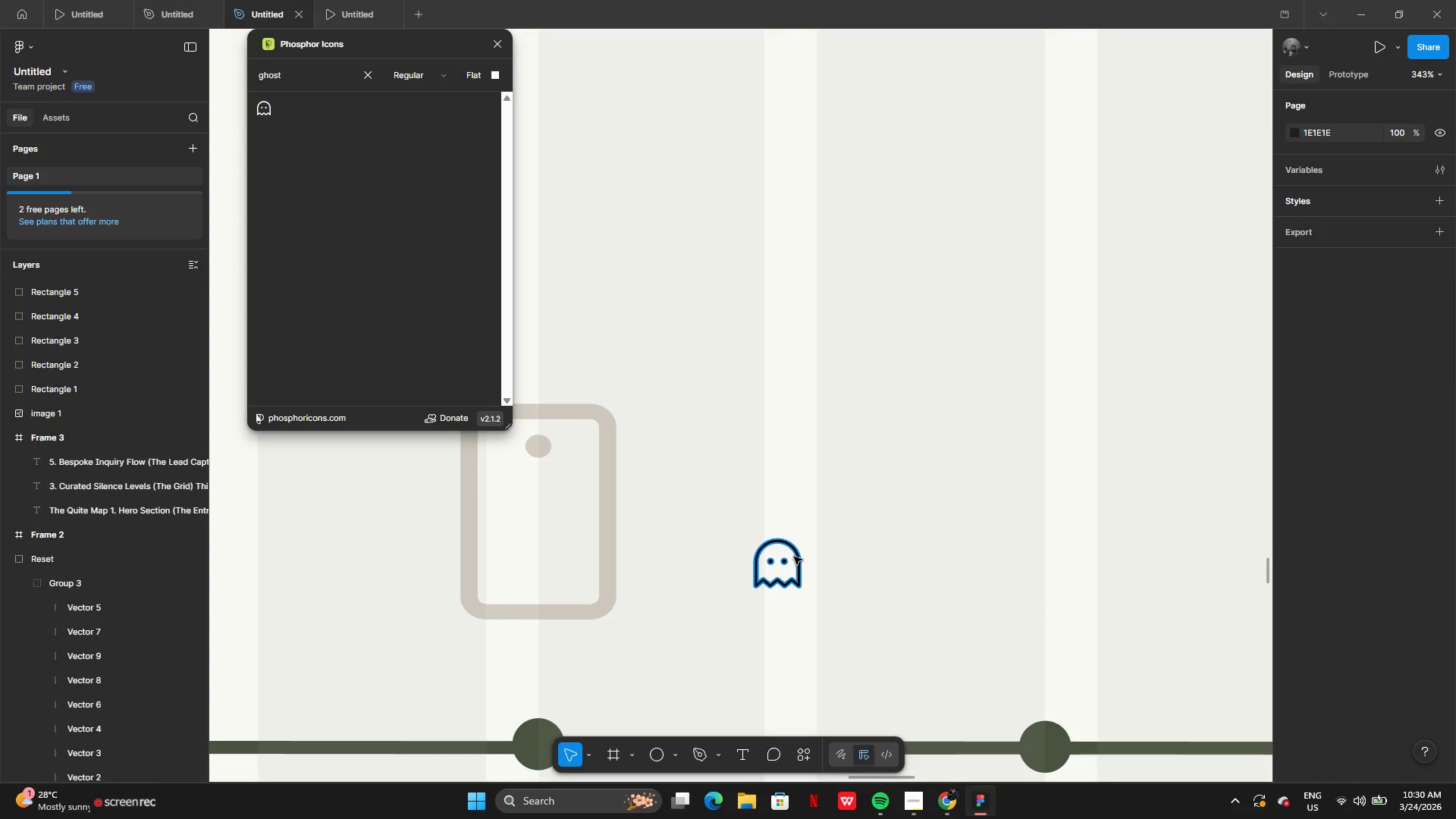 
left_click([794, 557])
 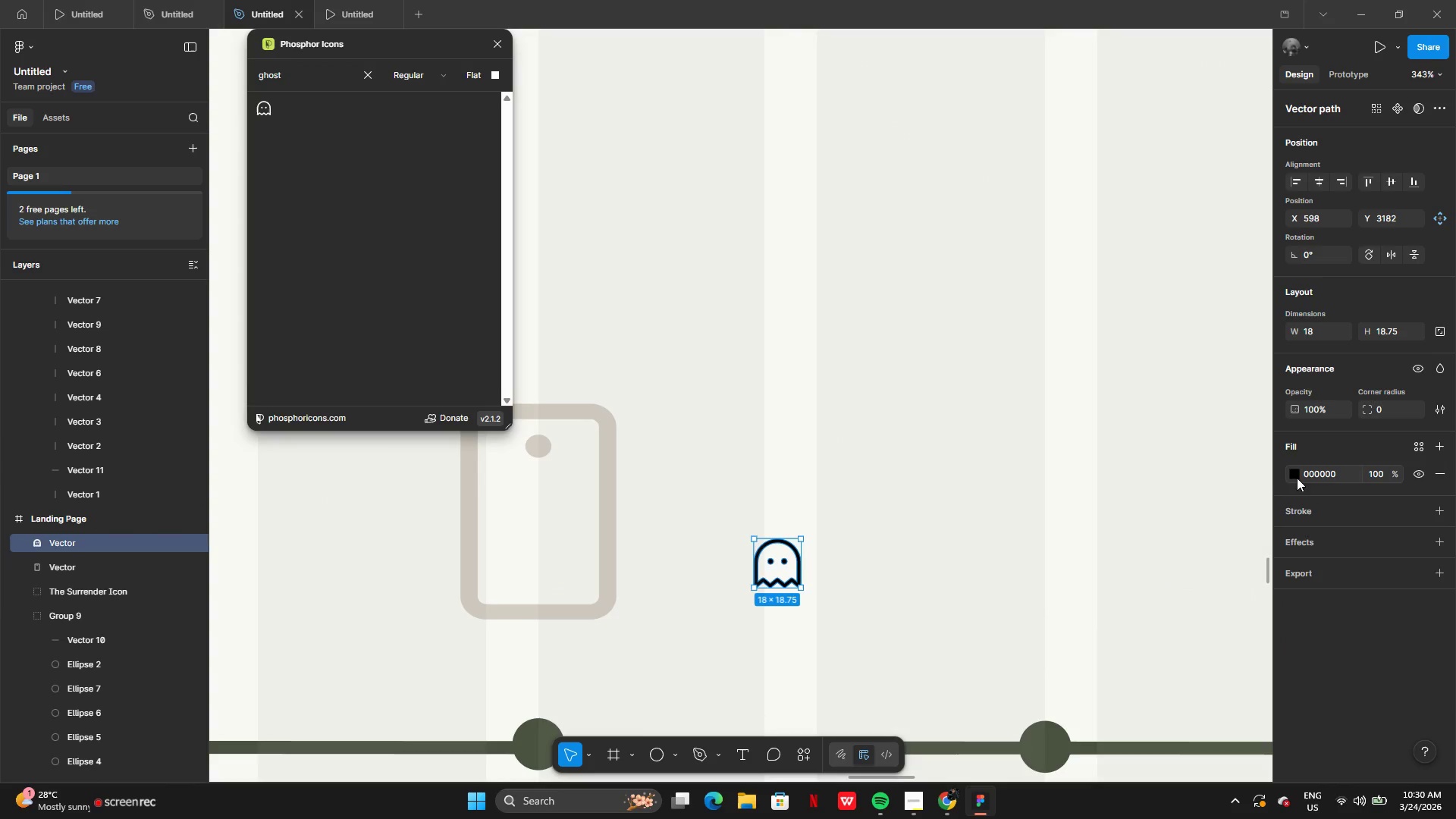 
left_click([1297, 475])
 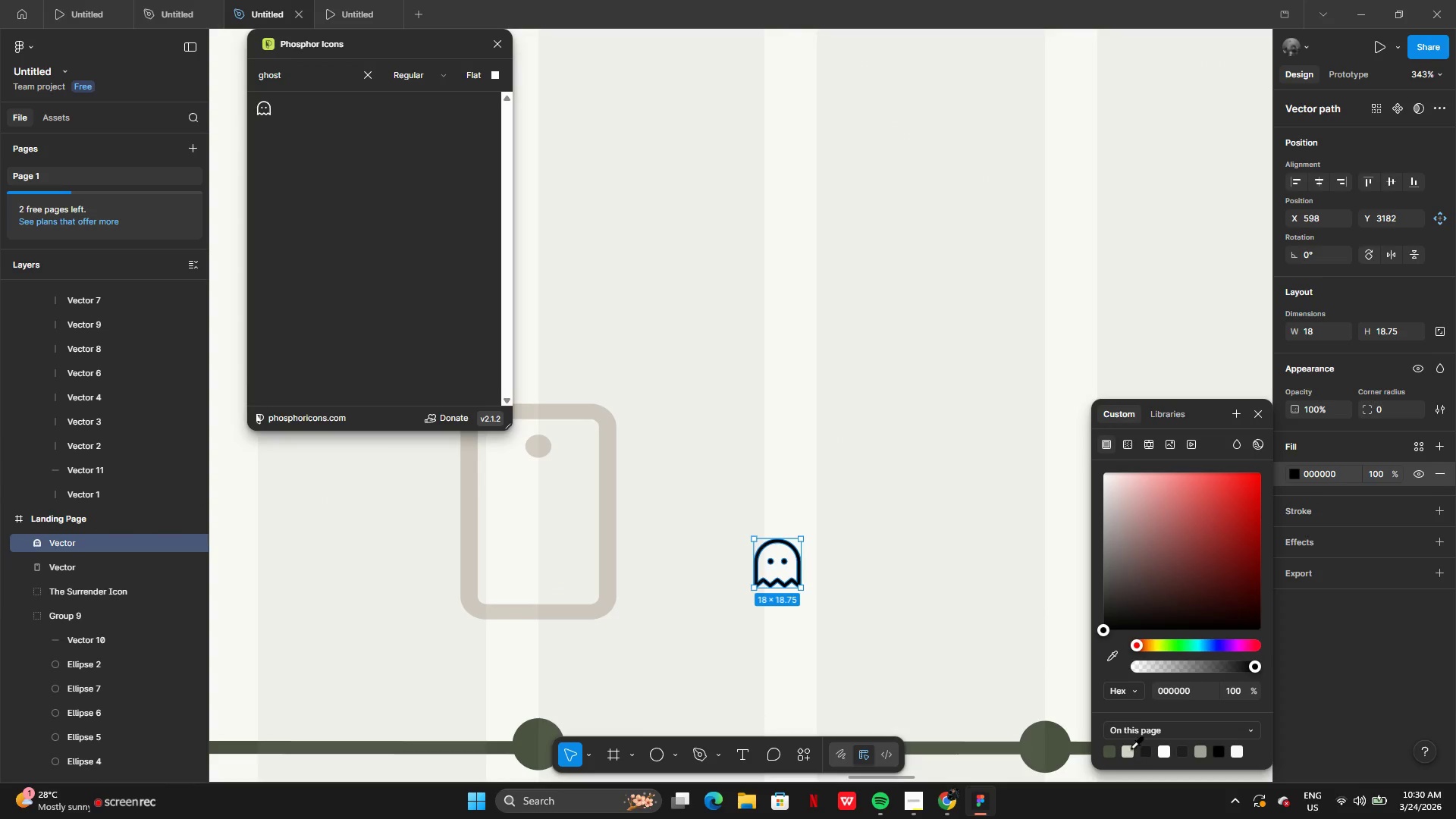 
left_click([1126, 751])
 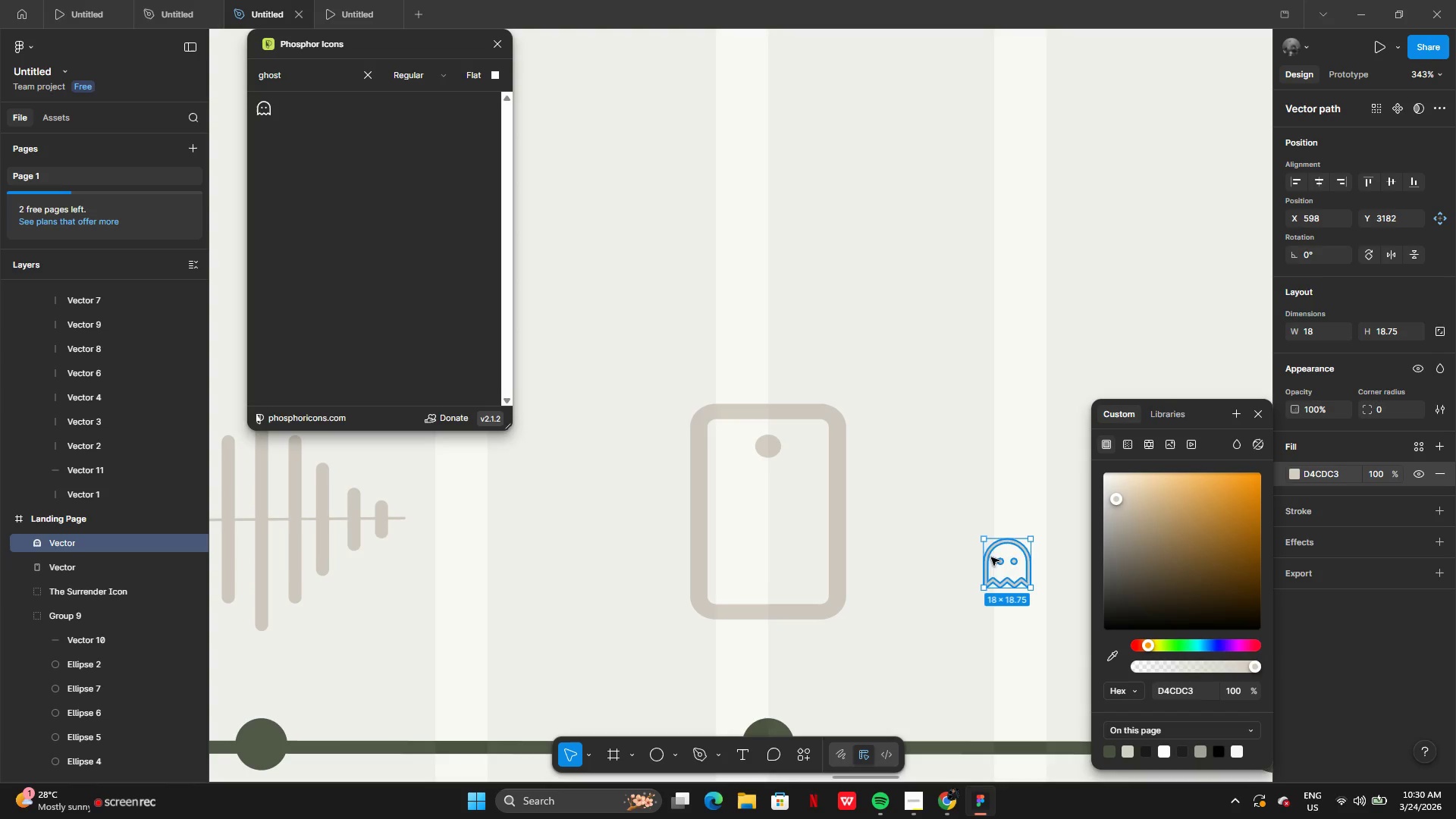 
left_click_drag(start_coordinate=[1005, 563], to_coordinate=[766, 516])
 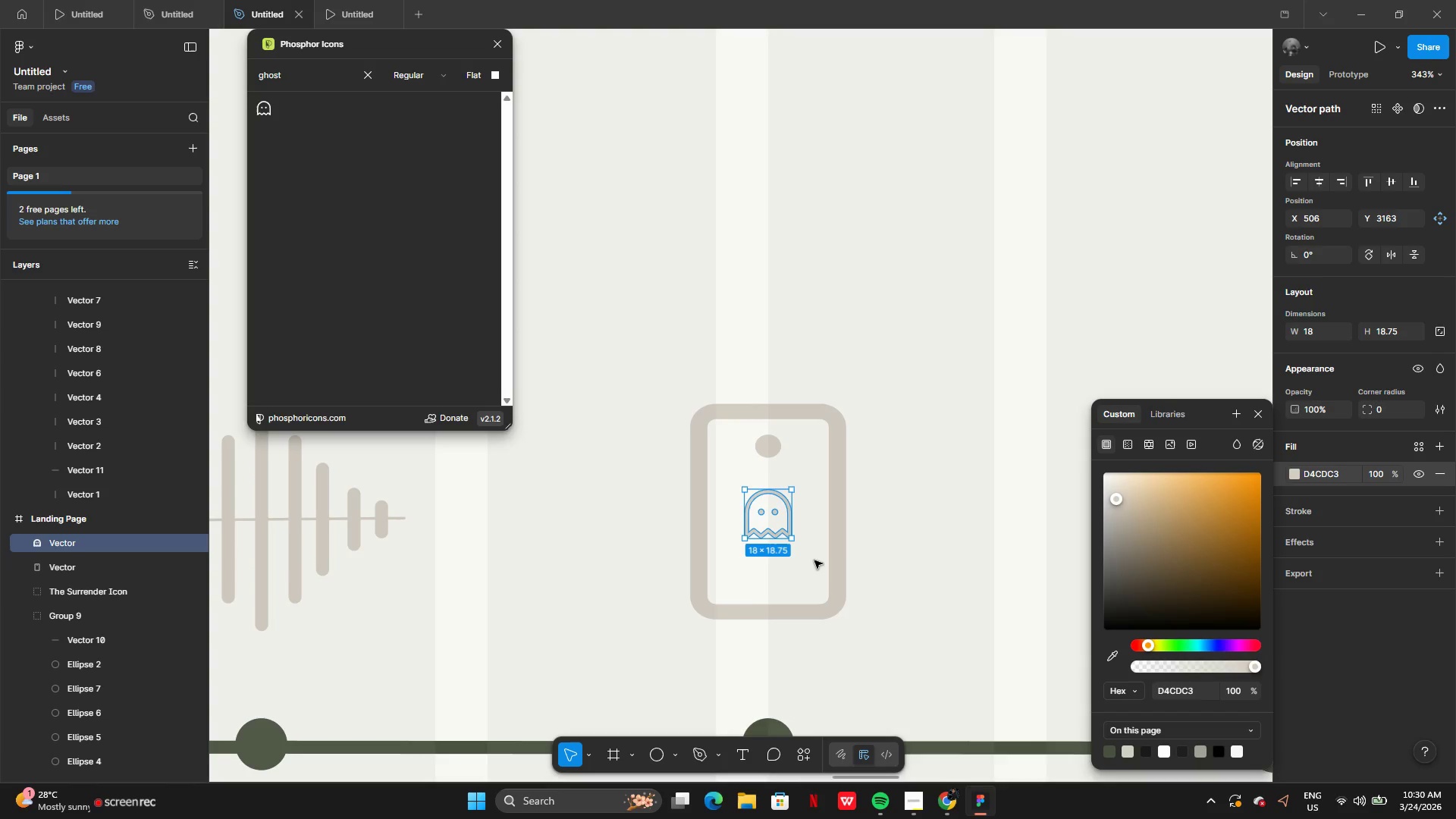 
hold_key(key=AltLeft, duration=0.62)
 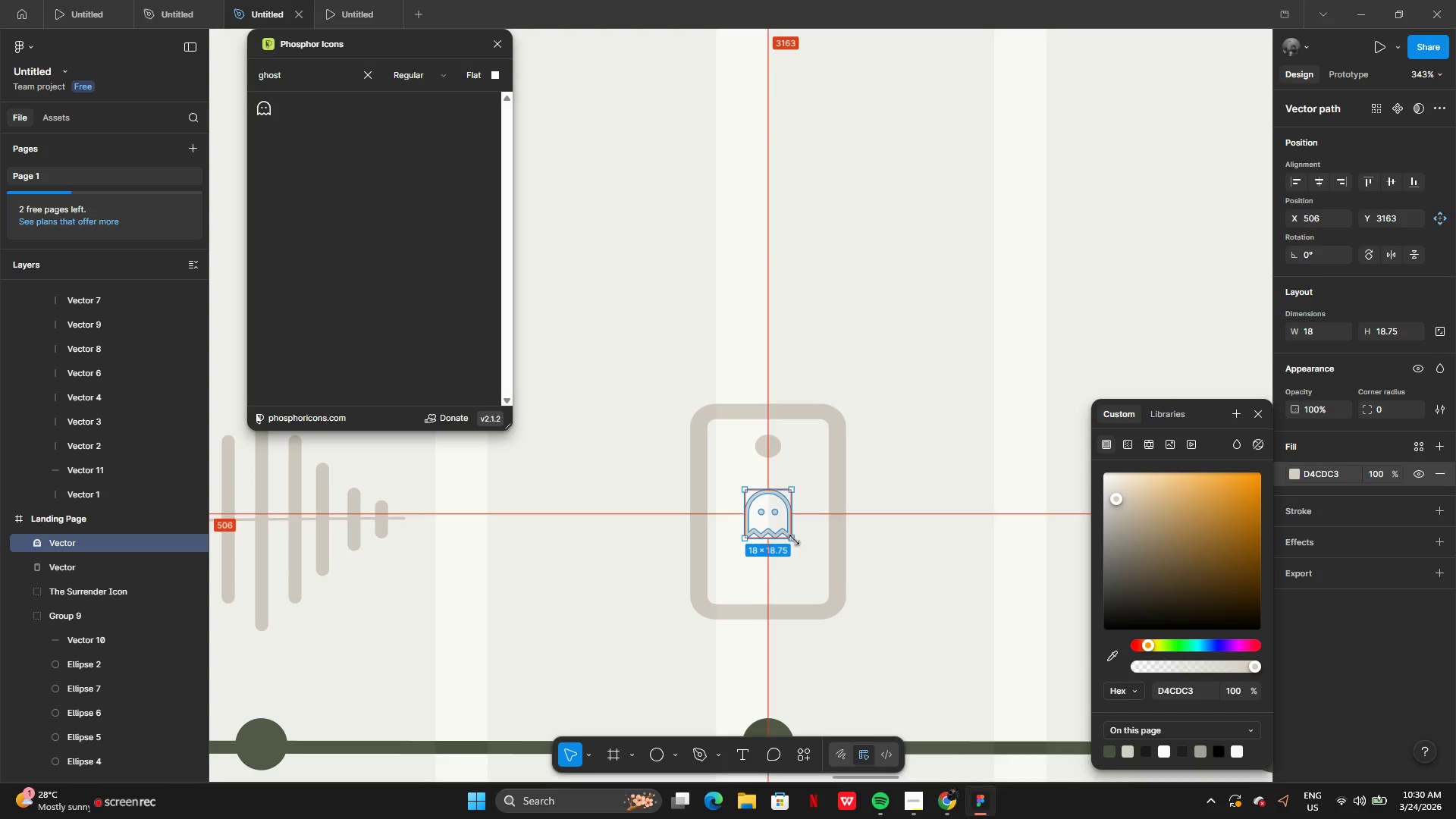 
hold_key(key=AltLeft, duration=1.52)
left_click_drag(start_coordinate=[794, 540], to_coordinate=[802, 554])
 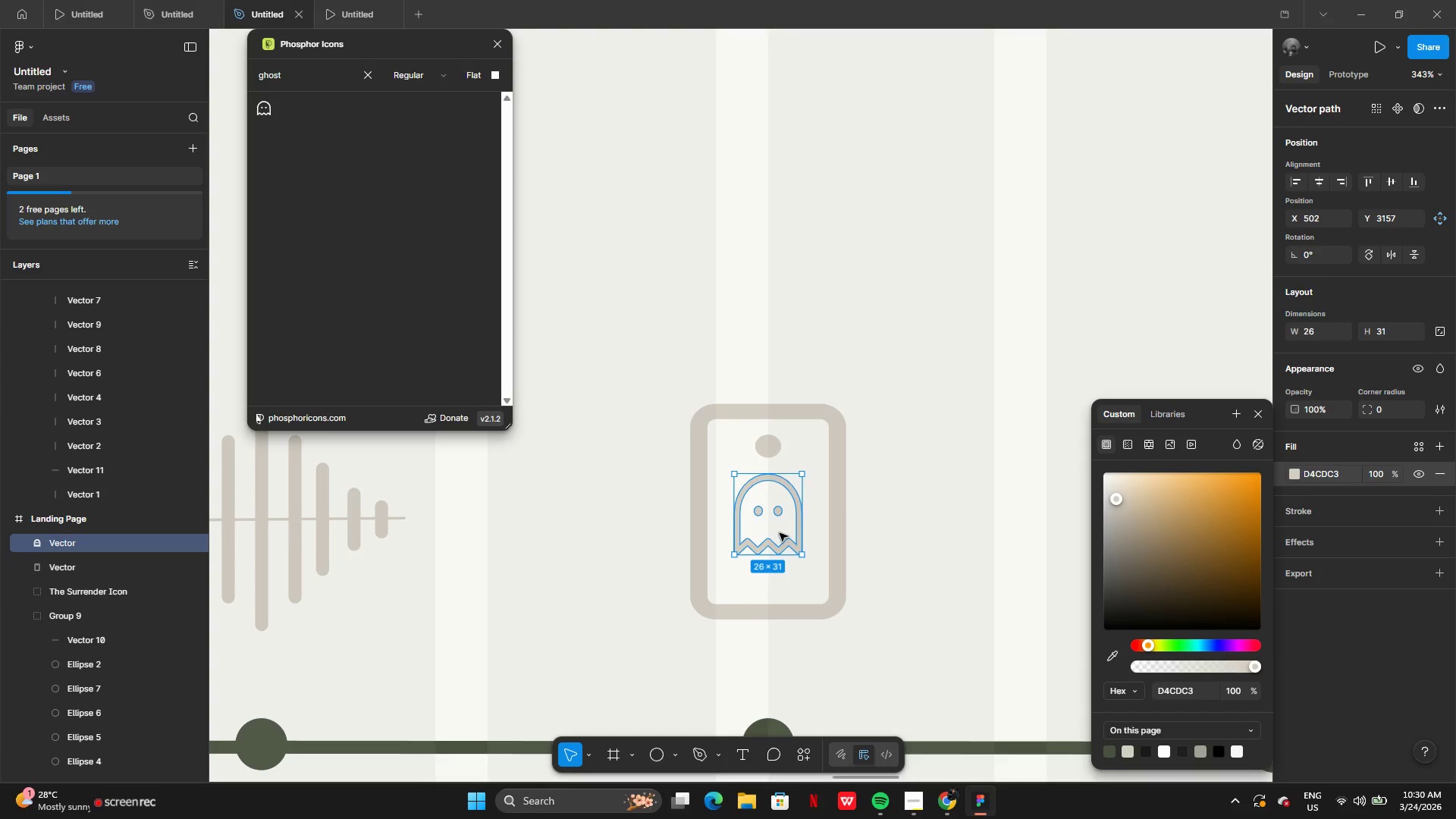 
left_click_drag(start_coordinate=[780, 533], to_coordinate=[776, 544])
 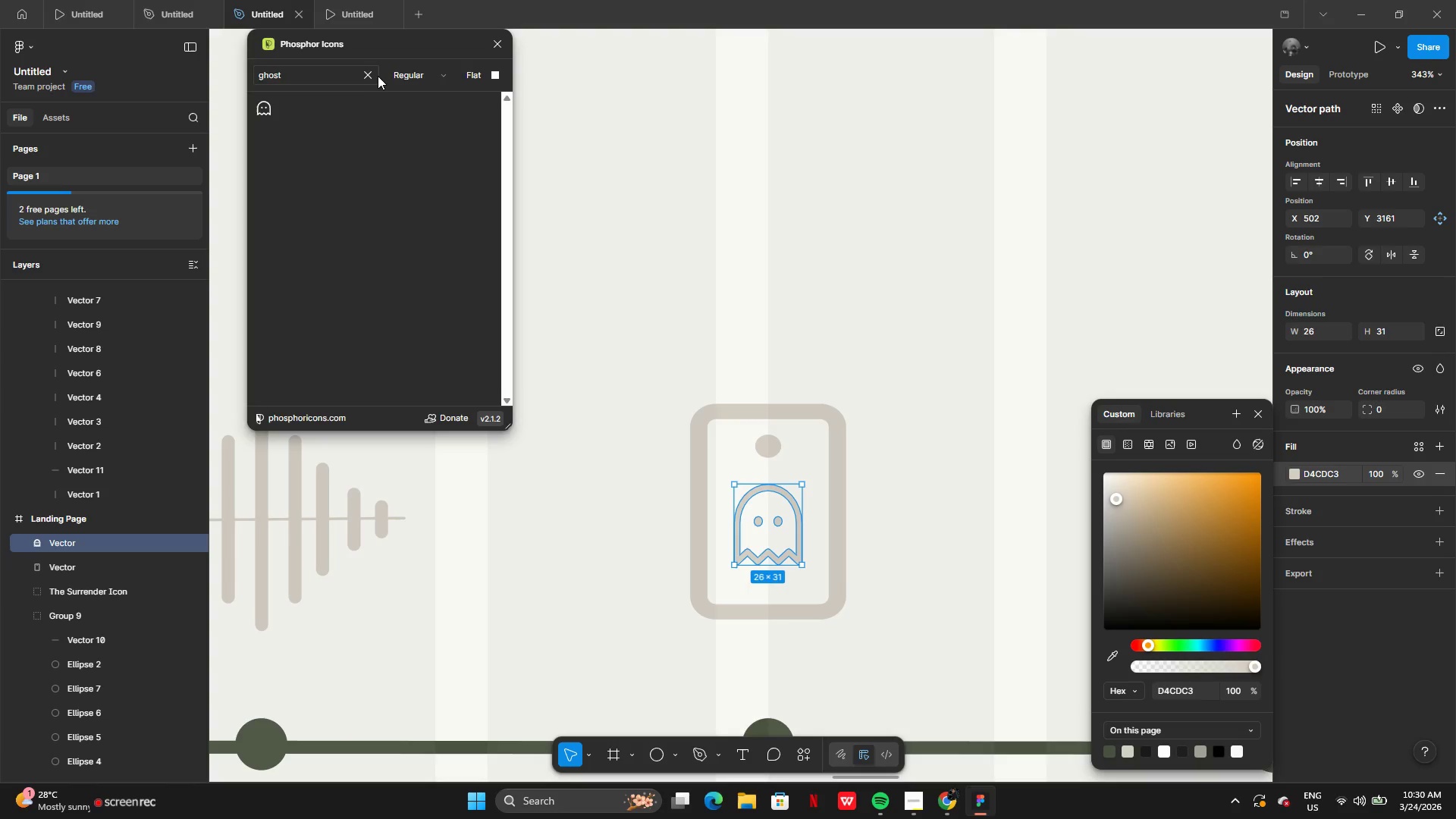 
left_click([378, 77])
 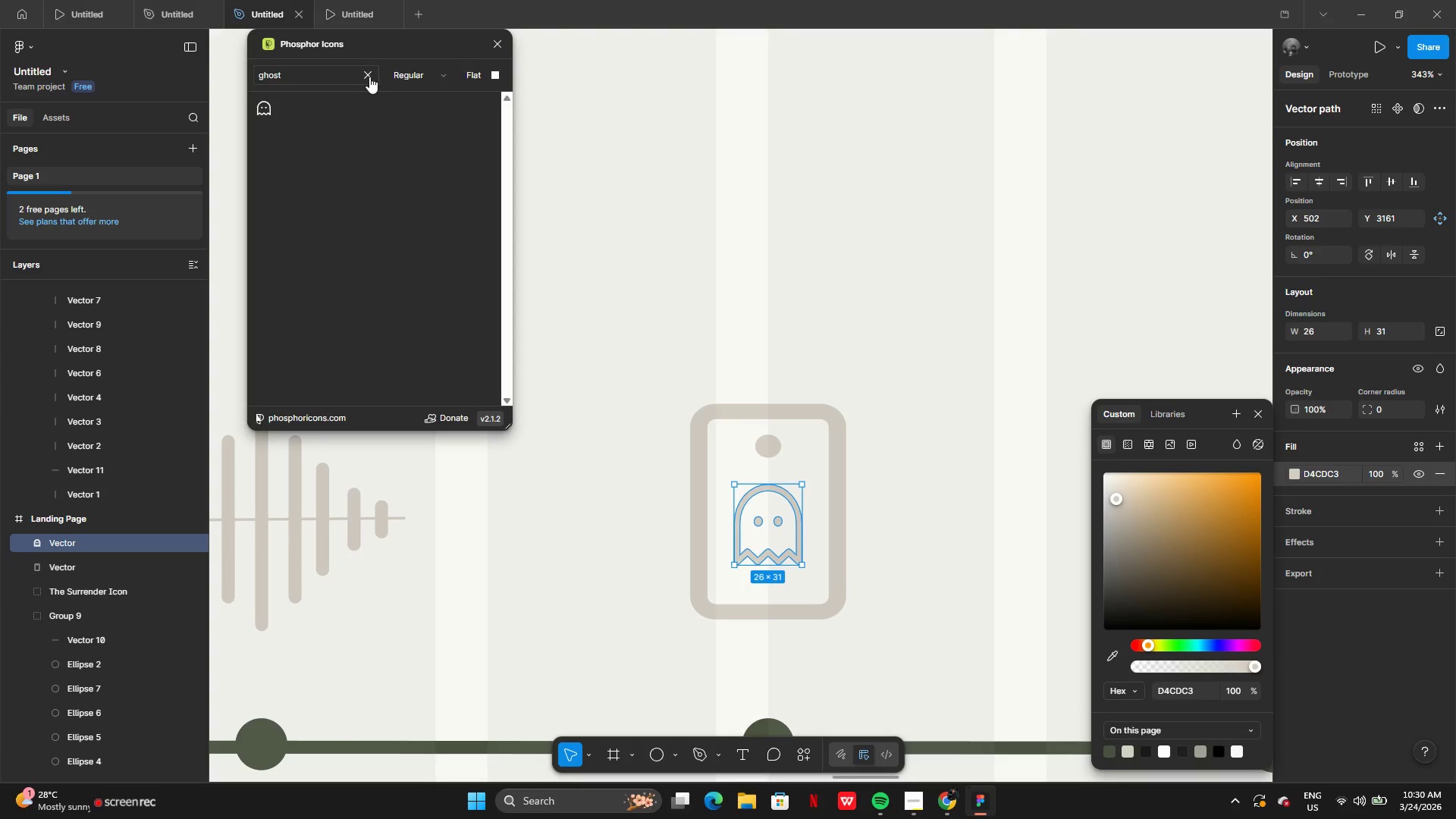 
left_click([370, 77])
 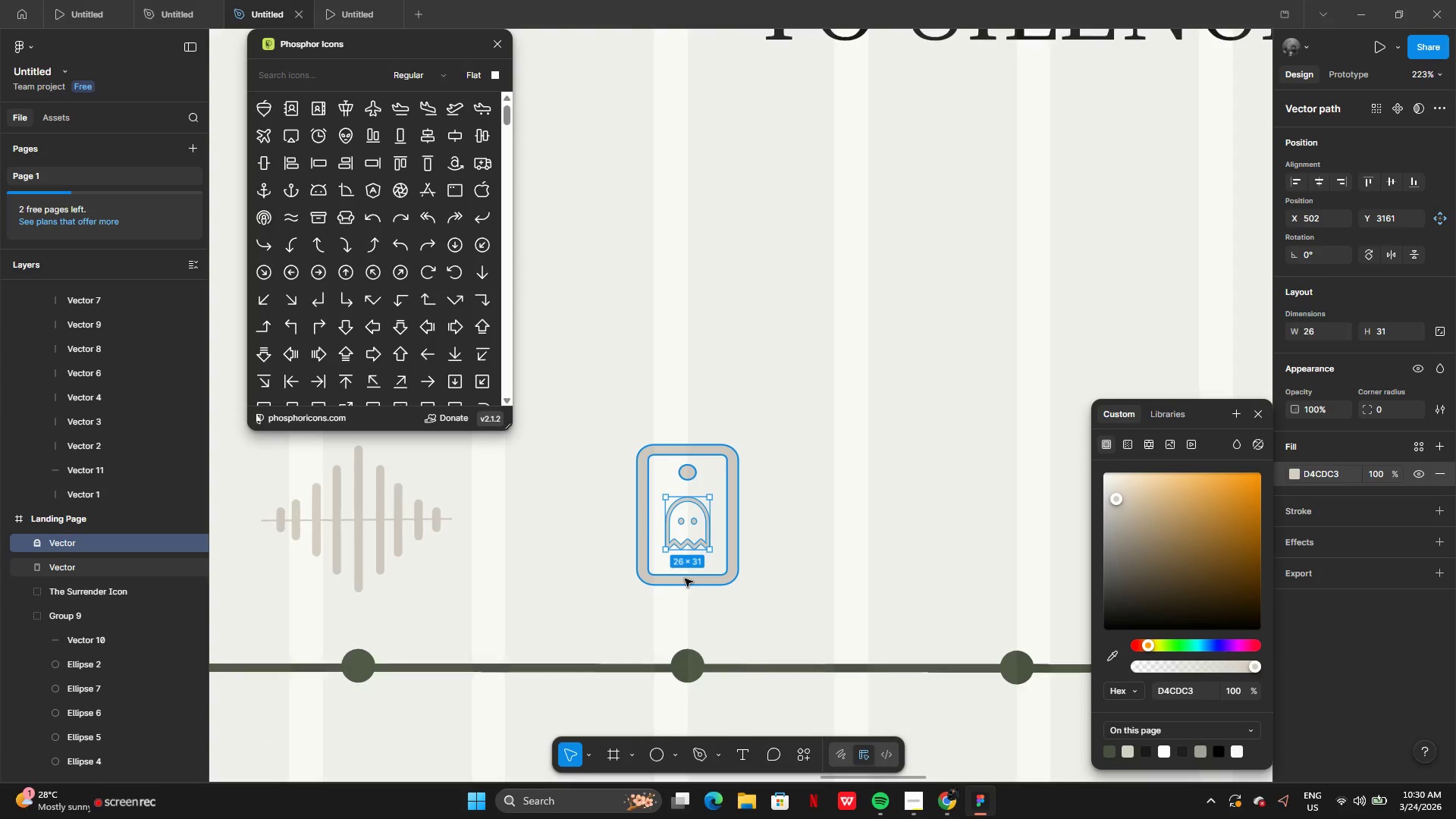 
left_click([764, 538])
 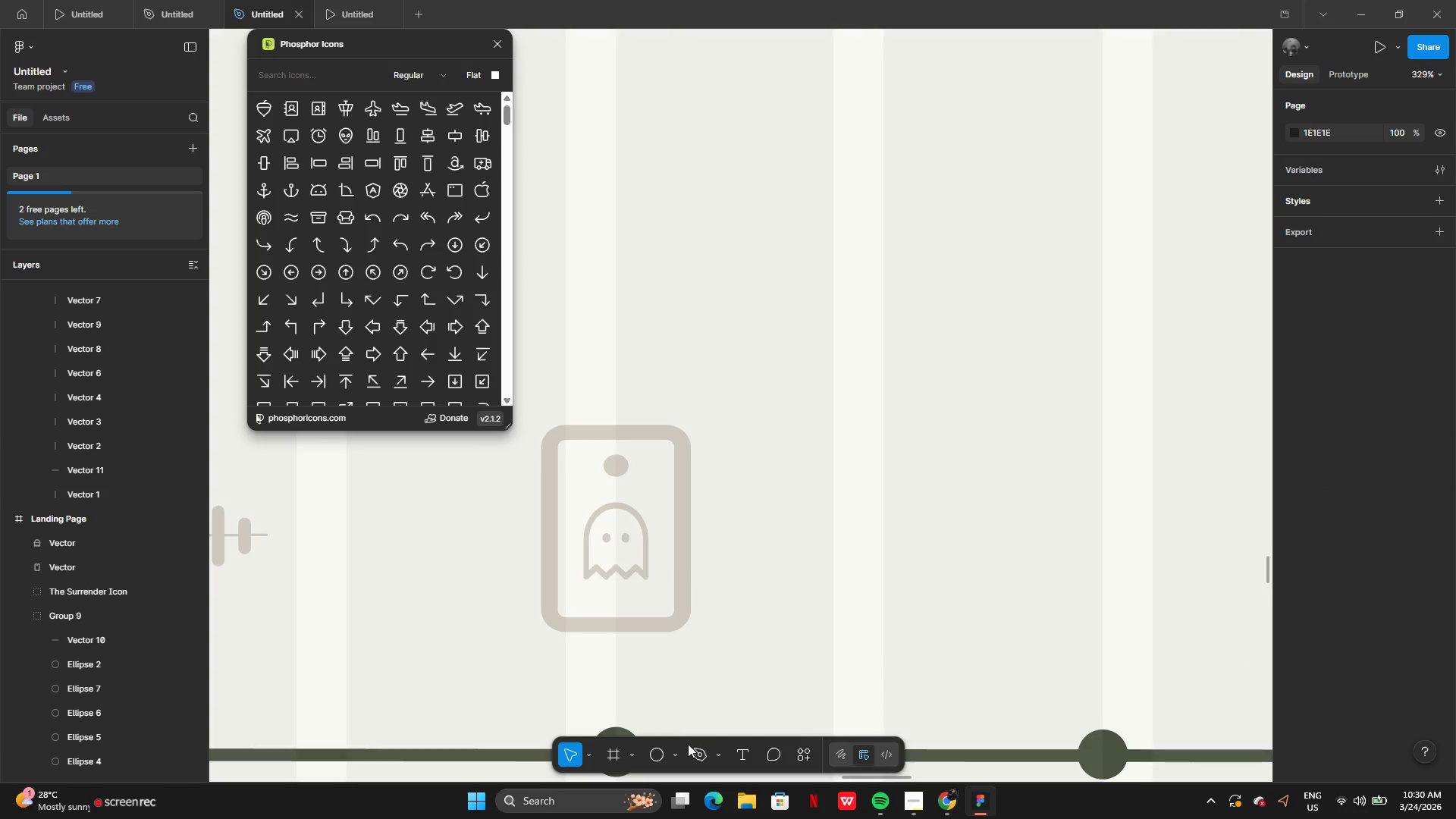 
left_click([704, 756])
 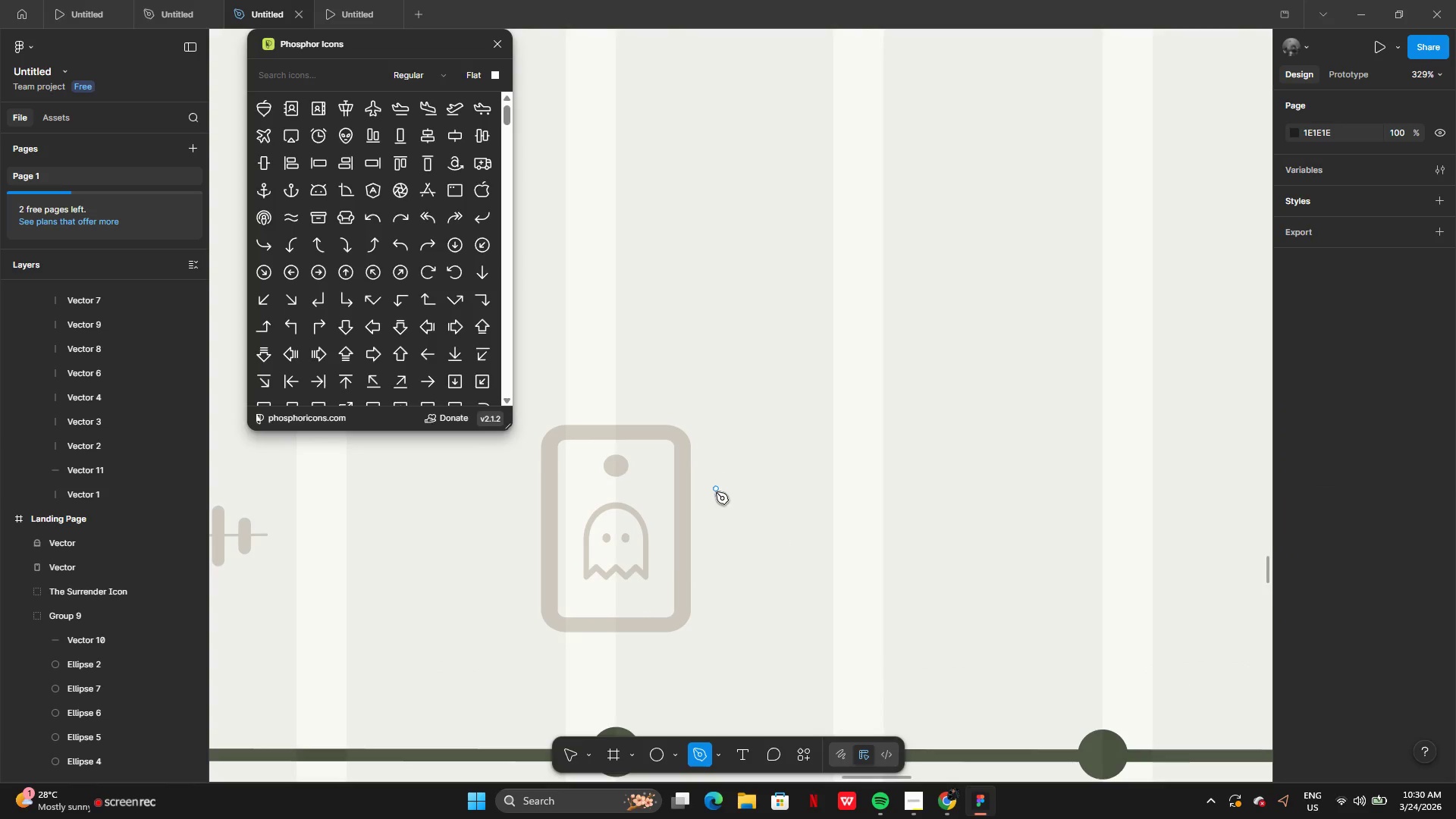 
left_click([716, 494])
 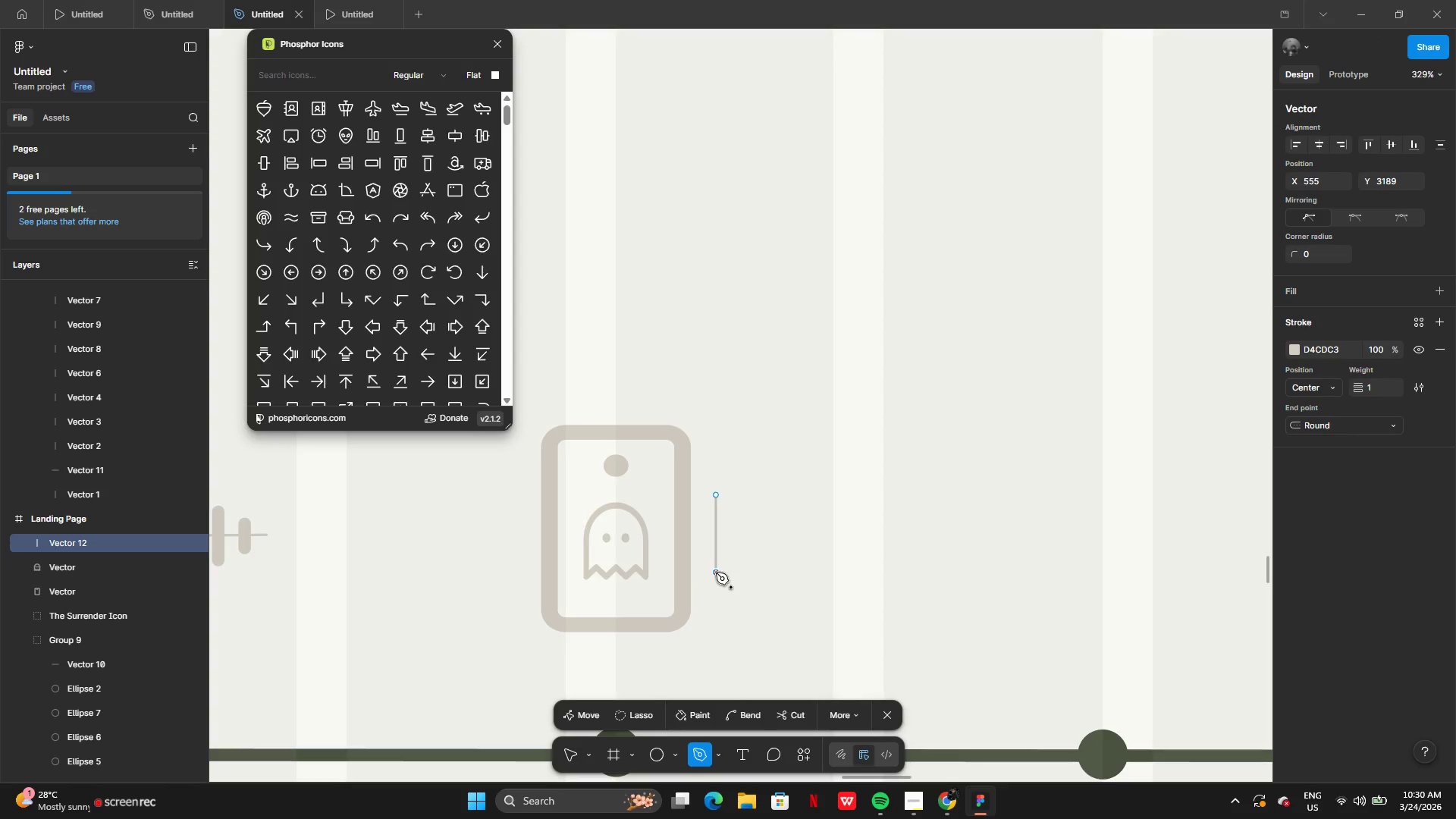 
key(Enter)
 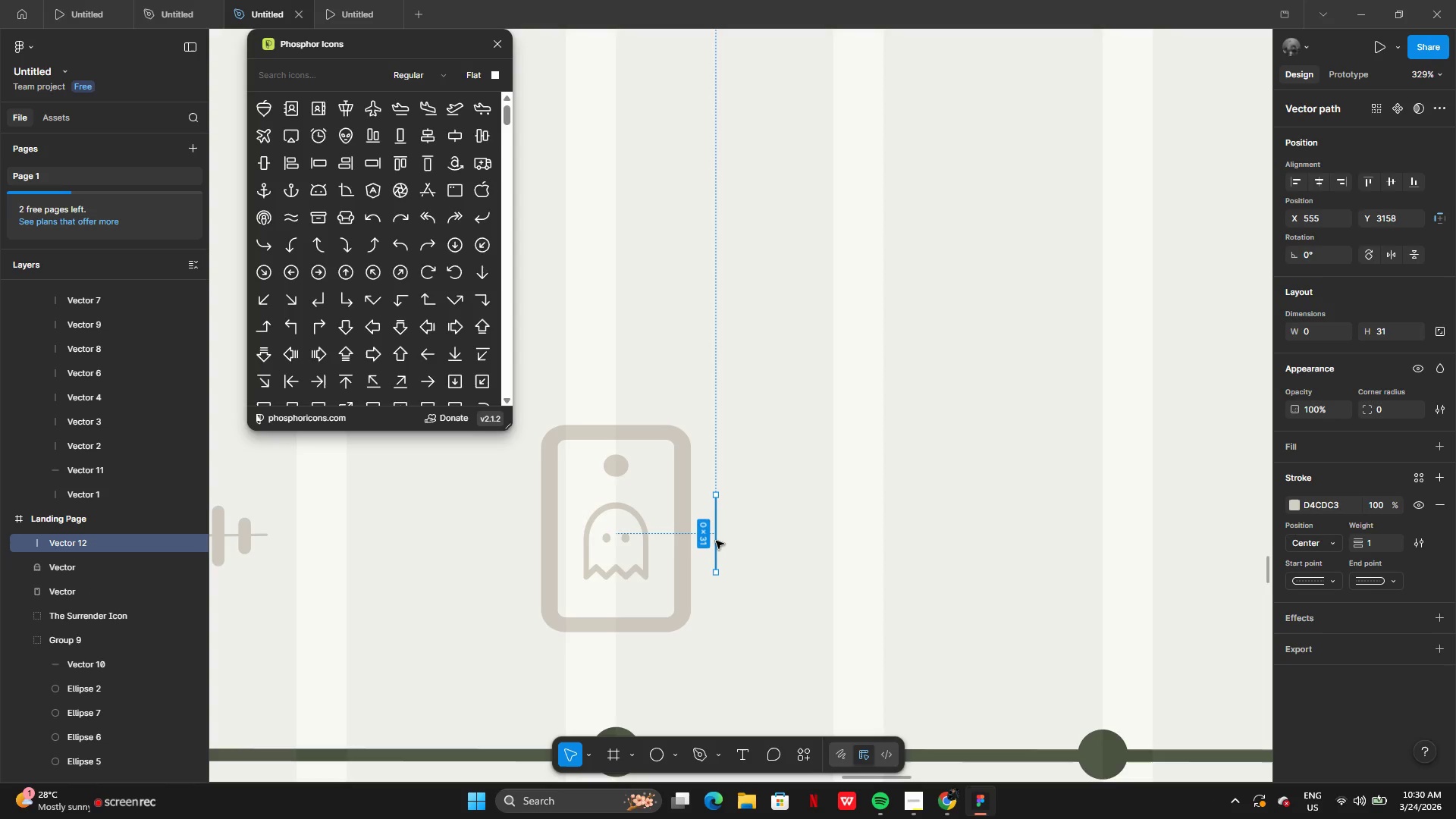 
hold_key(key=AltLeft, duration=0.59)
left_click_drag(start_coordinate=[716, 541], to_coordinate=[735, 541])
 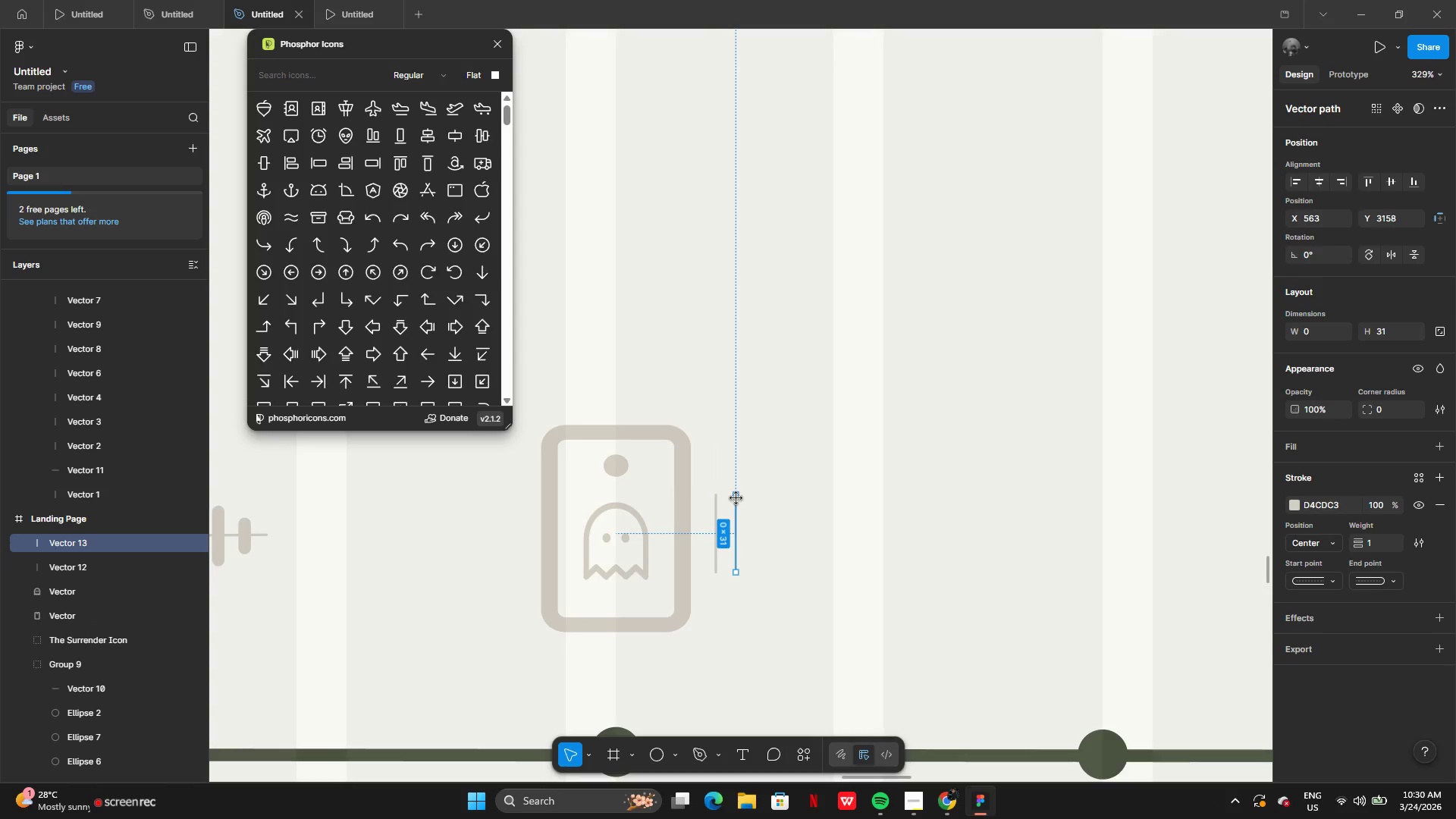 
hold_key(key=AltLeft, duration=4.06)
left_click_drag(start_coordinate=[736, 497], to_coordinate=[735, 446])
 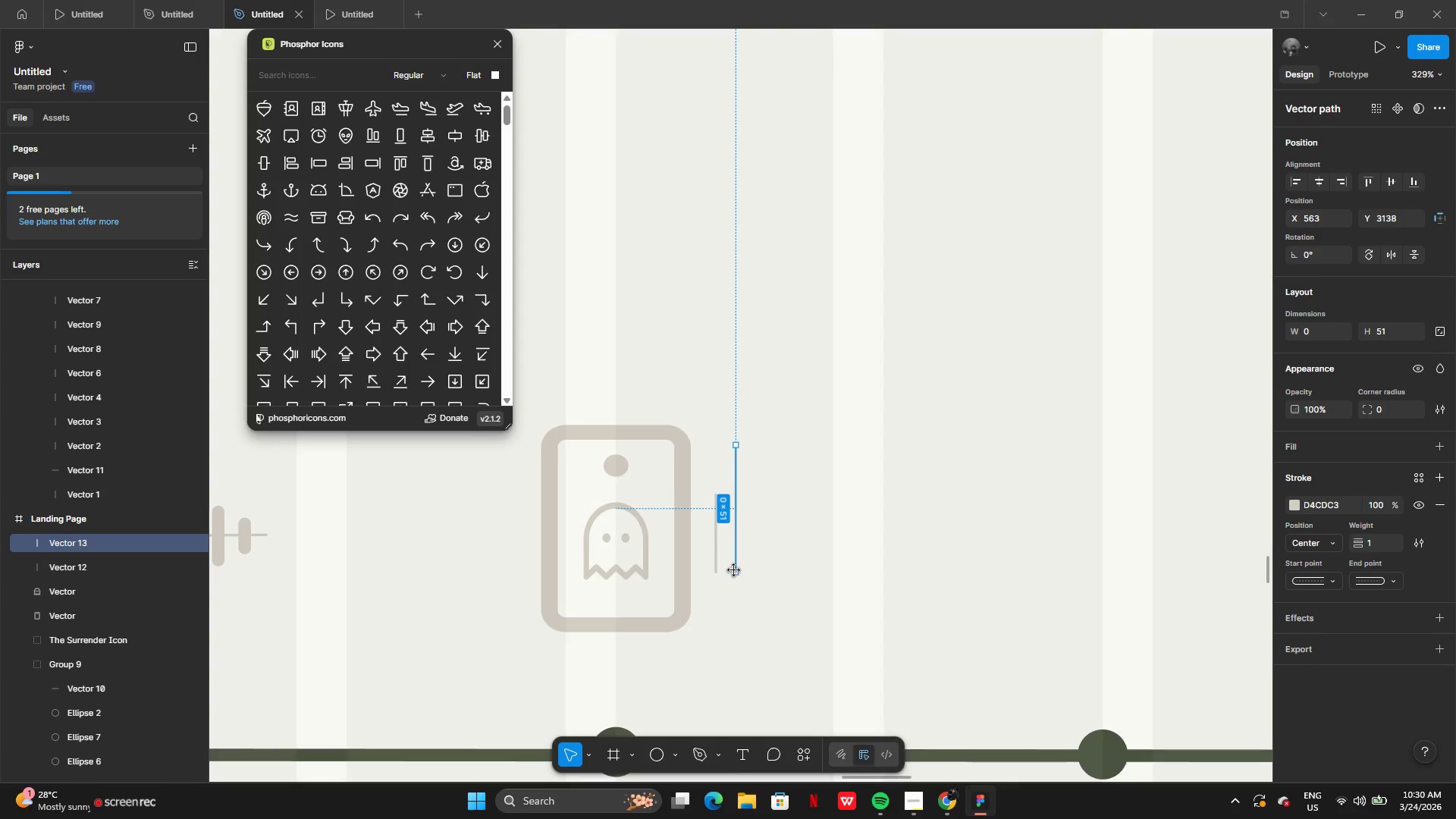 
left_click_drag(start_coordinate=[734, 570], to_coordinate=[736, 619])
 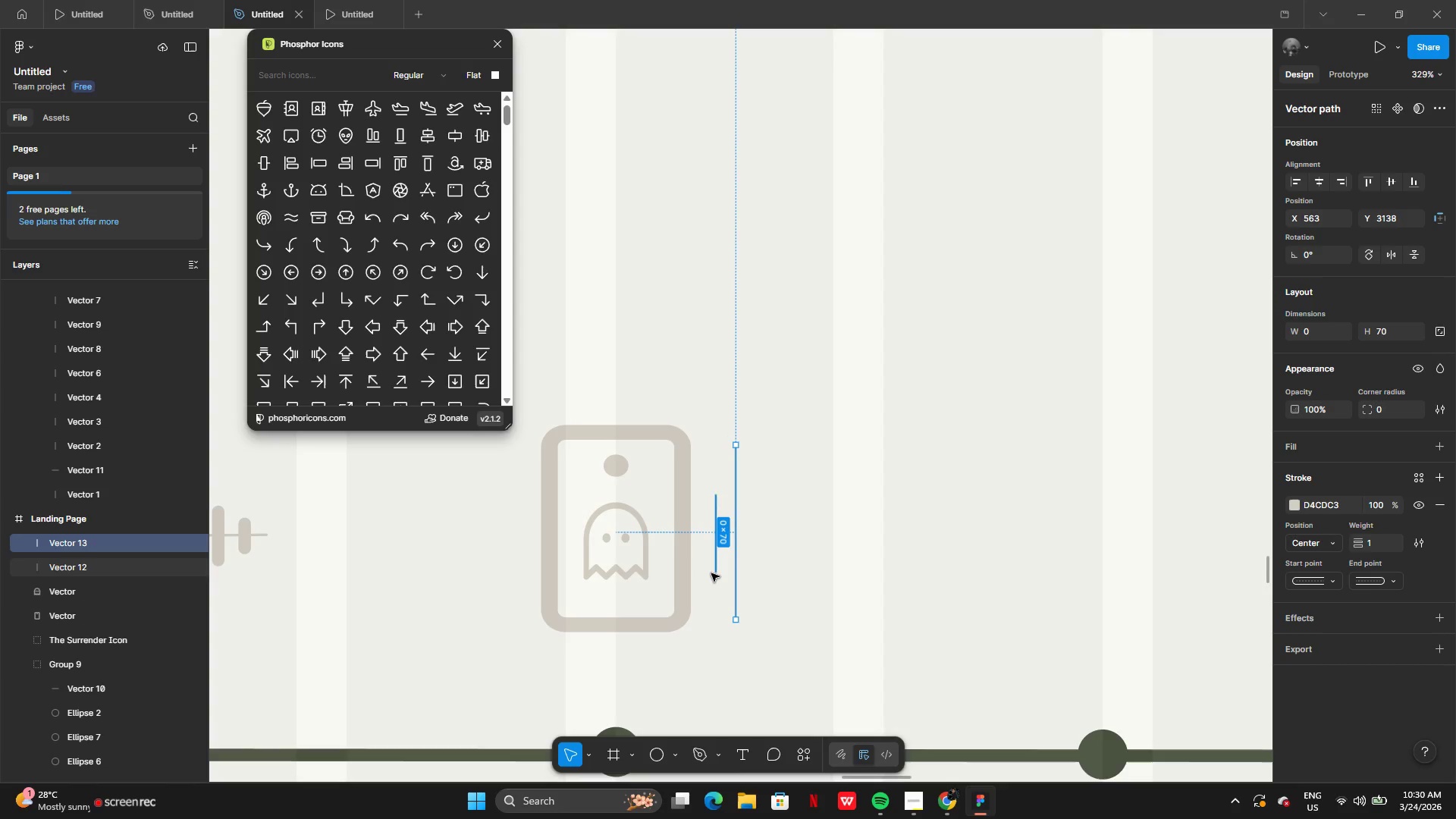 
hold_key(key=ShiftLeft, duration=1.09)
left_click([717, 566])
 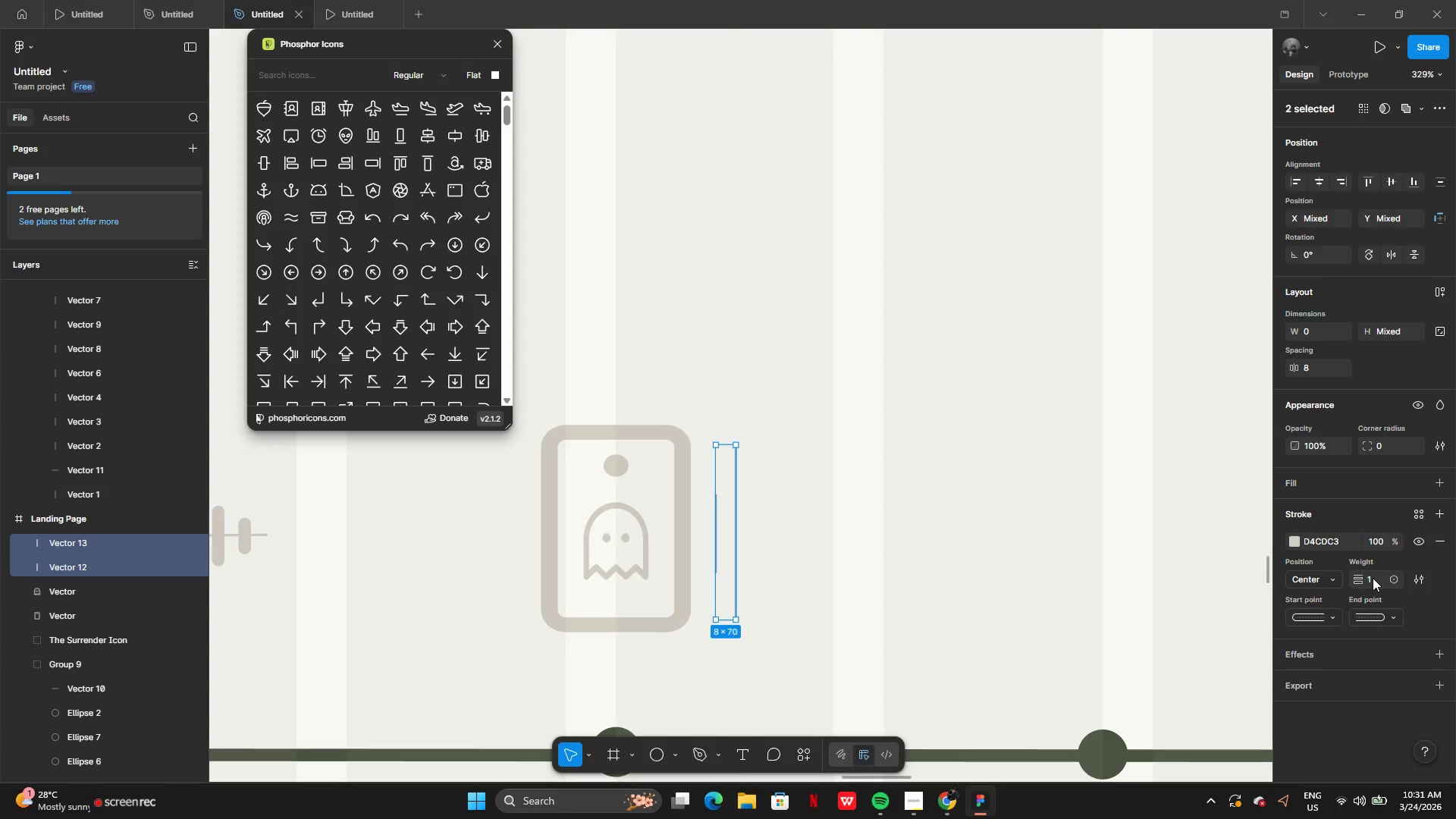 
left_click([1374, 577])
 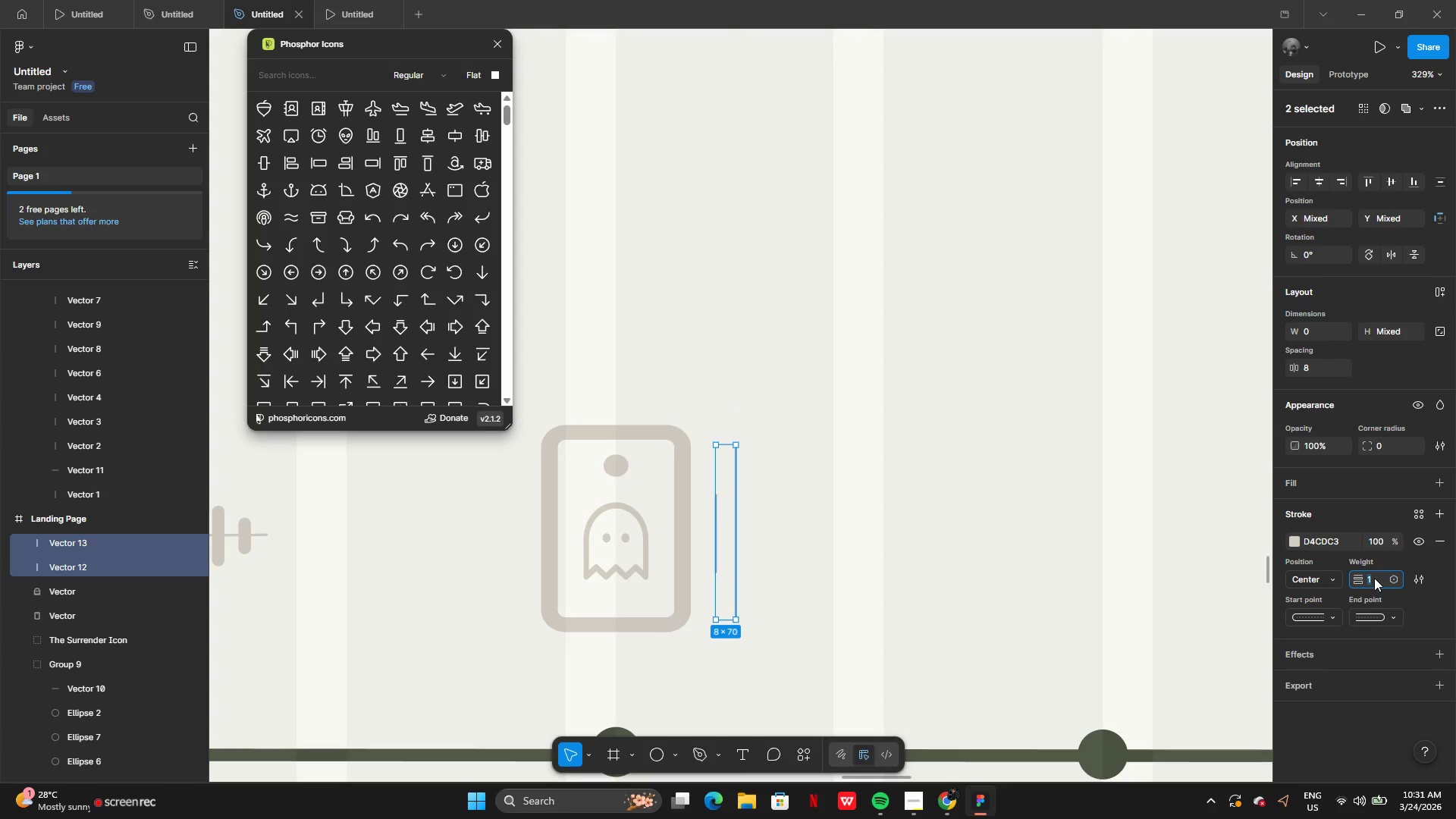 
key(5)
 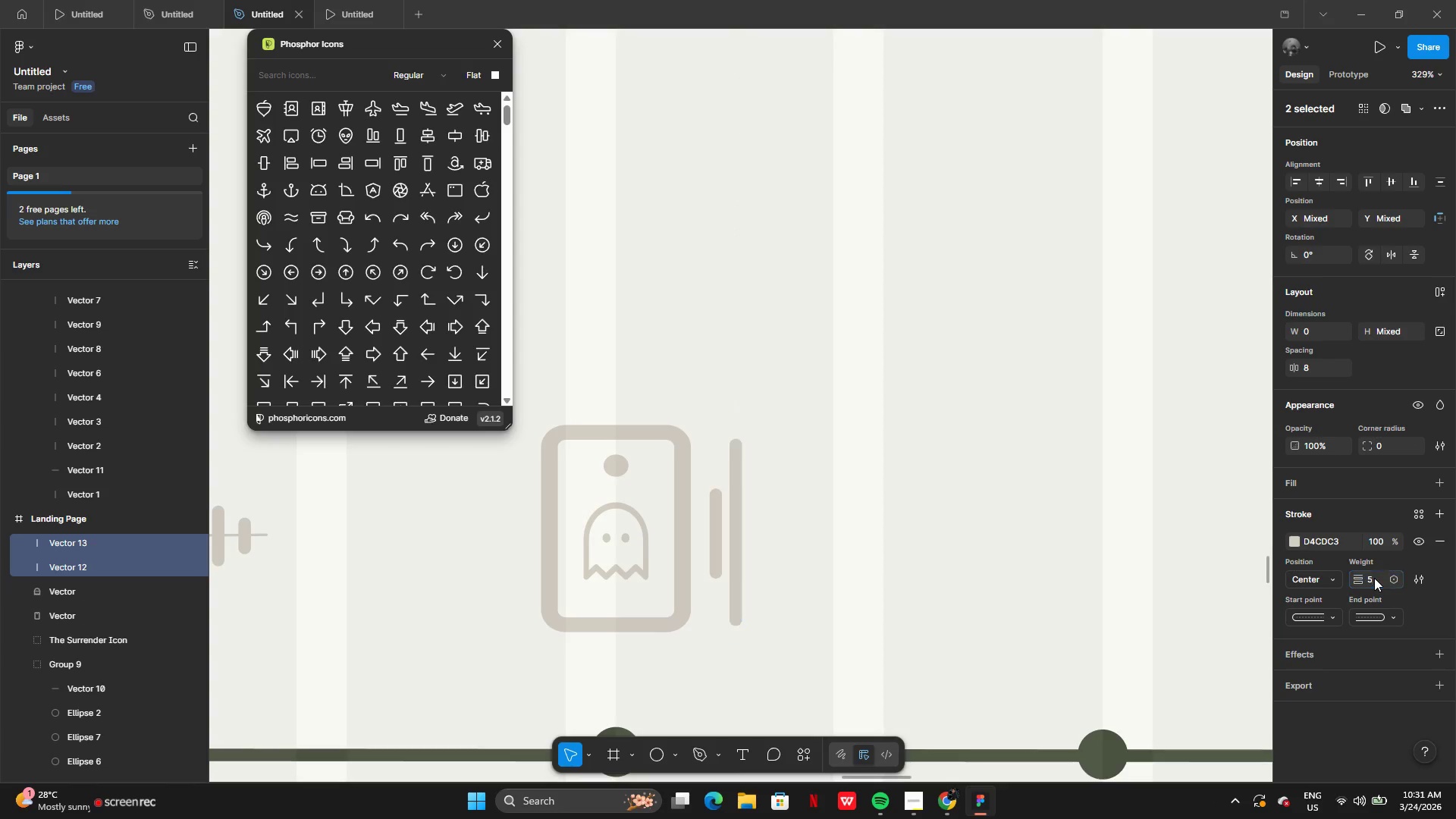 
key(Enter)
 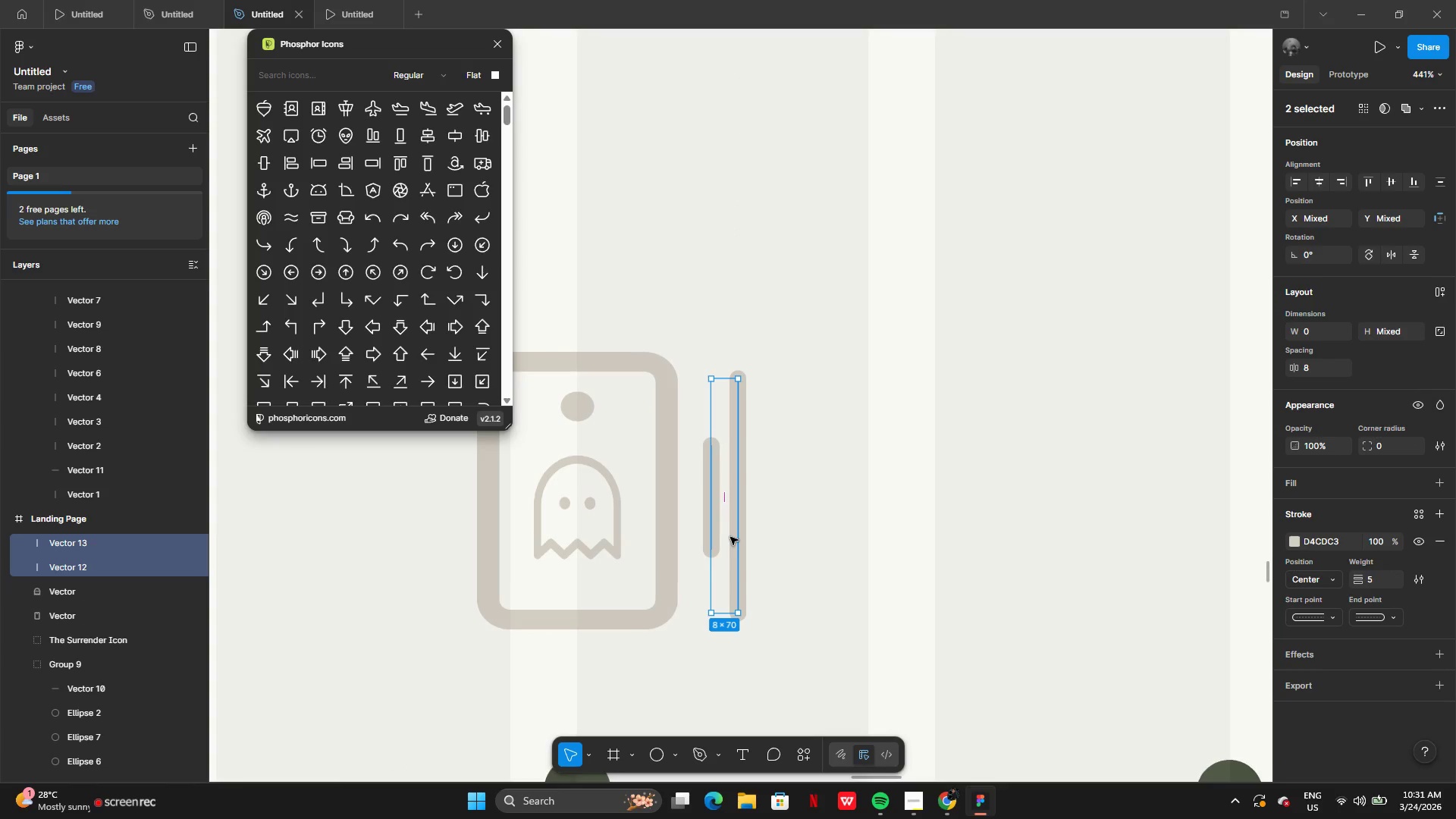 
left_click_drag(start_coordinate=[725, 526], to_coordinate=[760, 518])
 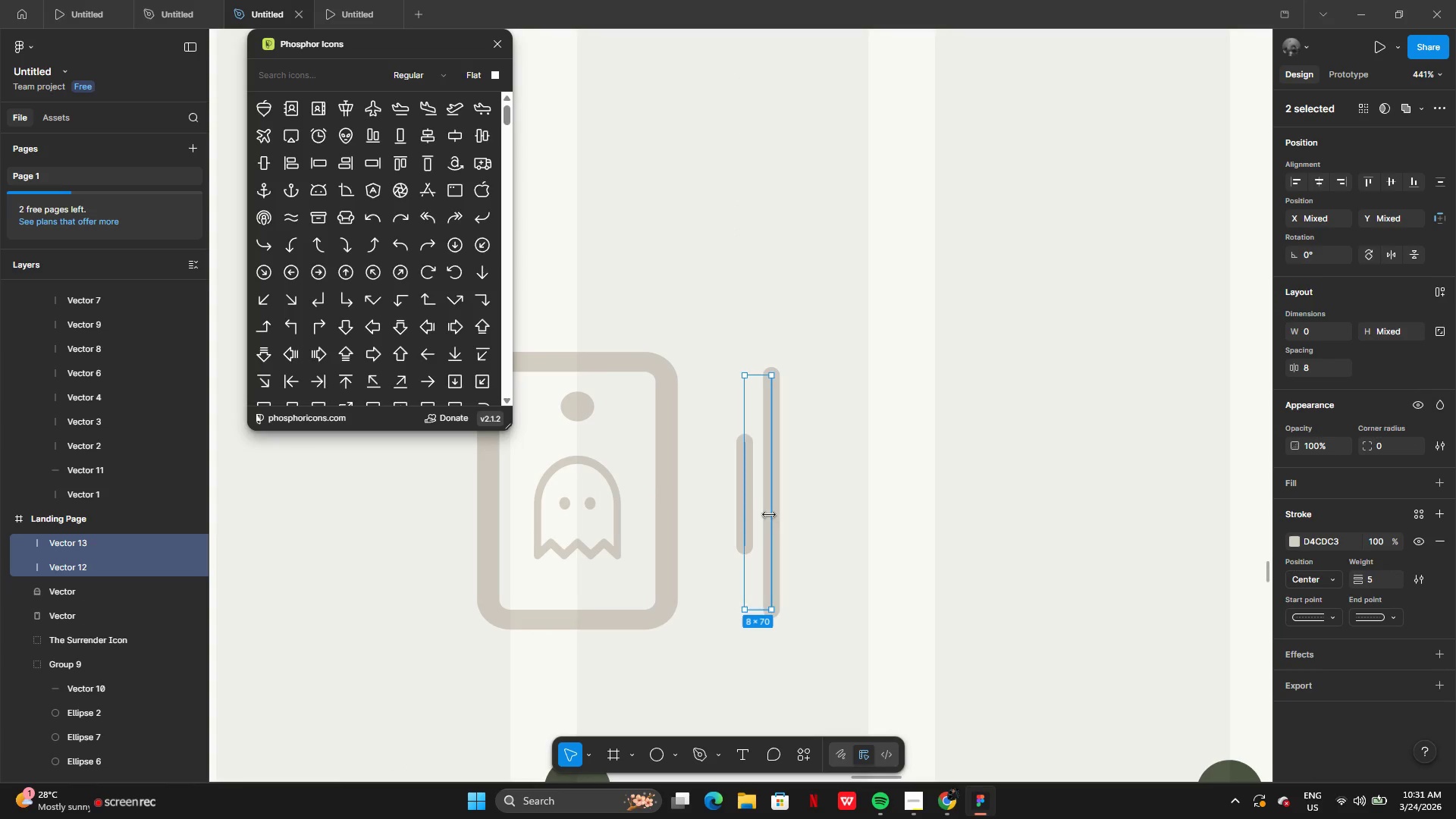 
left_click([769, 515])
 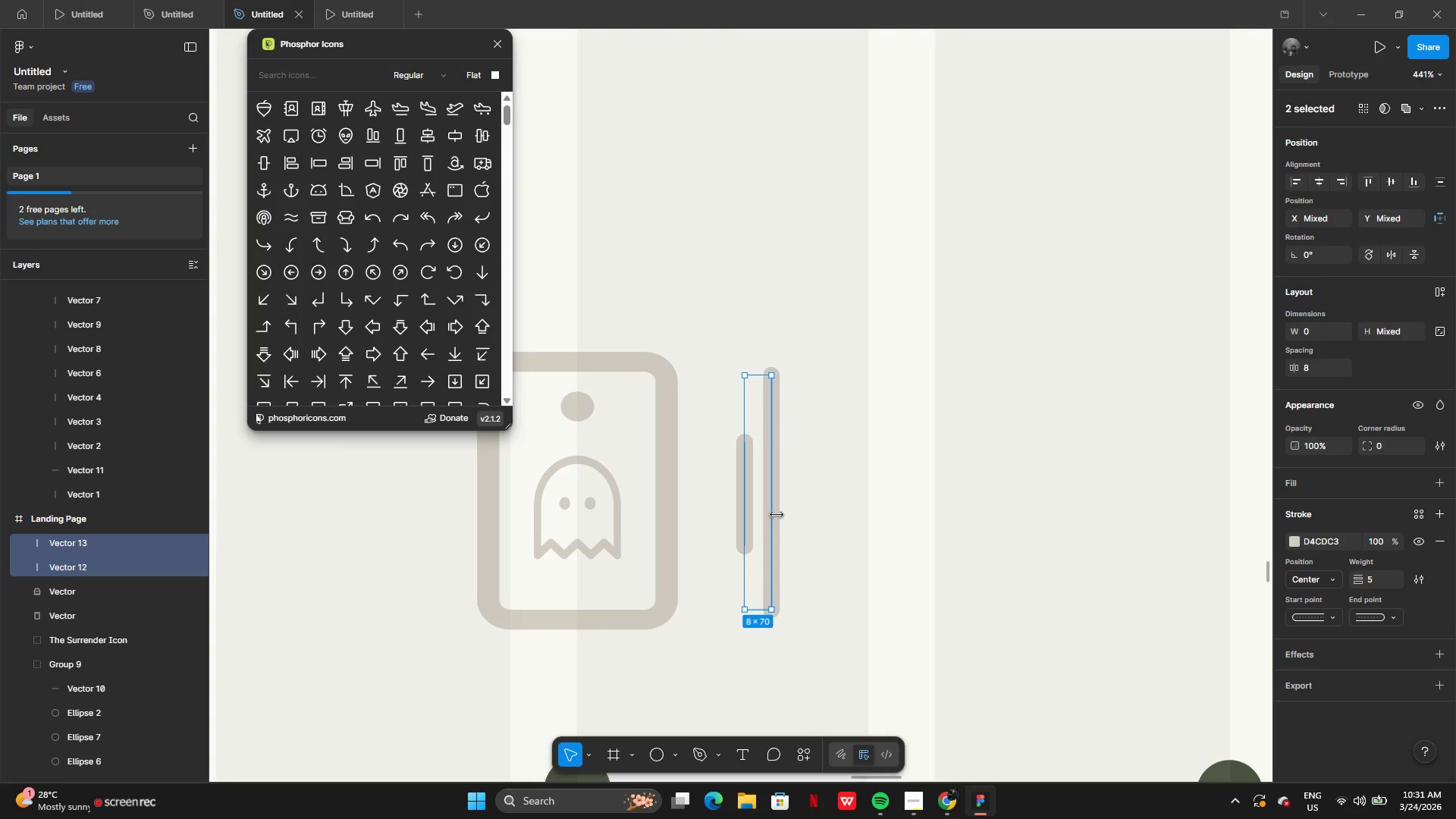 
left_click([777, 515])
 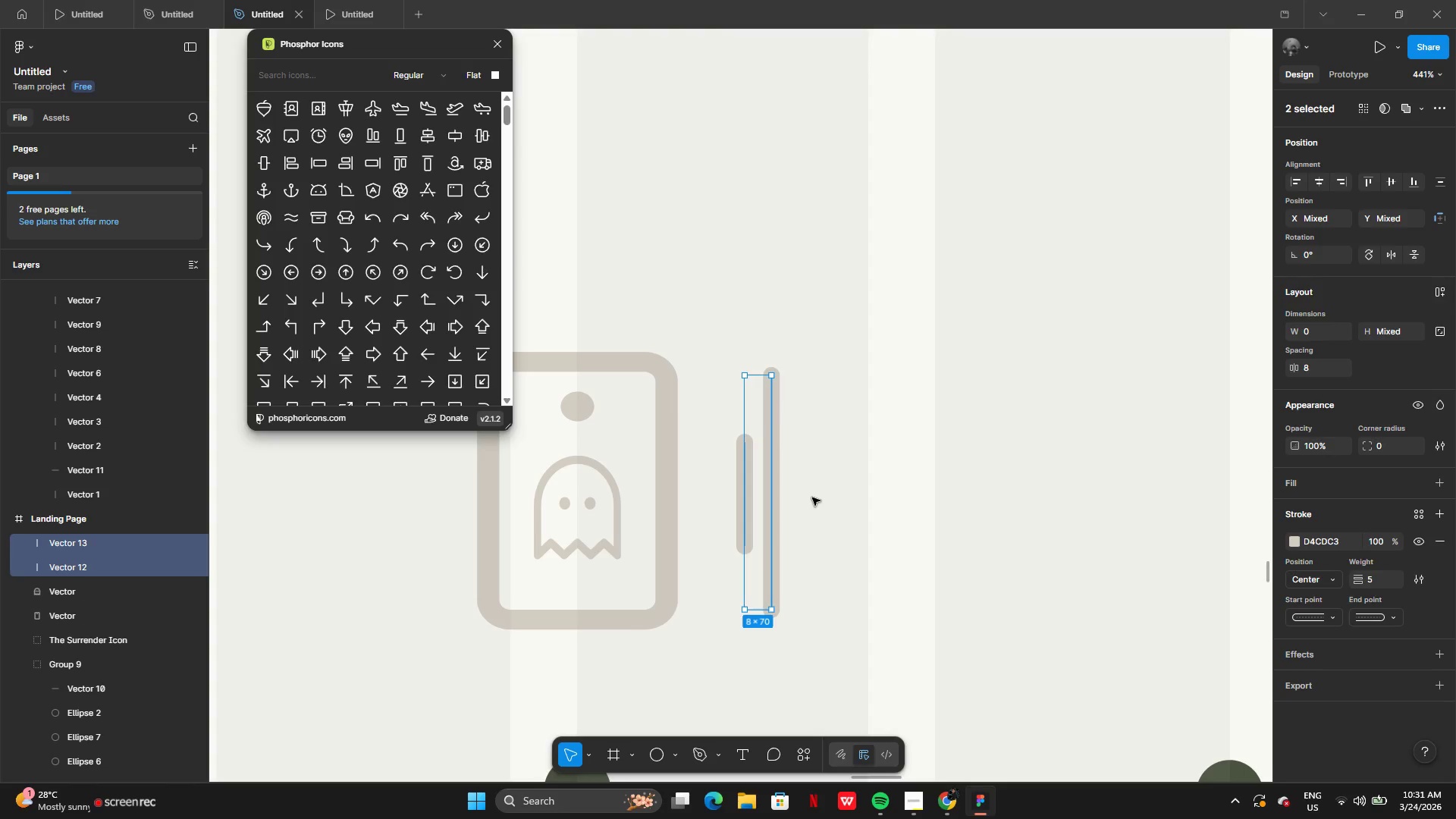 
left_click([812, 497])
 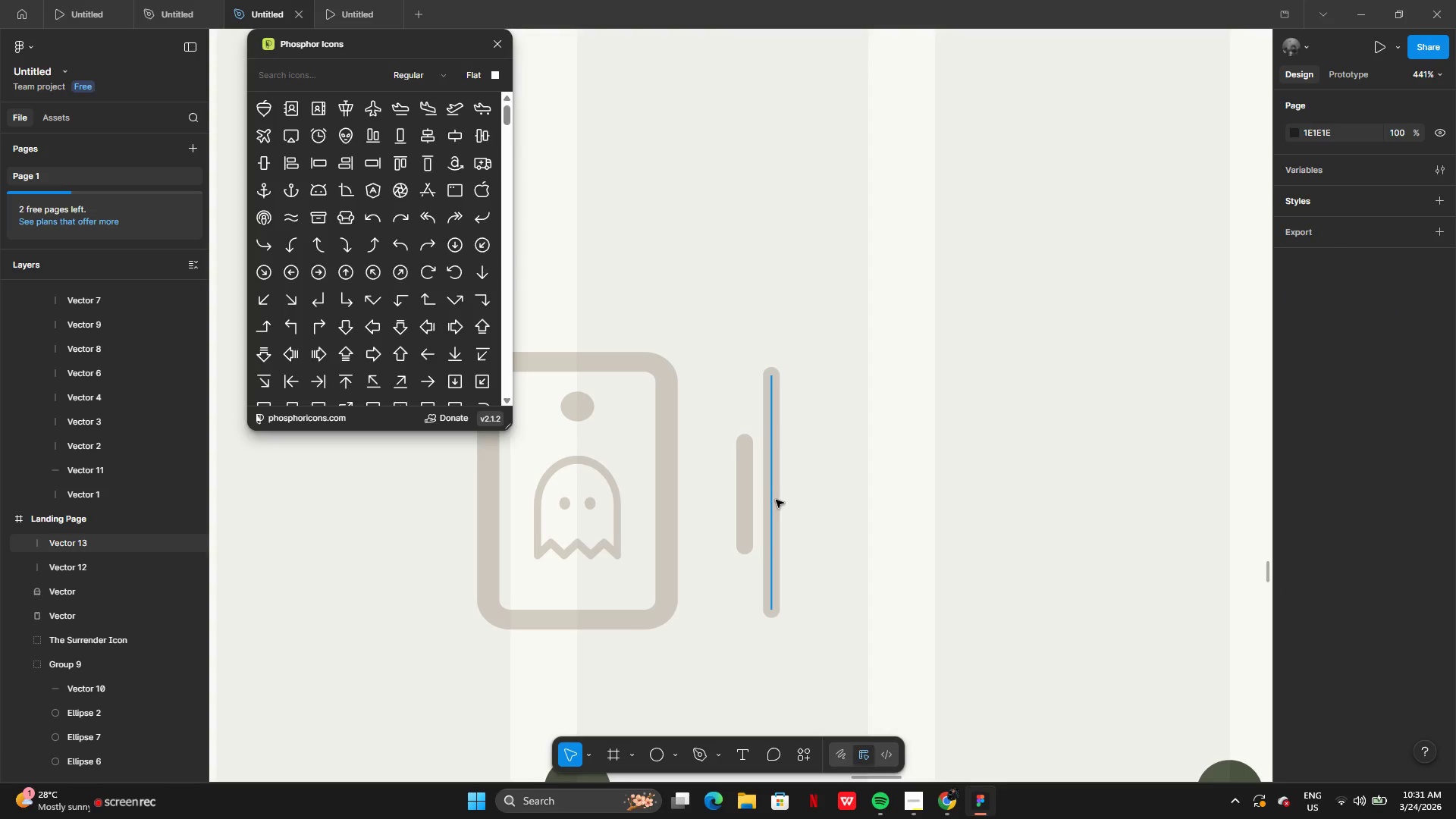 
left_click([776, 500])
 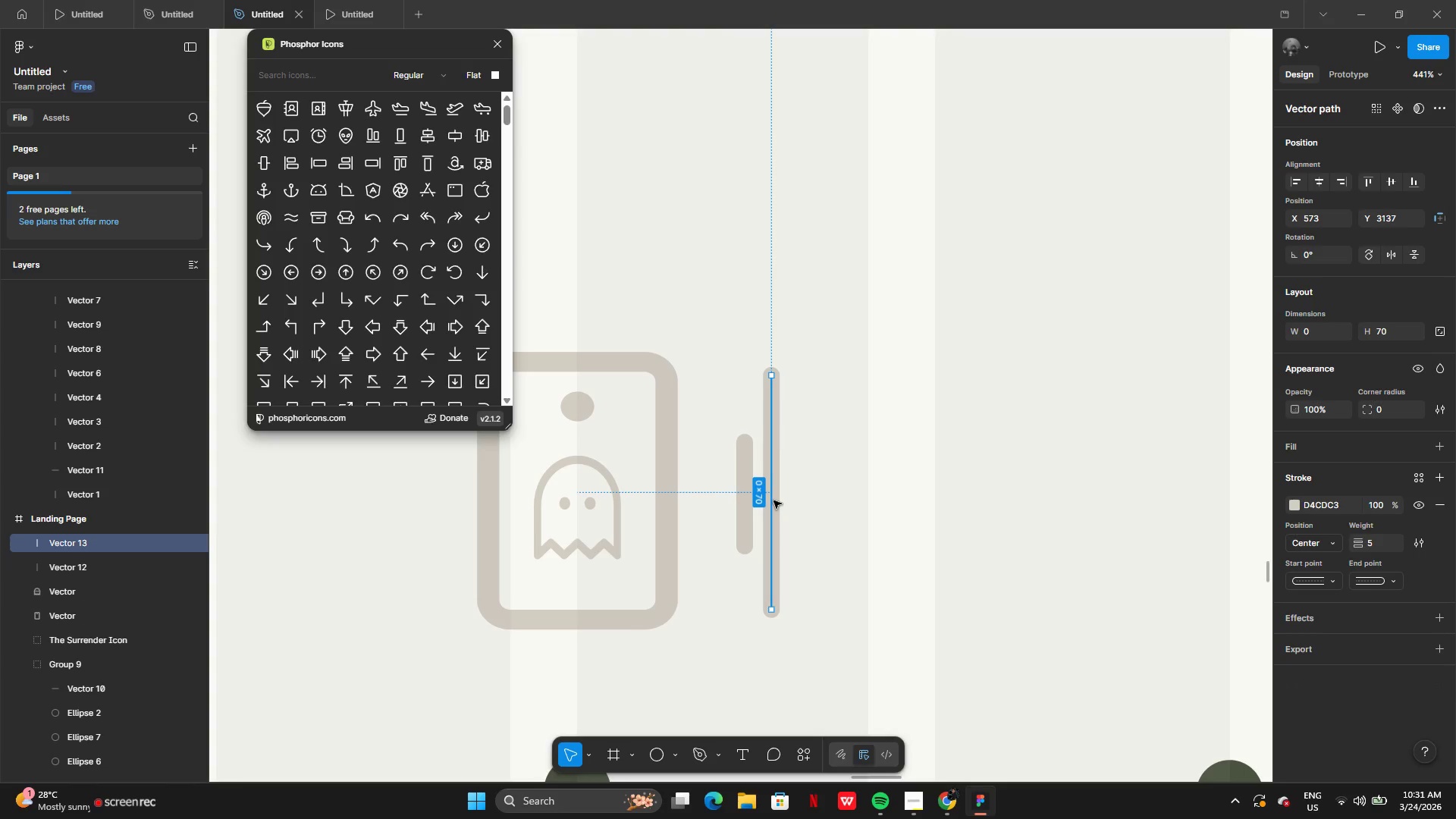 
left_click_drag(start_coordinate=[774, 500], to_coordinate=[792, 501])
 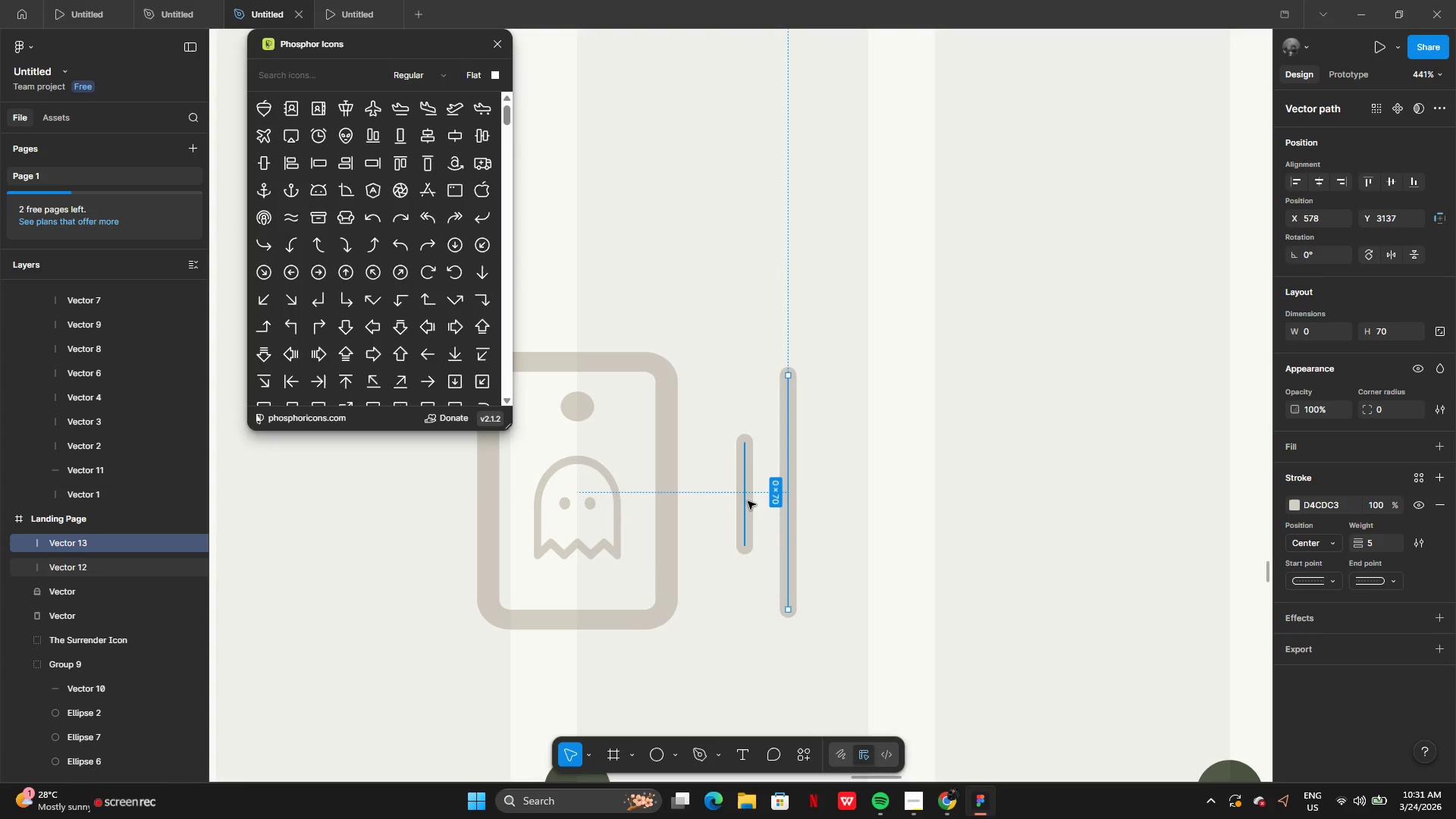 
left_click([748, 501])
 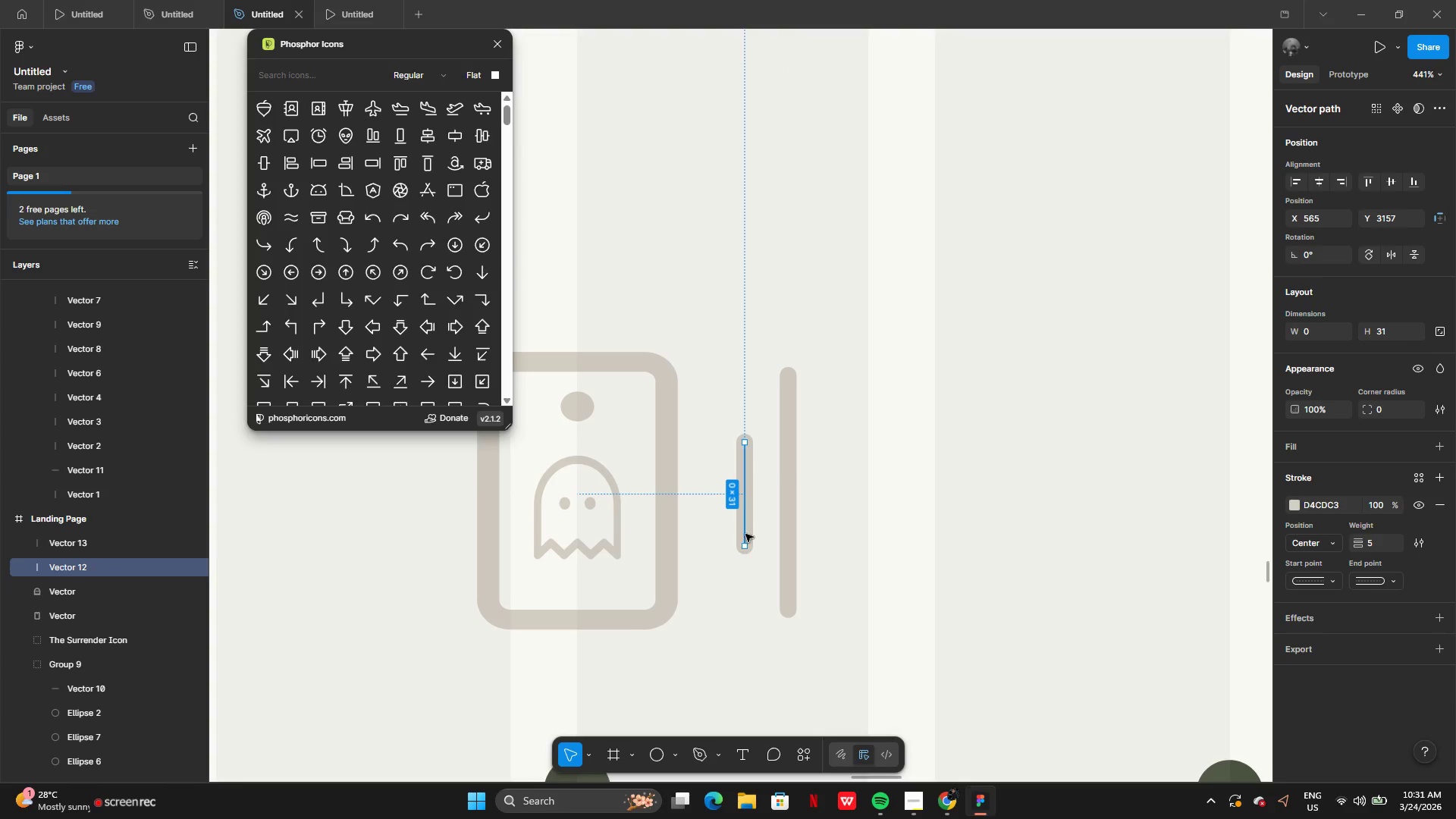 
double_click([748, 520])
 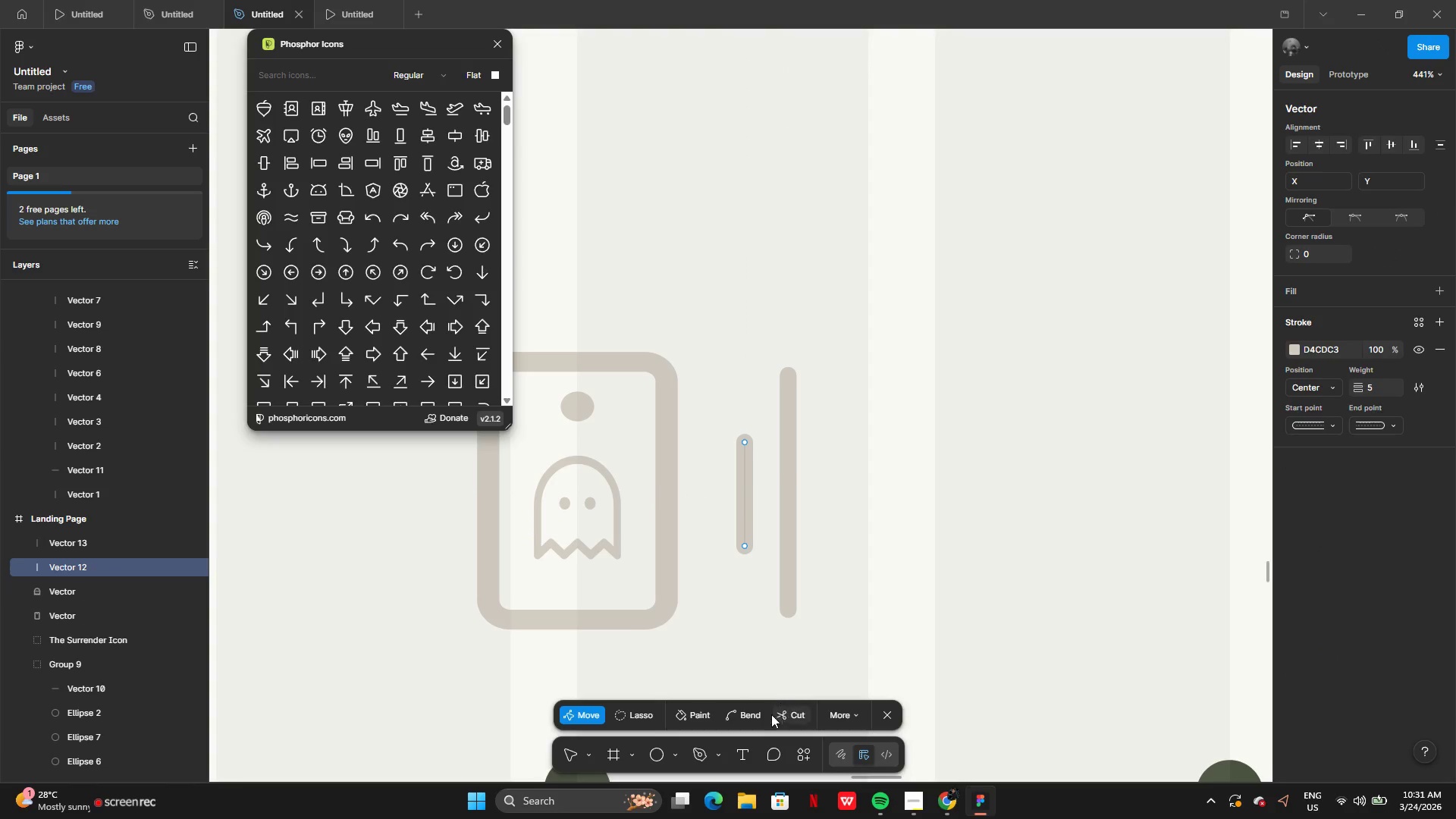 
left_click([758, 719])
 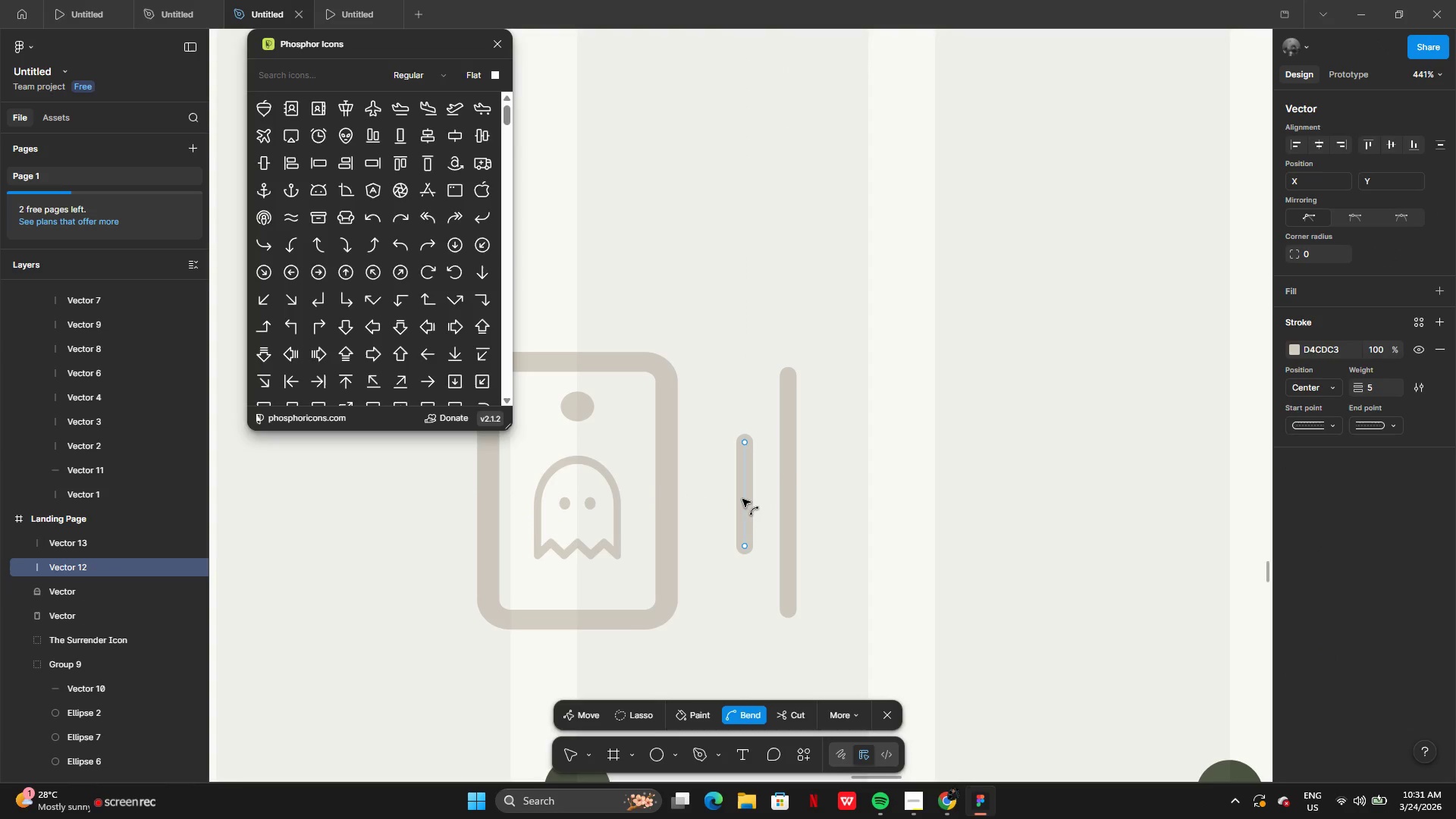 
left_click_drag(start_coordinate=[742, 499], to_coordinate=[763, 498])
 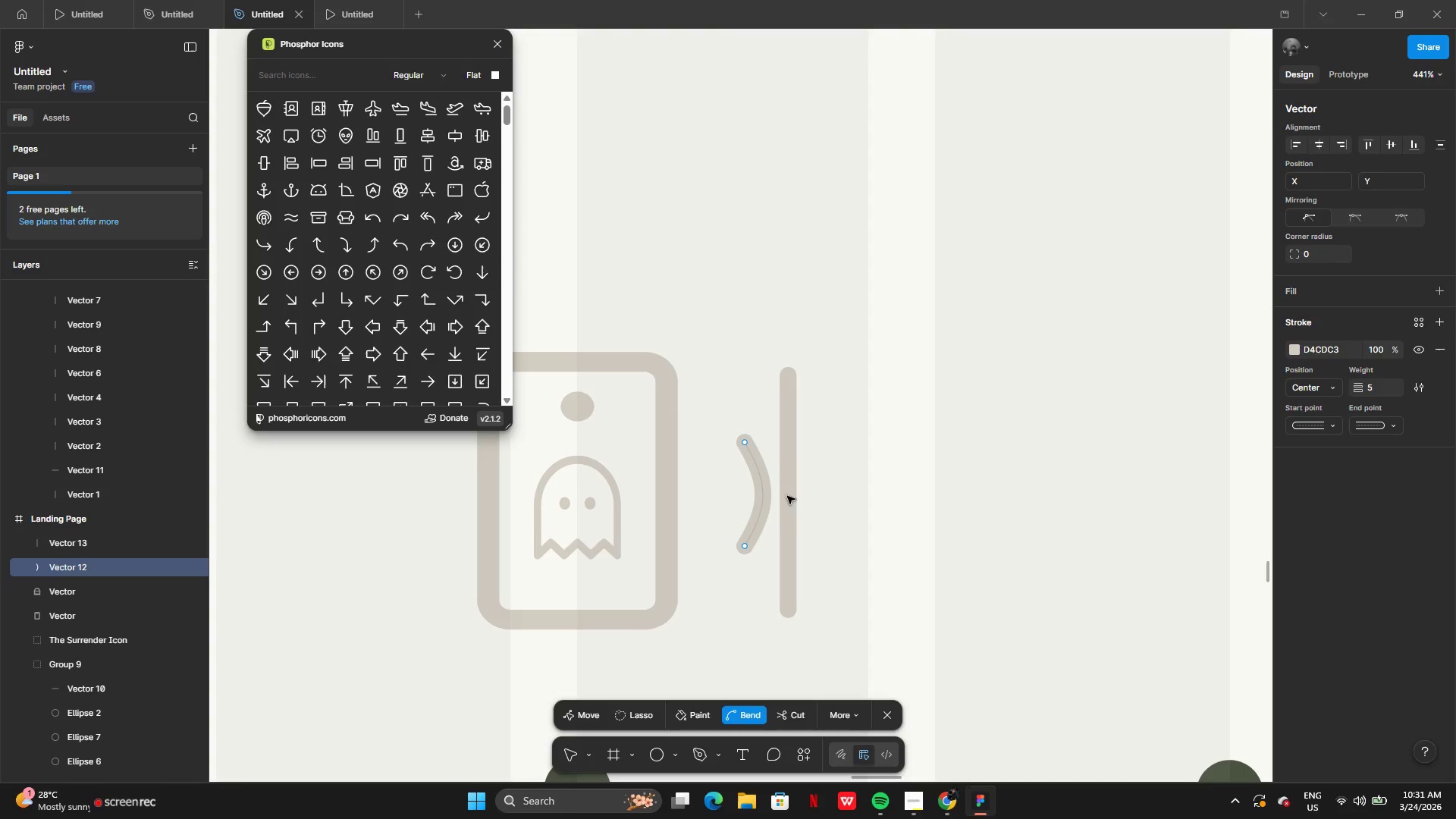 
double_click([787, 496])
 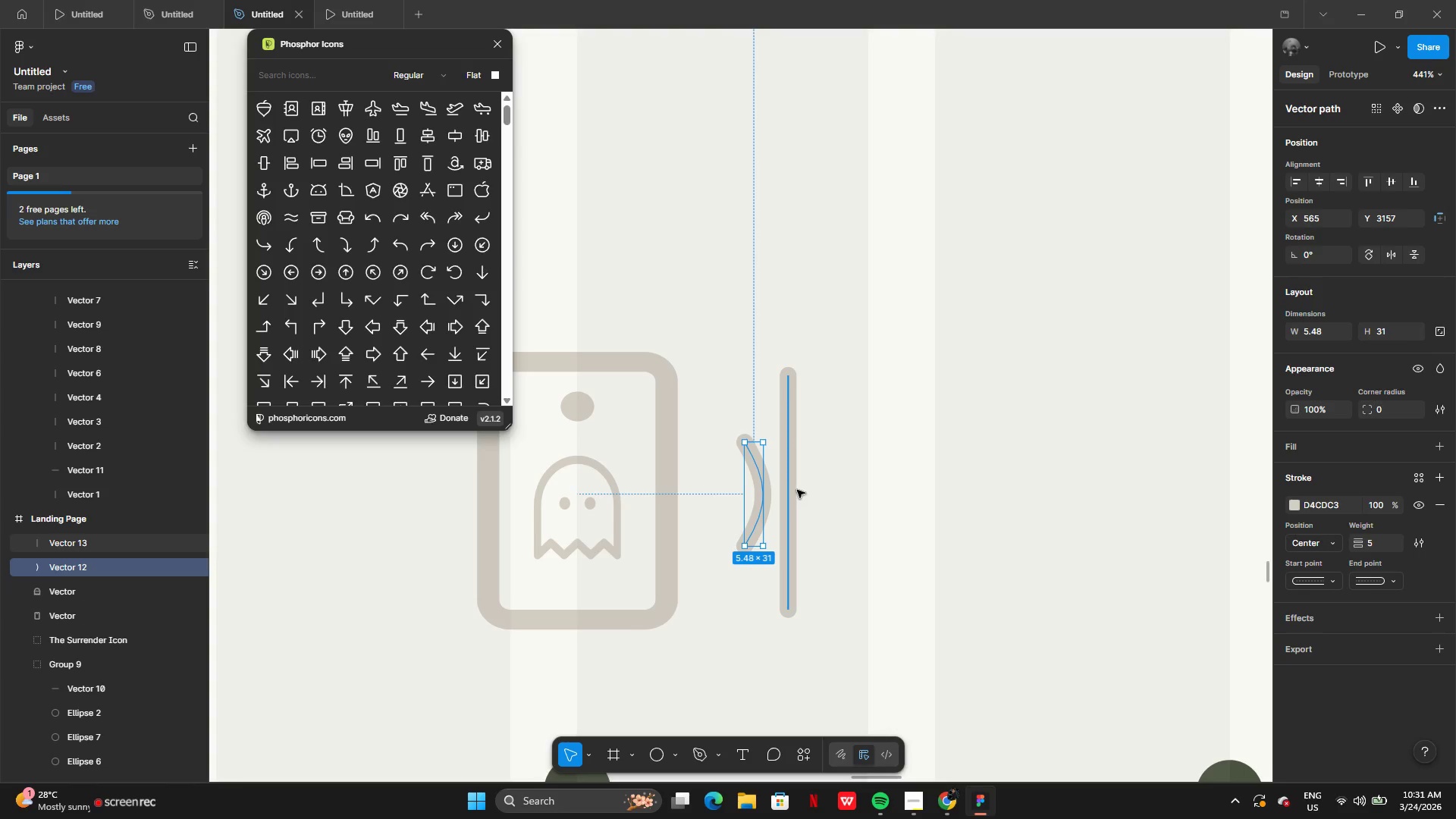 
left_click([797, 490])
 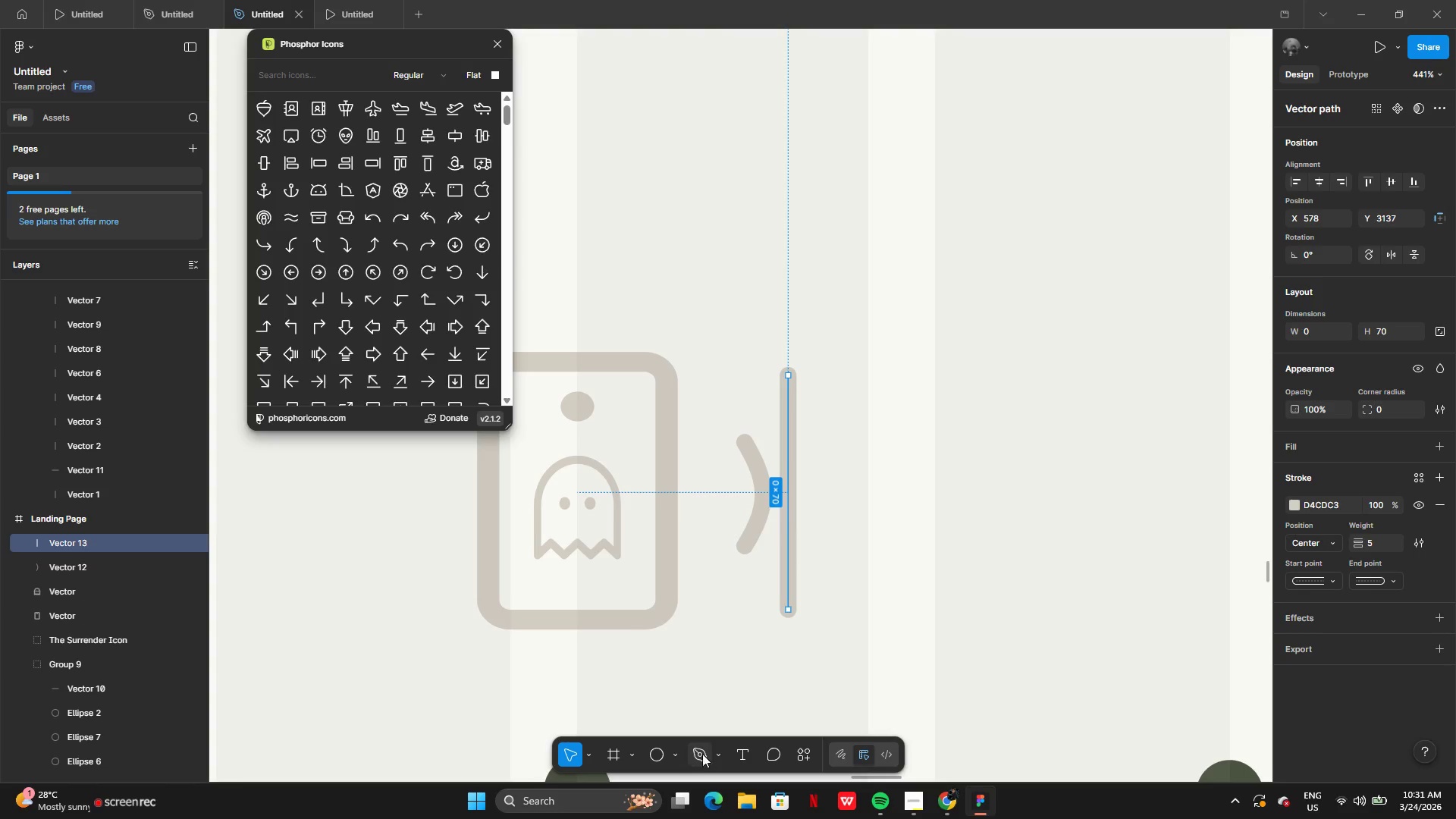 
left_click([715, 752])
 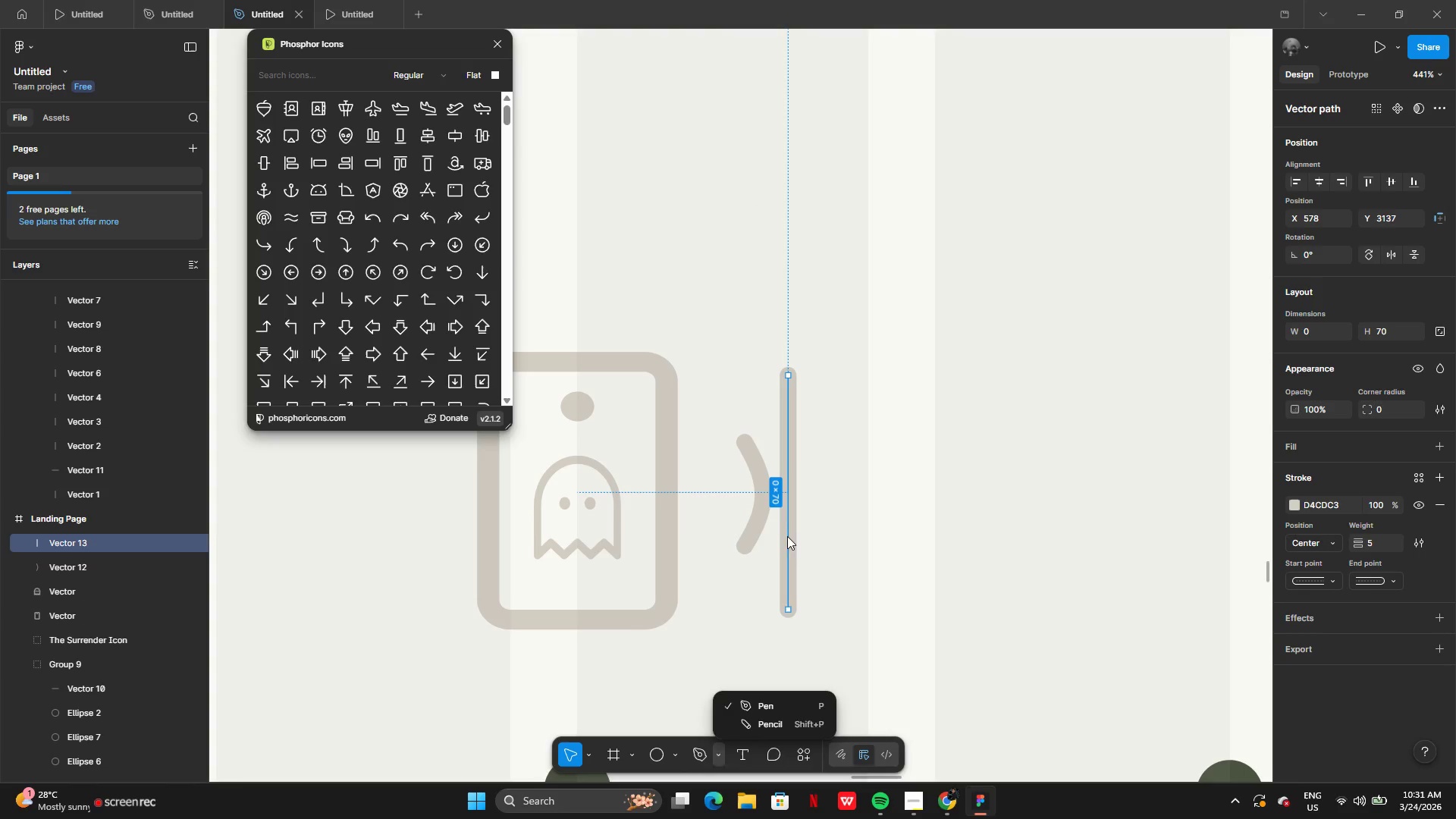 
double_click([787, 536])
 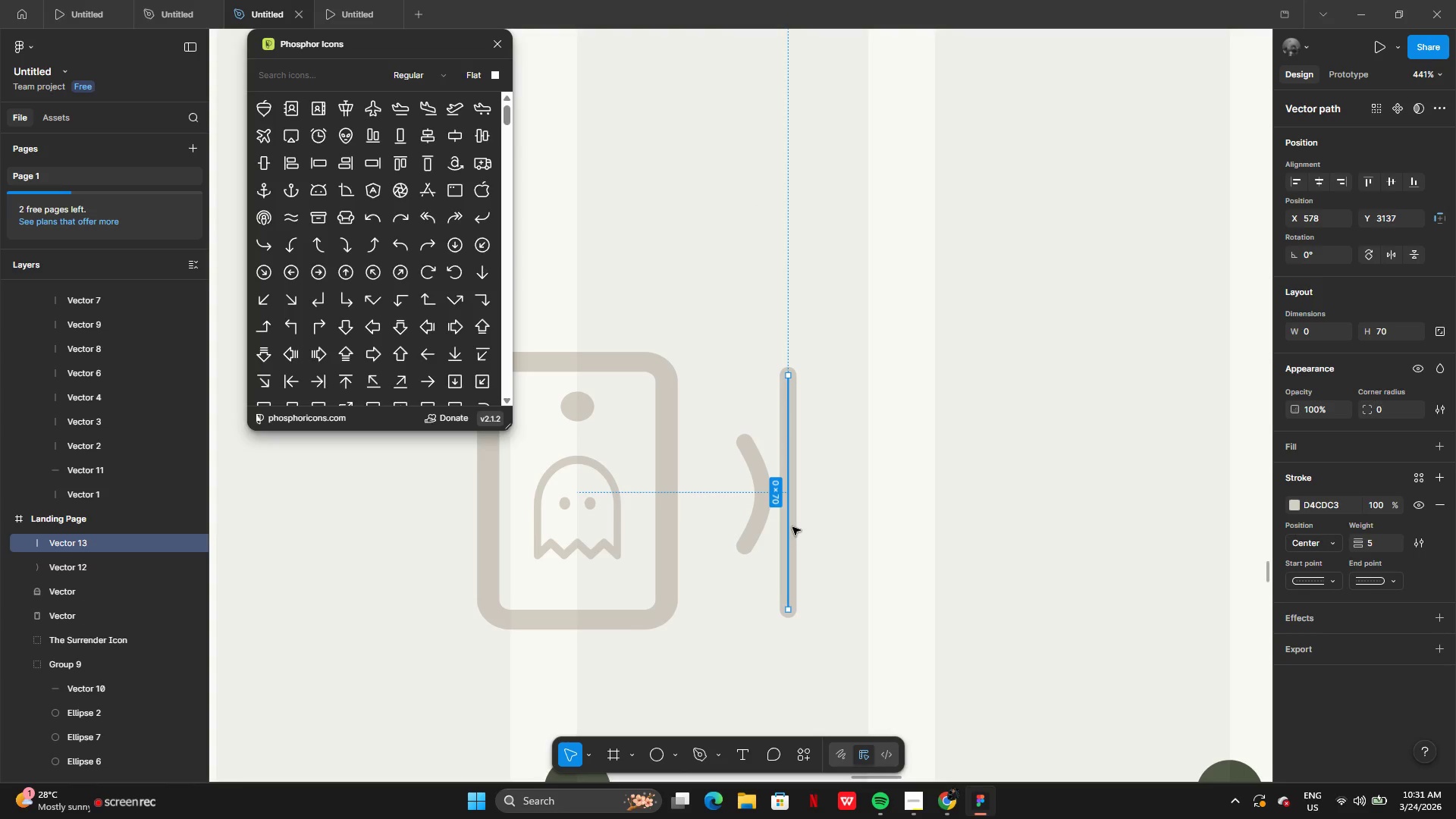 
double_click([792, 526])
 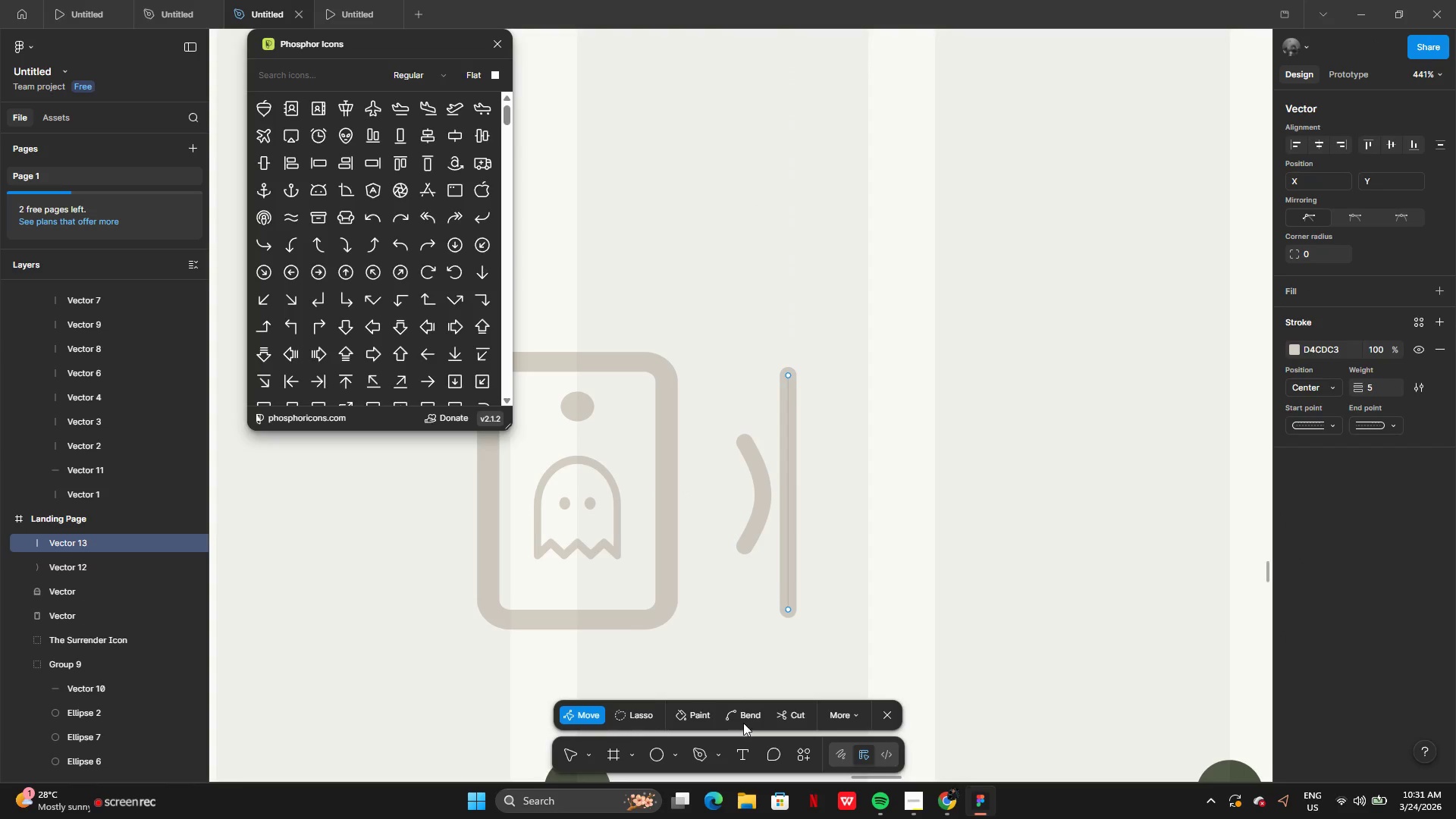 
left_click([744, 721])
 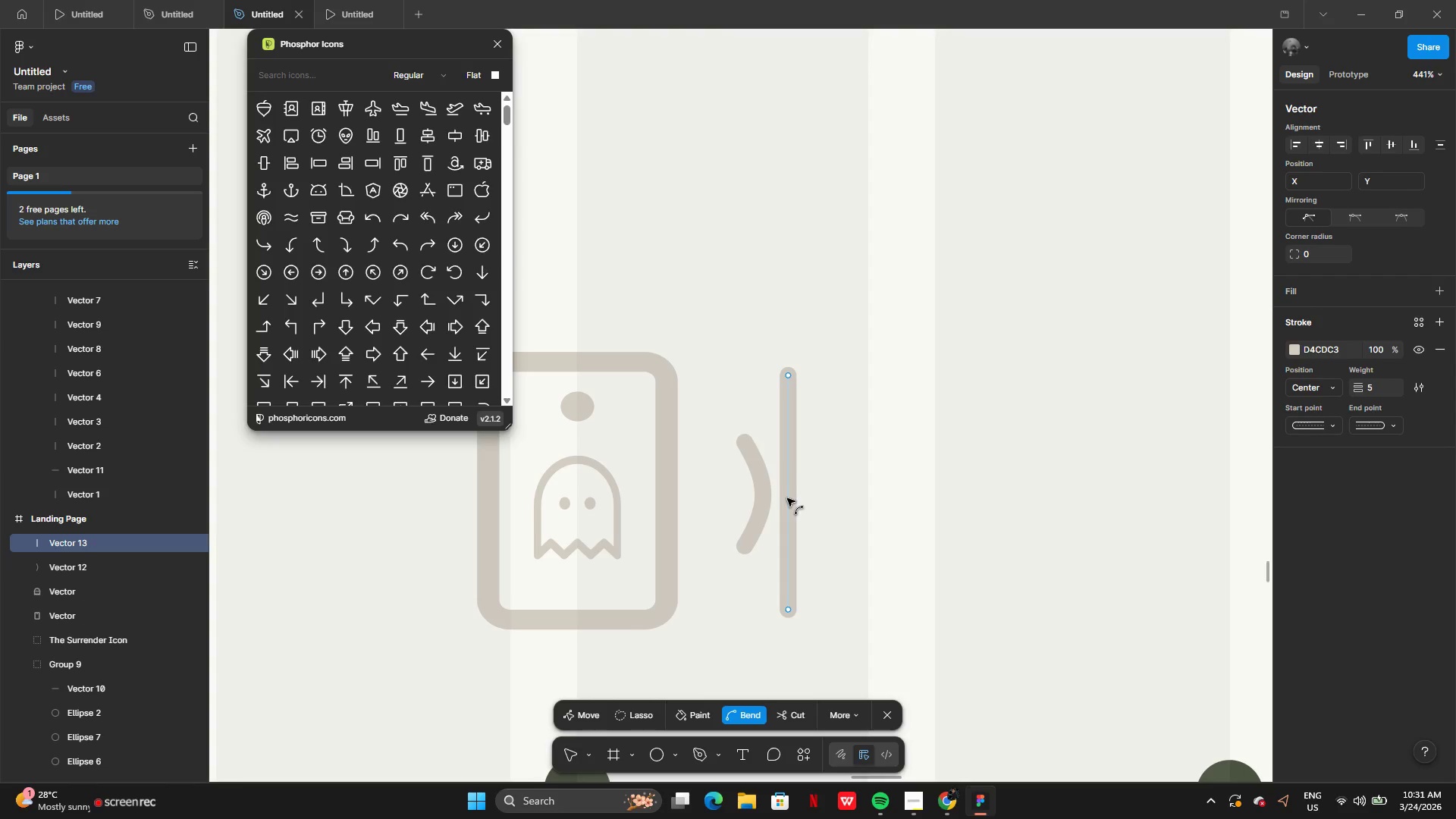 
left_click_drag(start_coordinate=[787, 498], to_coordinate=[817, 498])
 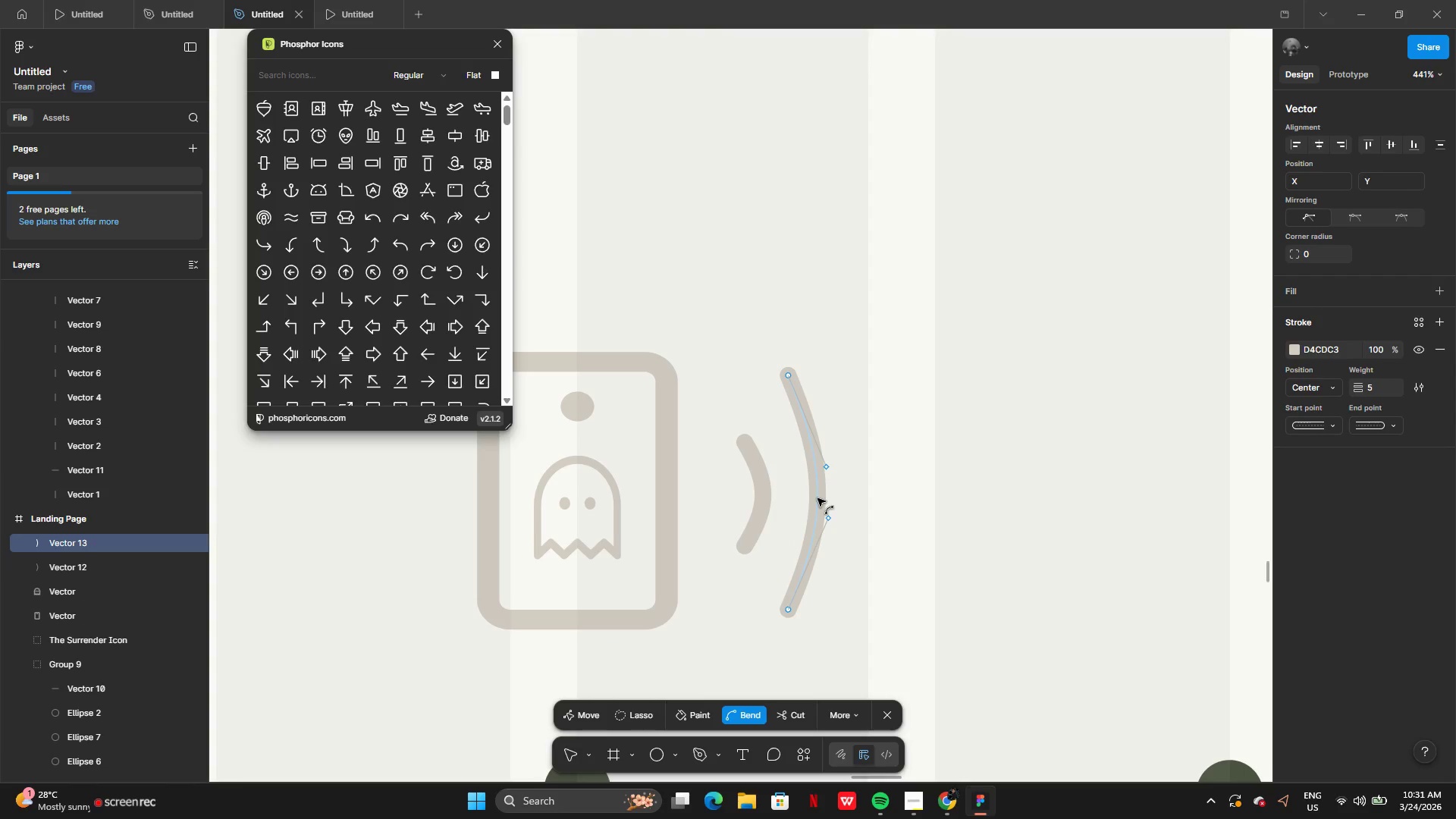 
key(Enter)
 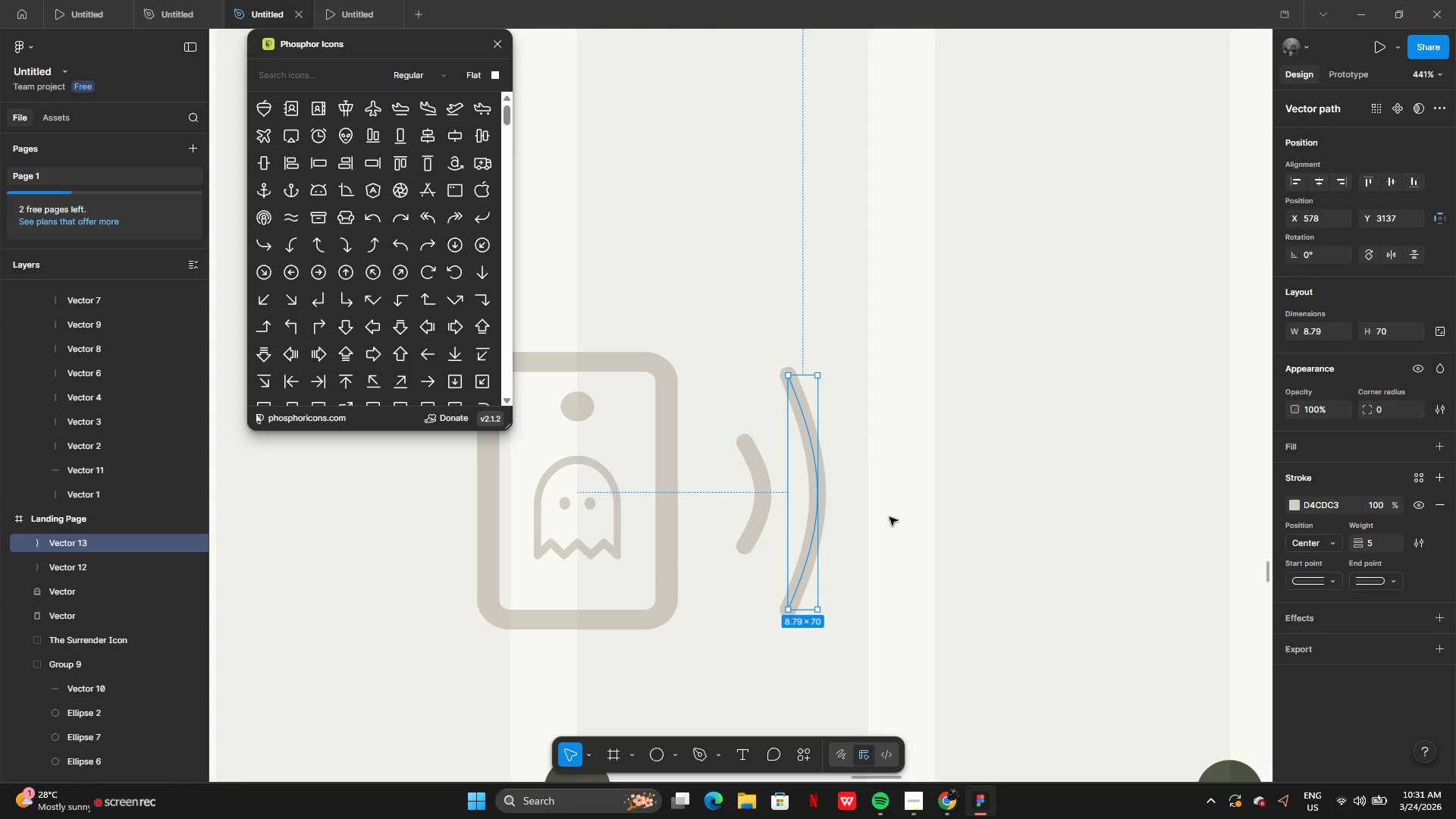 
left_click([890, 517])
 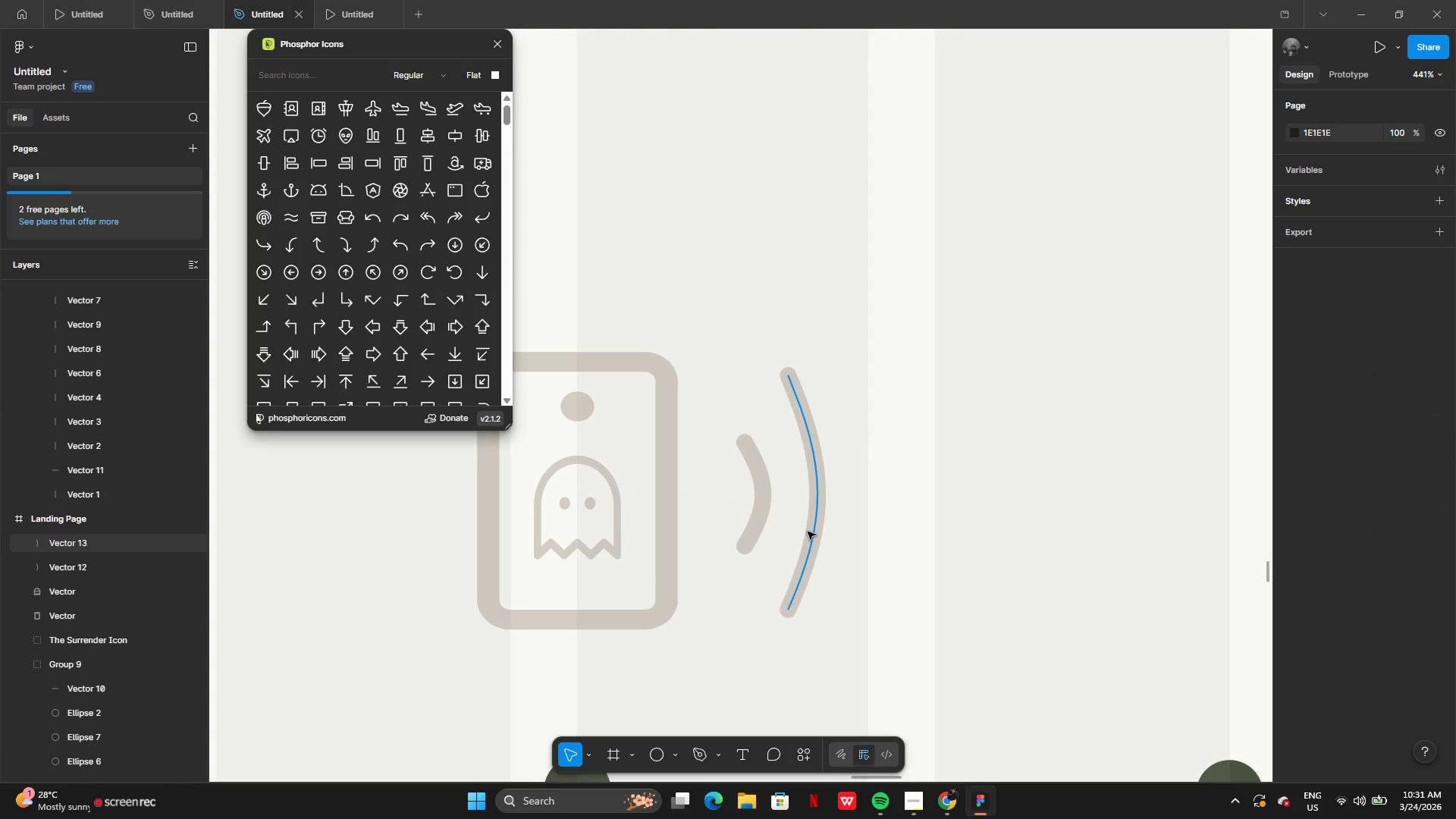 
left_click([821, 530])
 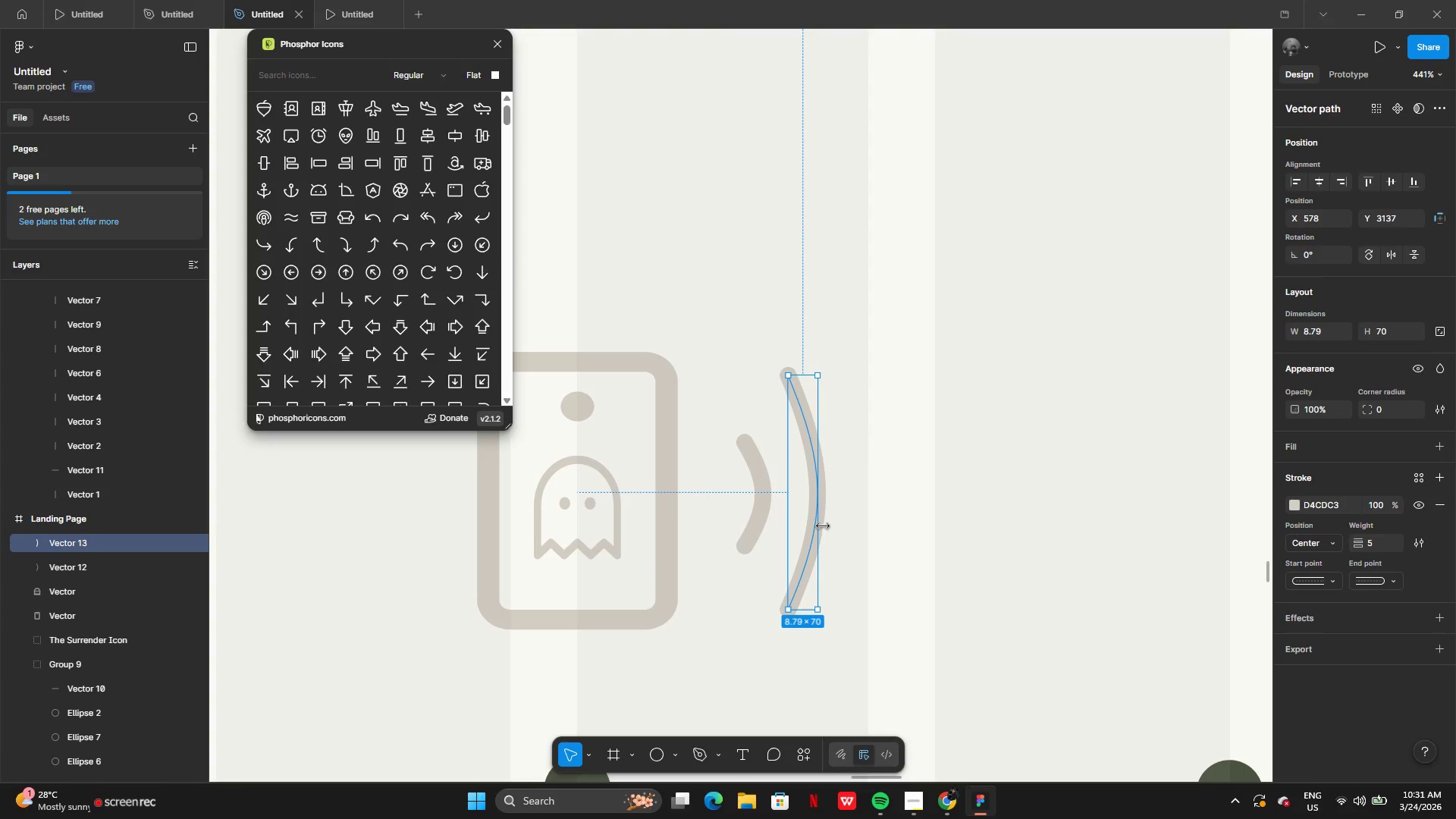 
left_click_drag(start_coordinate=[823, 526], to_coordinate=[815, 526])
 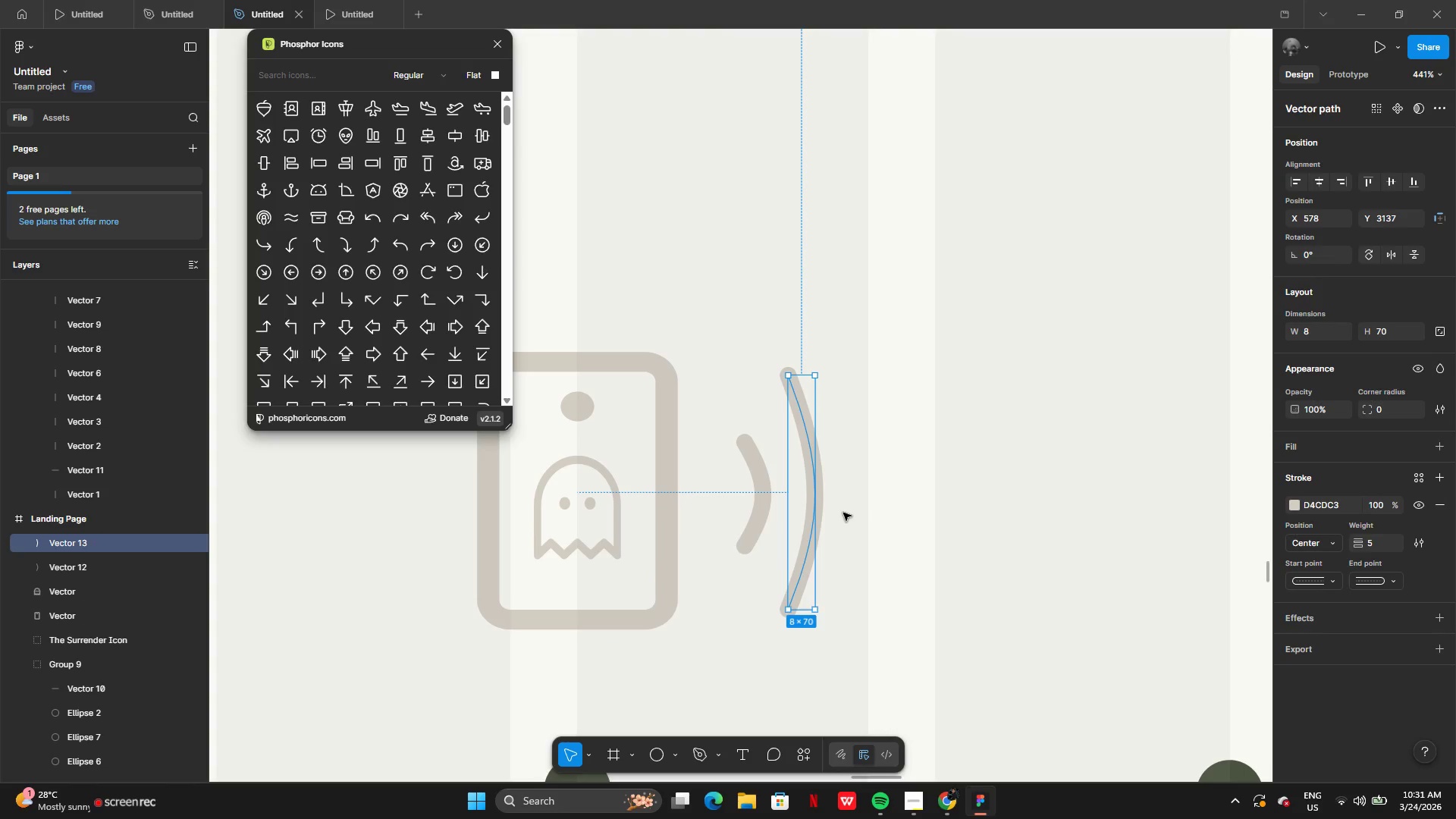 
left_click([843, 513])
 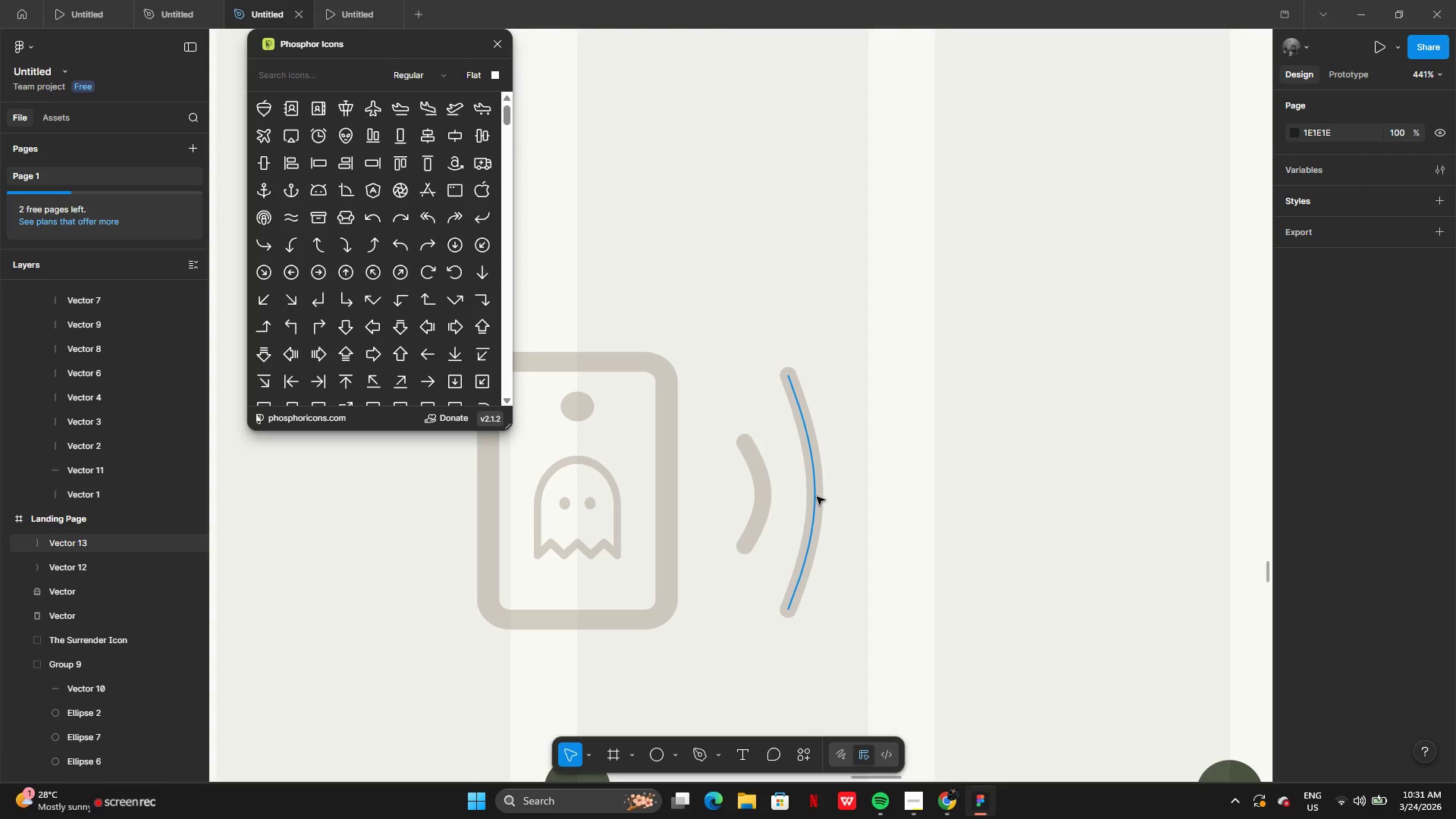 
left_click_drag(start_coordinate=[817, 497], to_coordinate=[808, 496])
 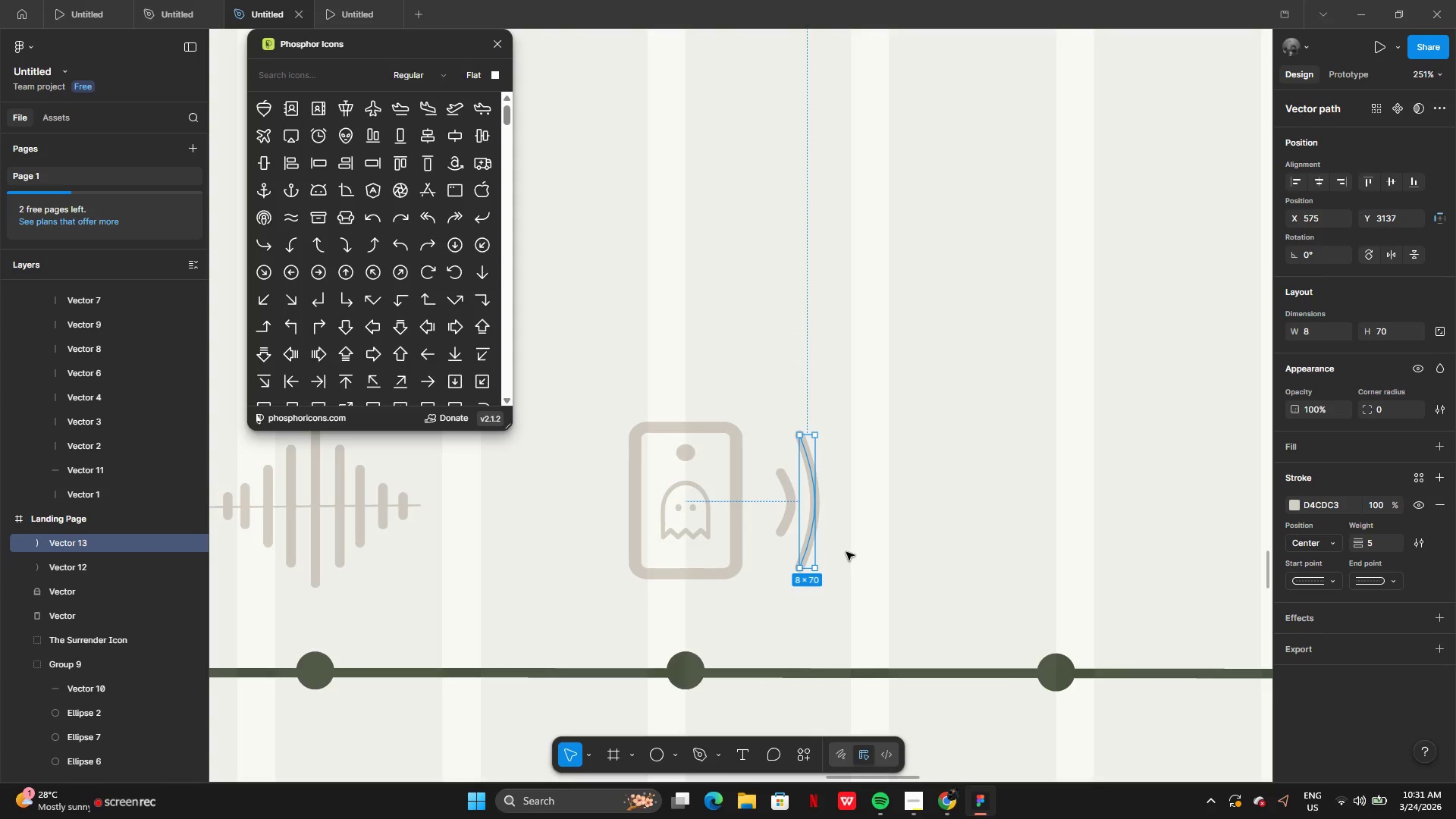 
left_click([846, 552])
 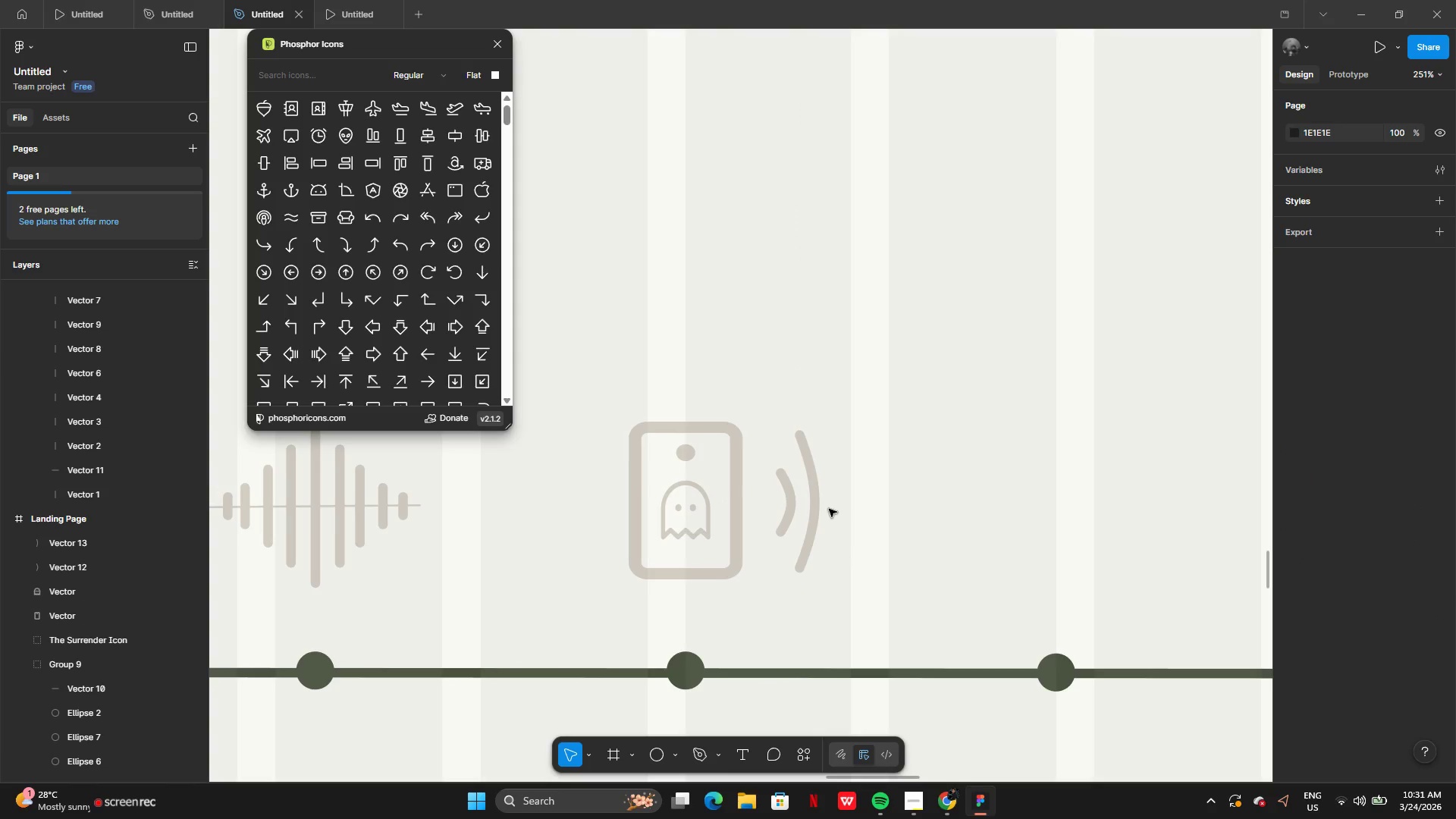 
left_click_drag(start_coordinate=[831, 509], to_coordinate=[788, 509])
 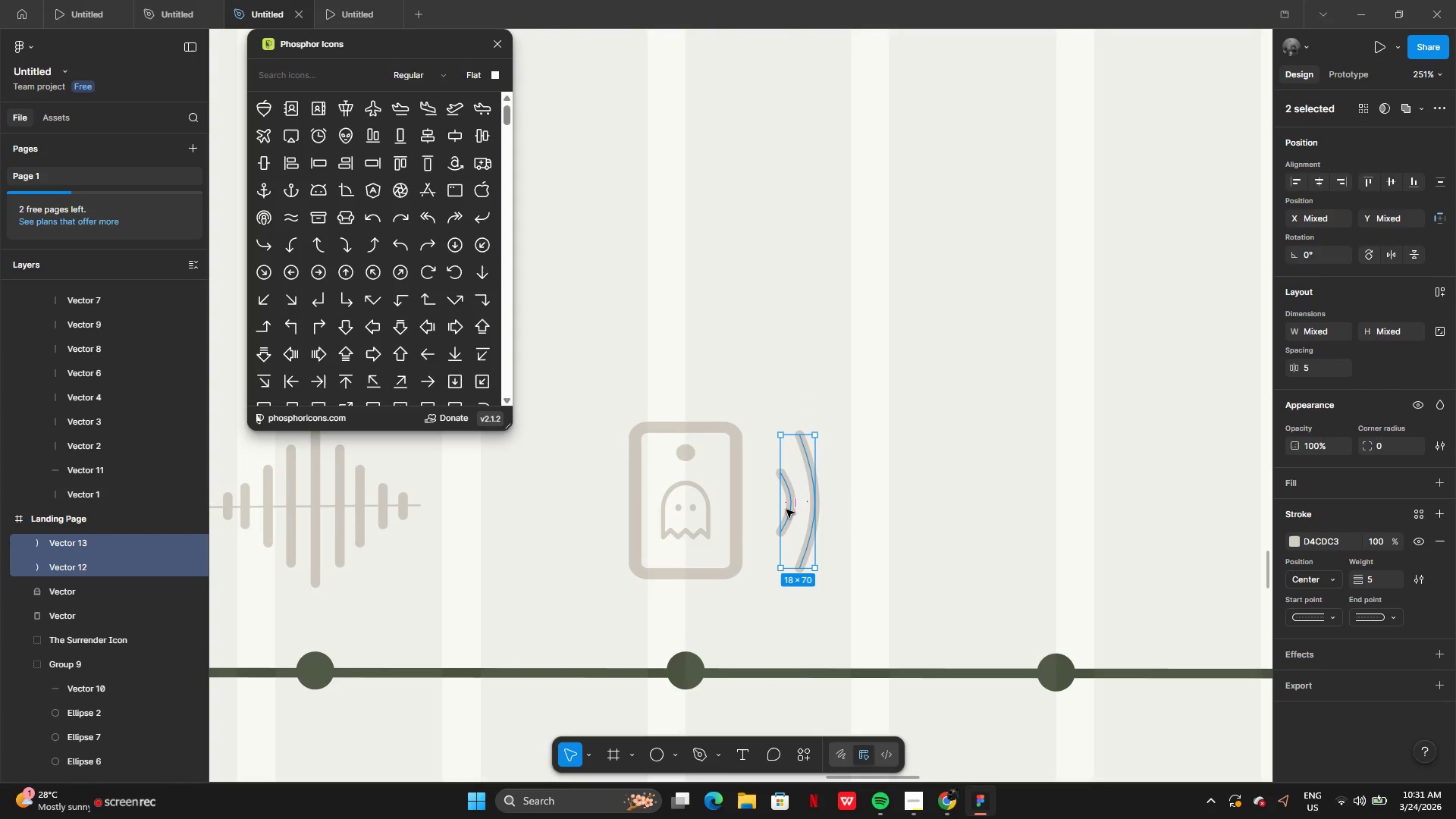 
key(Control+G)
 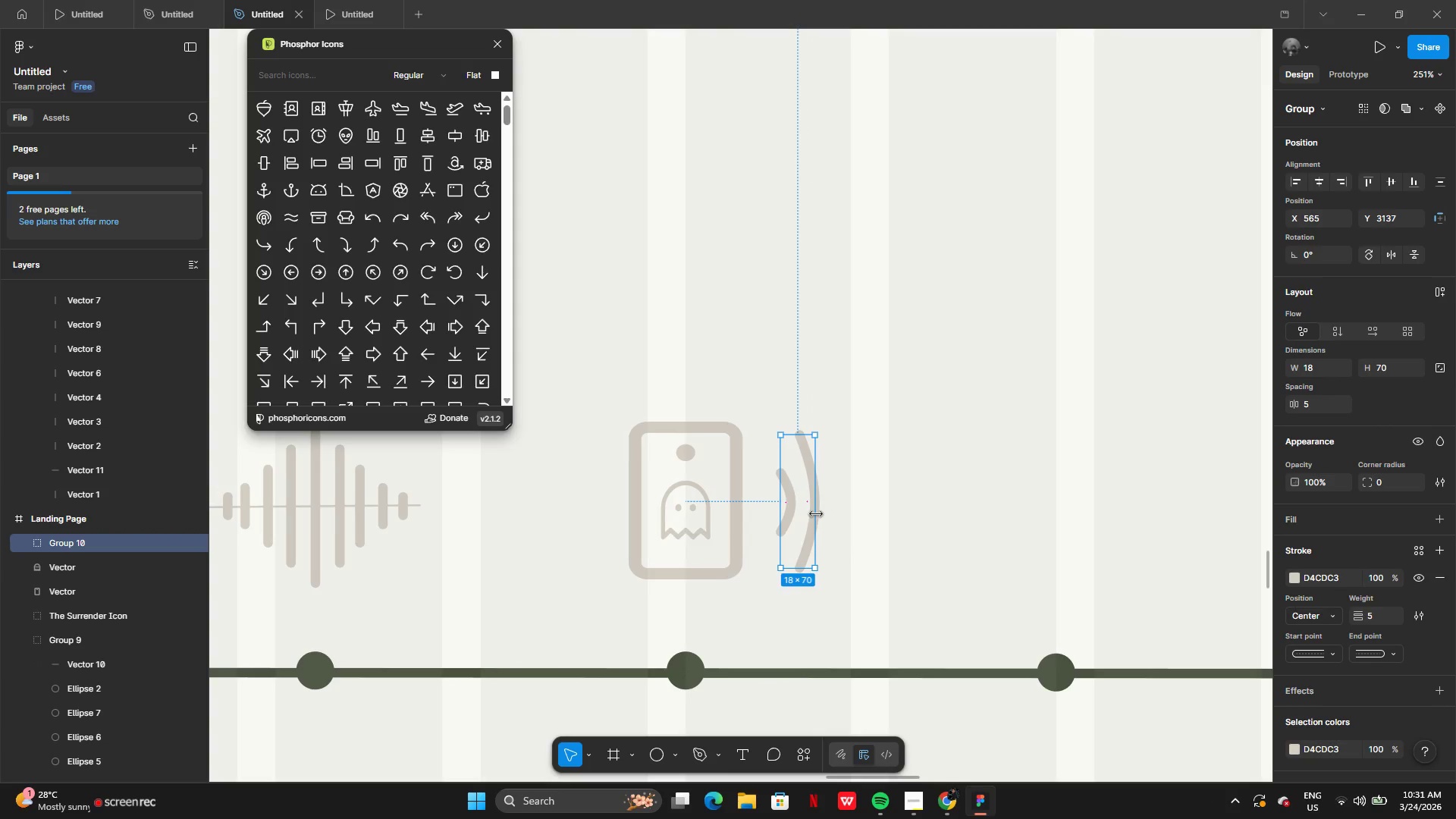 
hold_key(key=AltLeft, duration=0.47)
left_click_drag(start_coordinate=[802, 514], to_coordinate=[729, 516])
 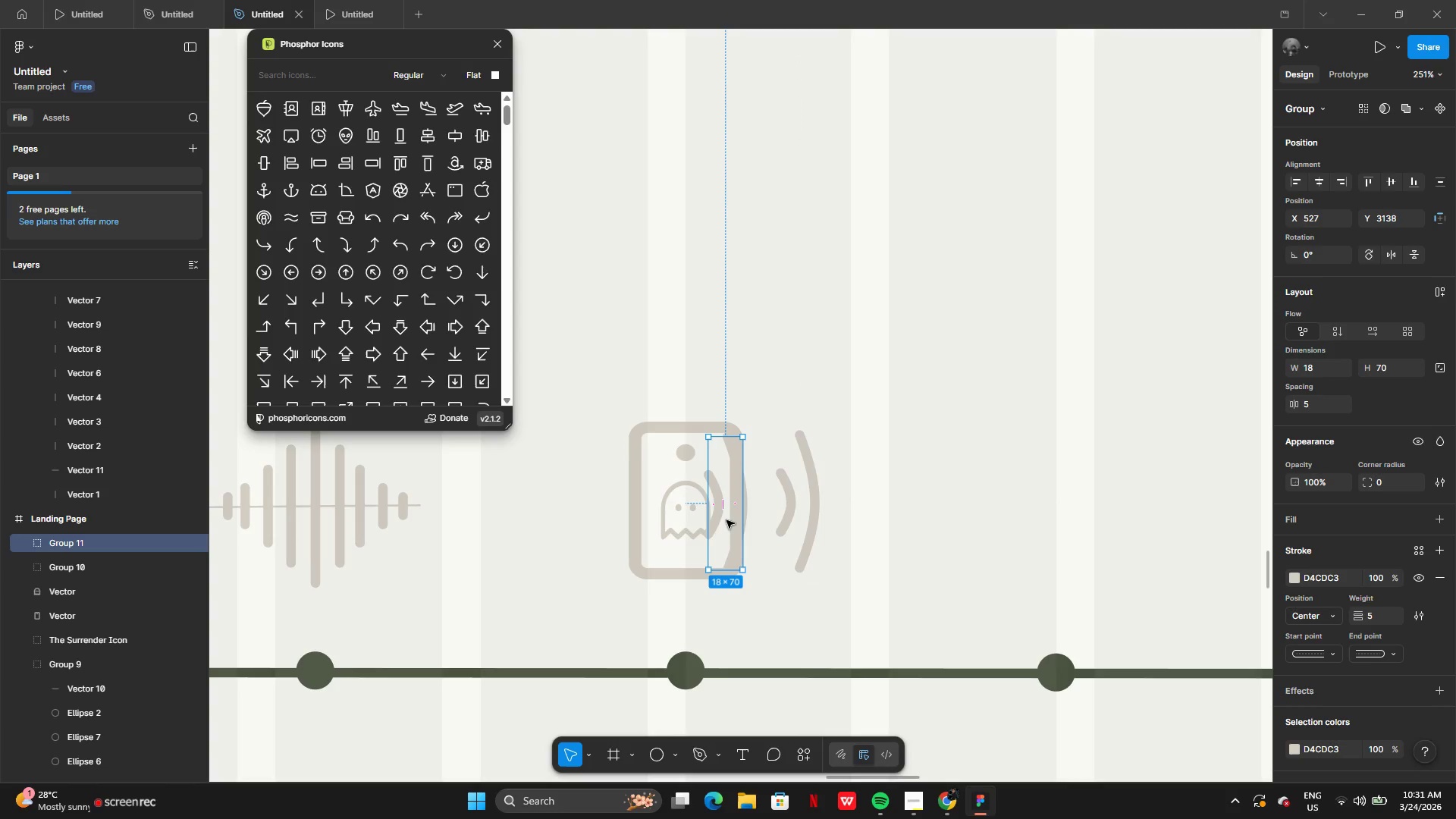 
left_click_drag(start_coordinate=[726, 520], to_coordinate=[596, 520])
 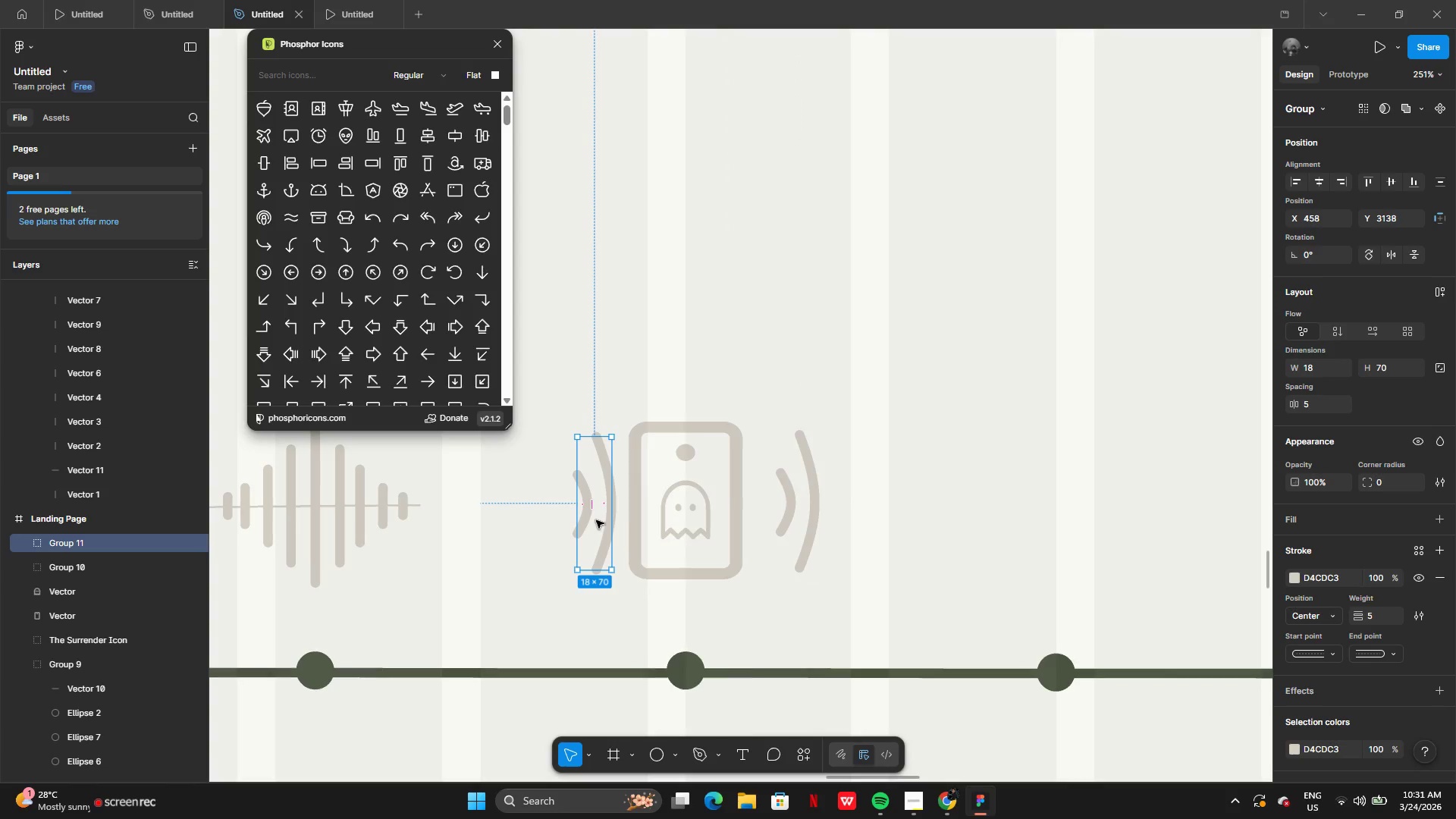 
right_click([596, 520])
 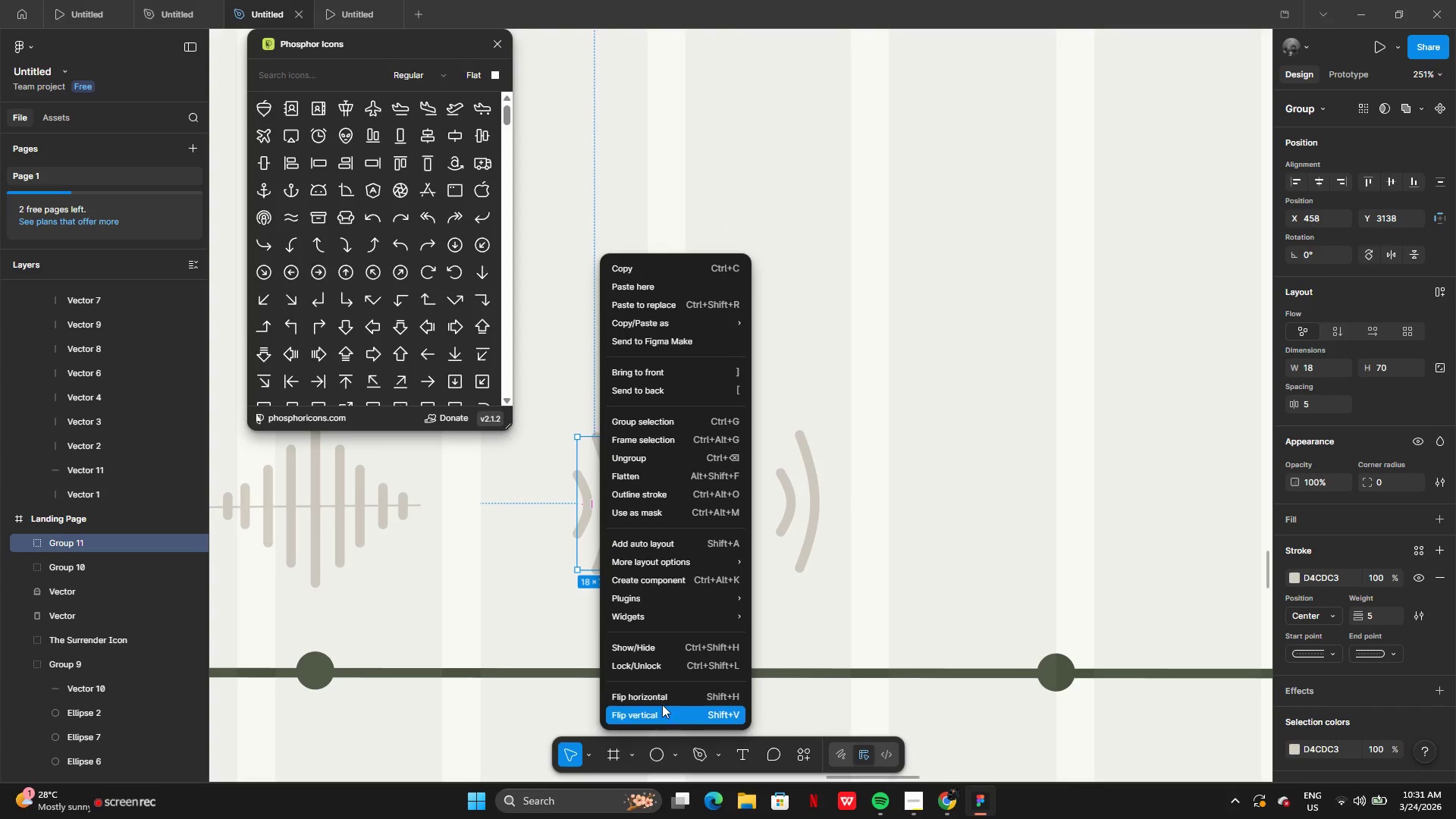 
left_click([662, 703])
 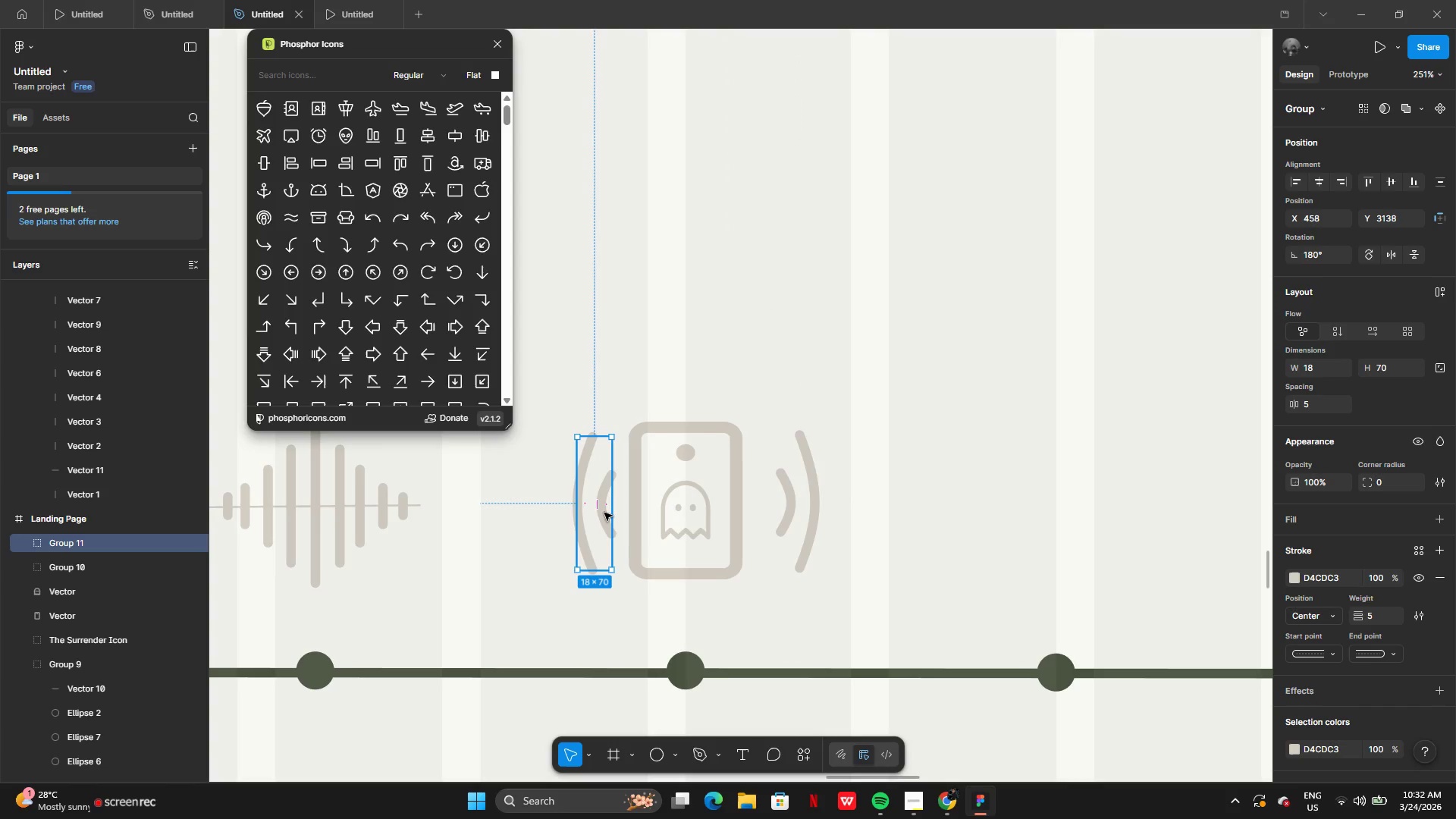 
left_click_drag(start_coordinate=[605, 513], to_coordinate=[584, 514])
 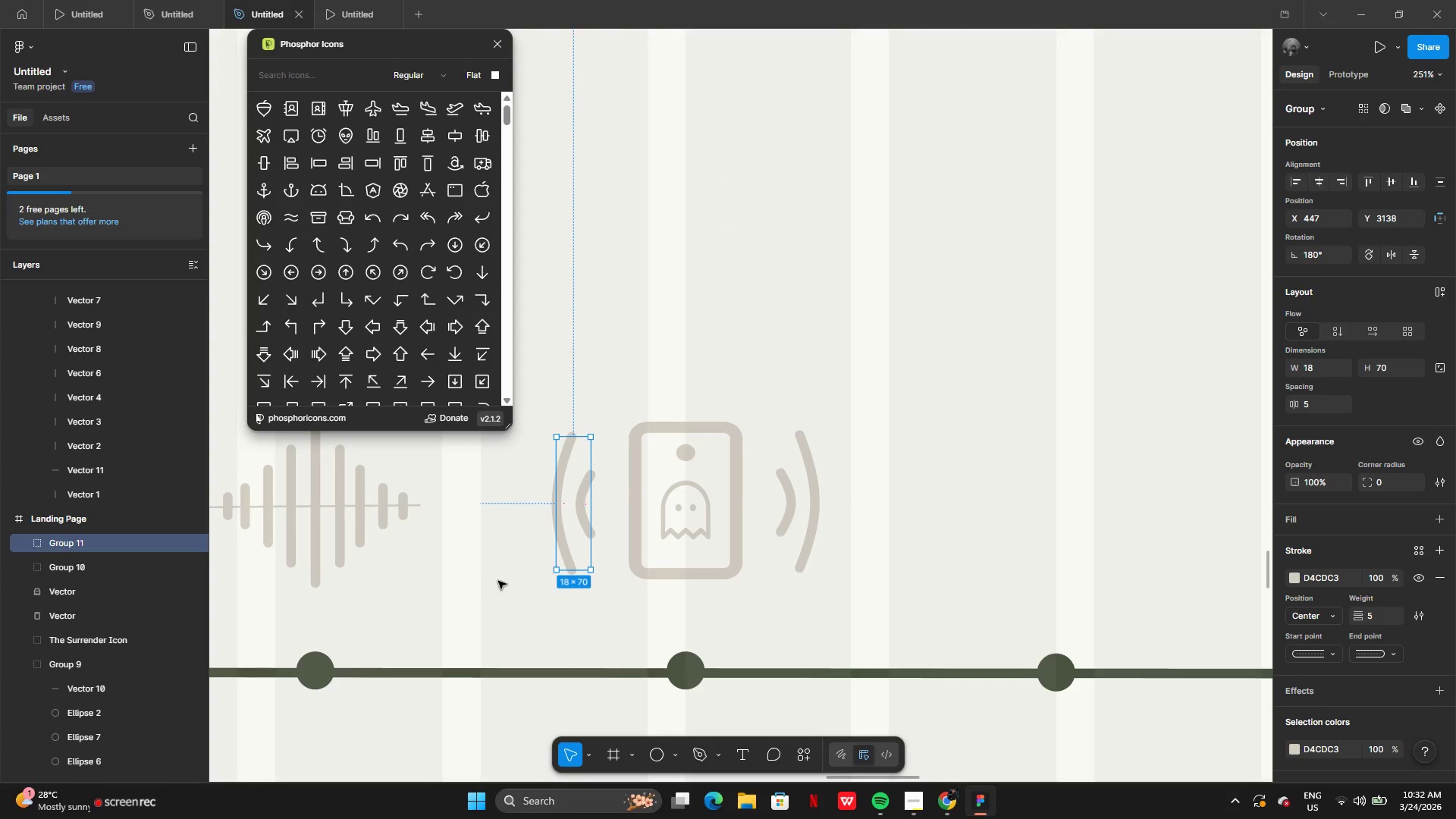 
left_click([498, 581])
 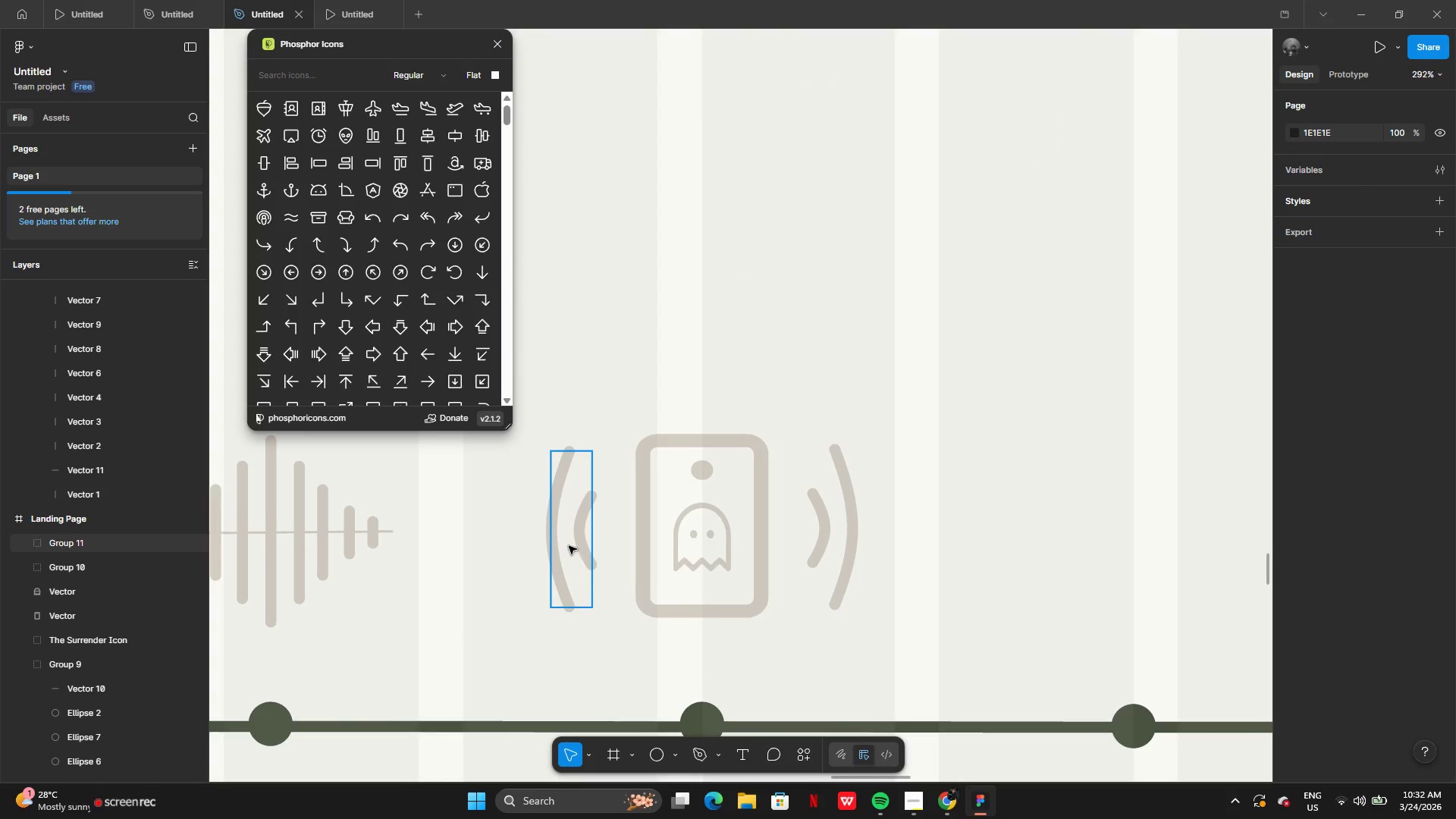 
wait(5.52)
 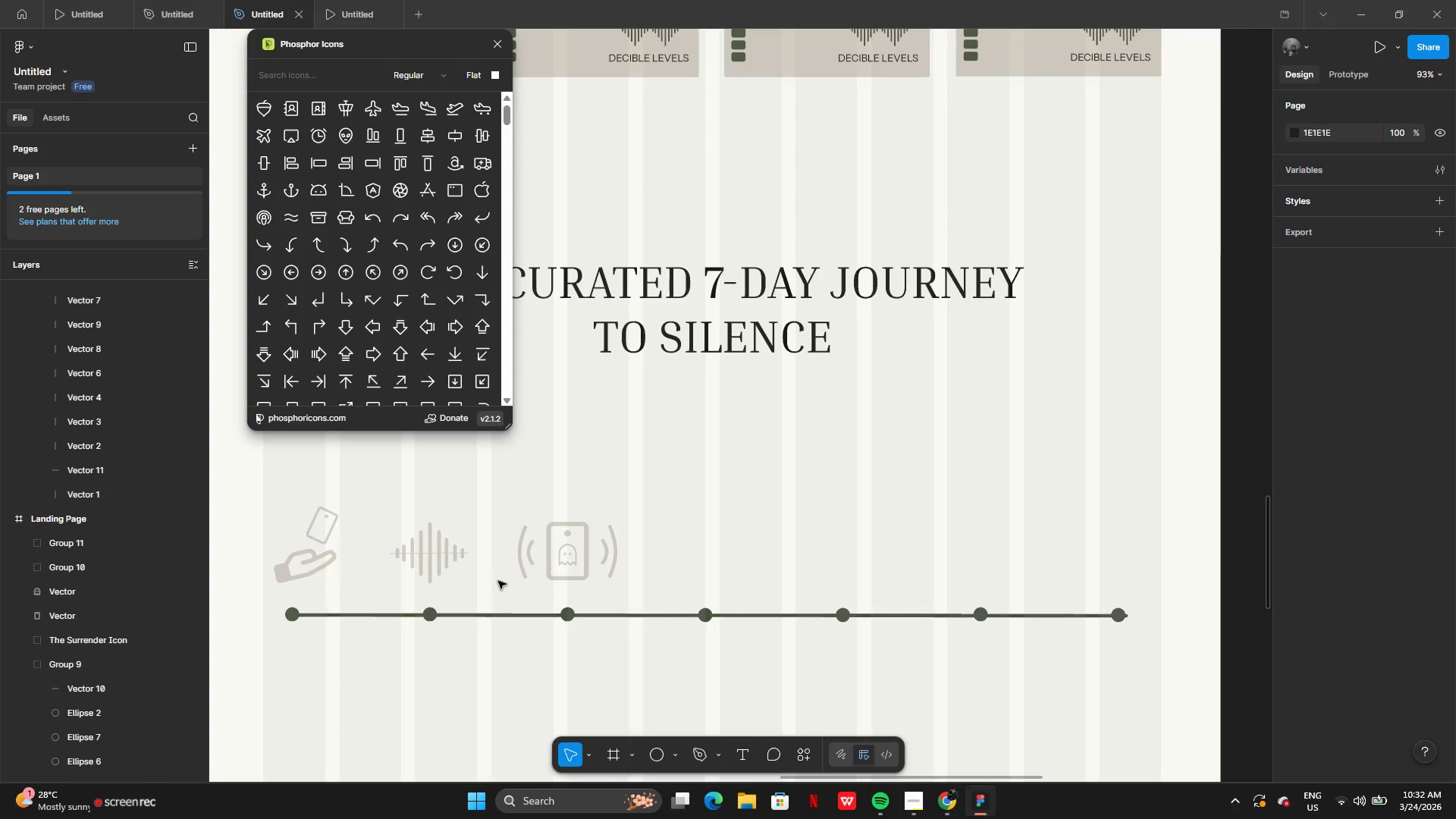 
left_click_drag(start_coordinate=[532, 453], to_coordinate=[852, 634])
 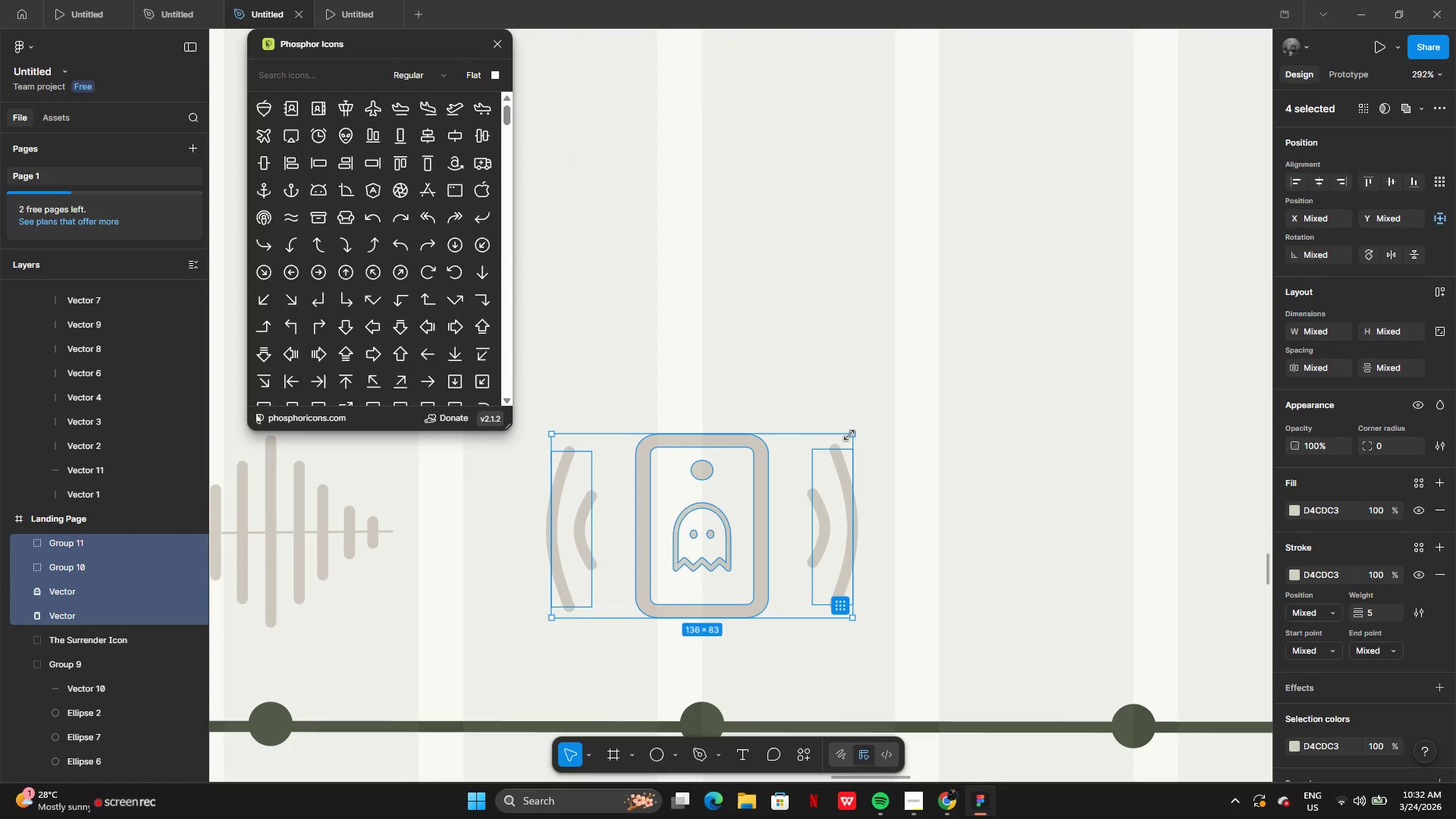 
left_click_drag(start_coordinate=[850, 435], to_coordinate=[805, 467])
 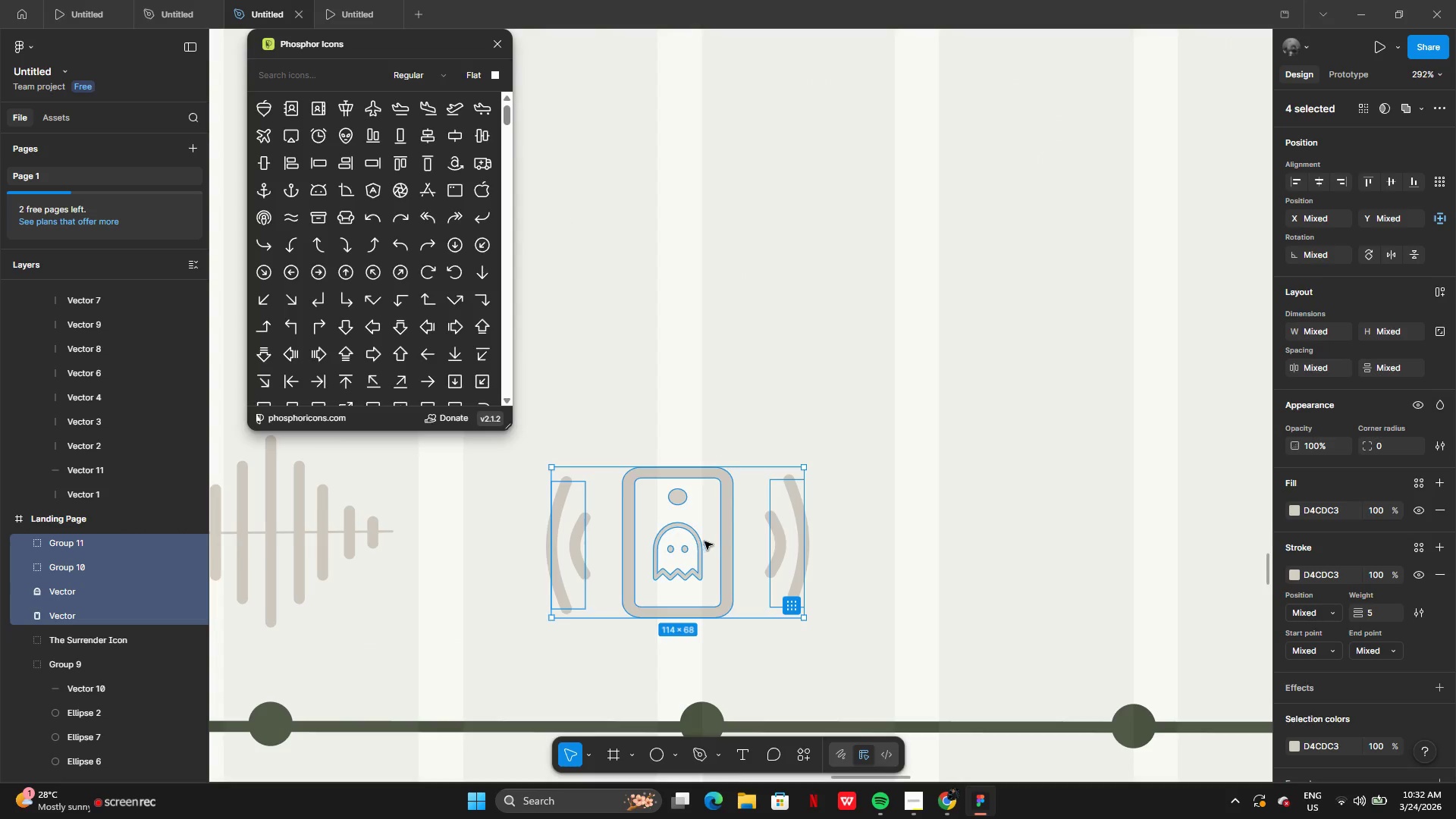 
left_click_drag(start_coordinate=[702, 541], to_coordinate=[729, 529])
 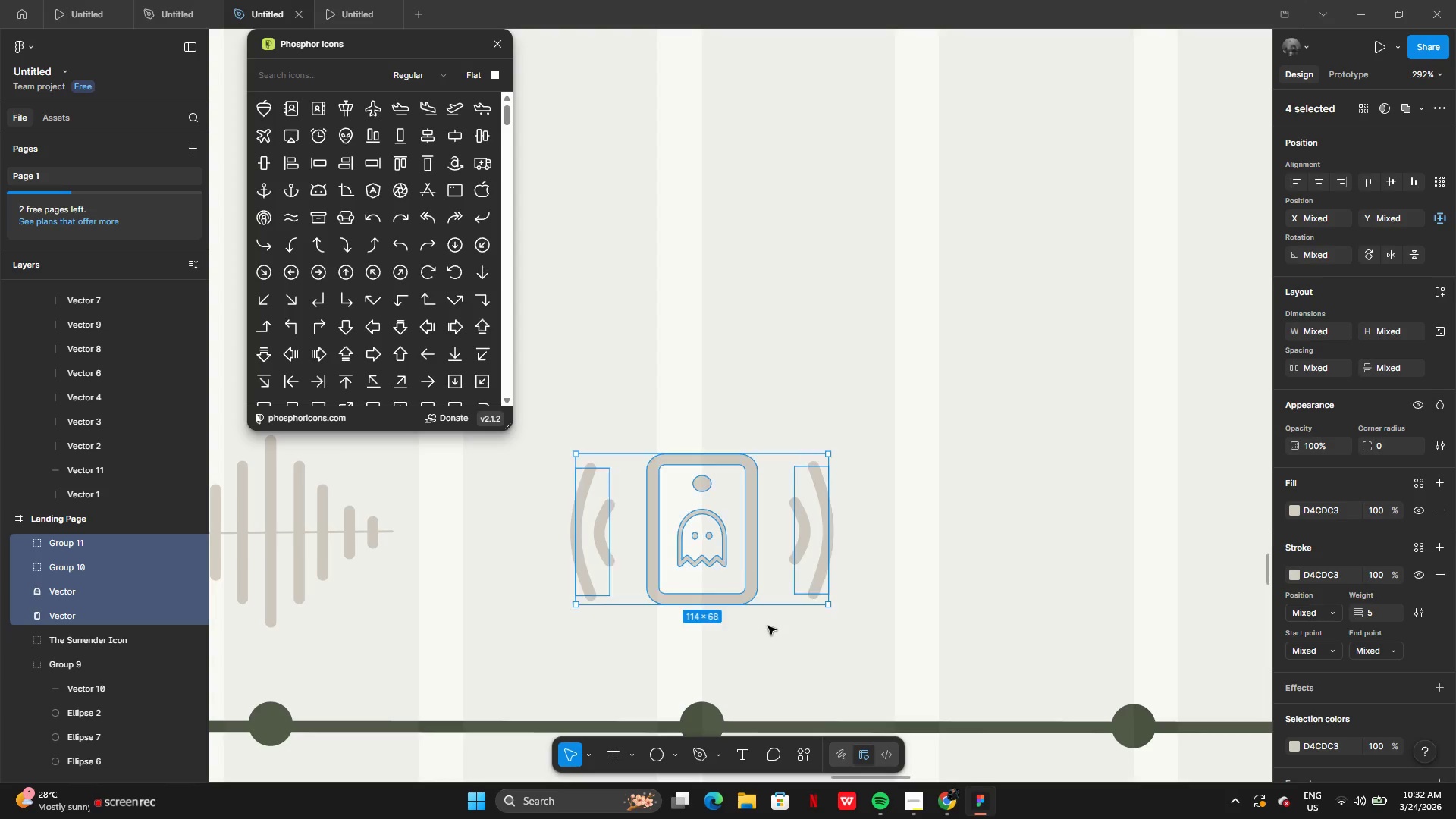 
left_click([768, 626])
 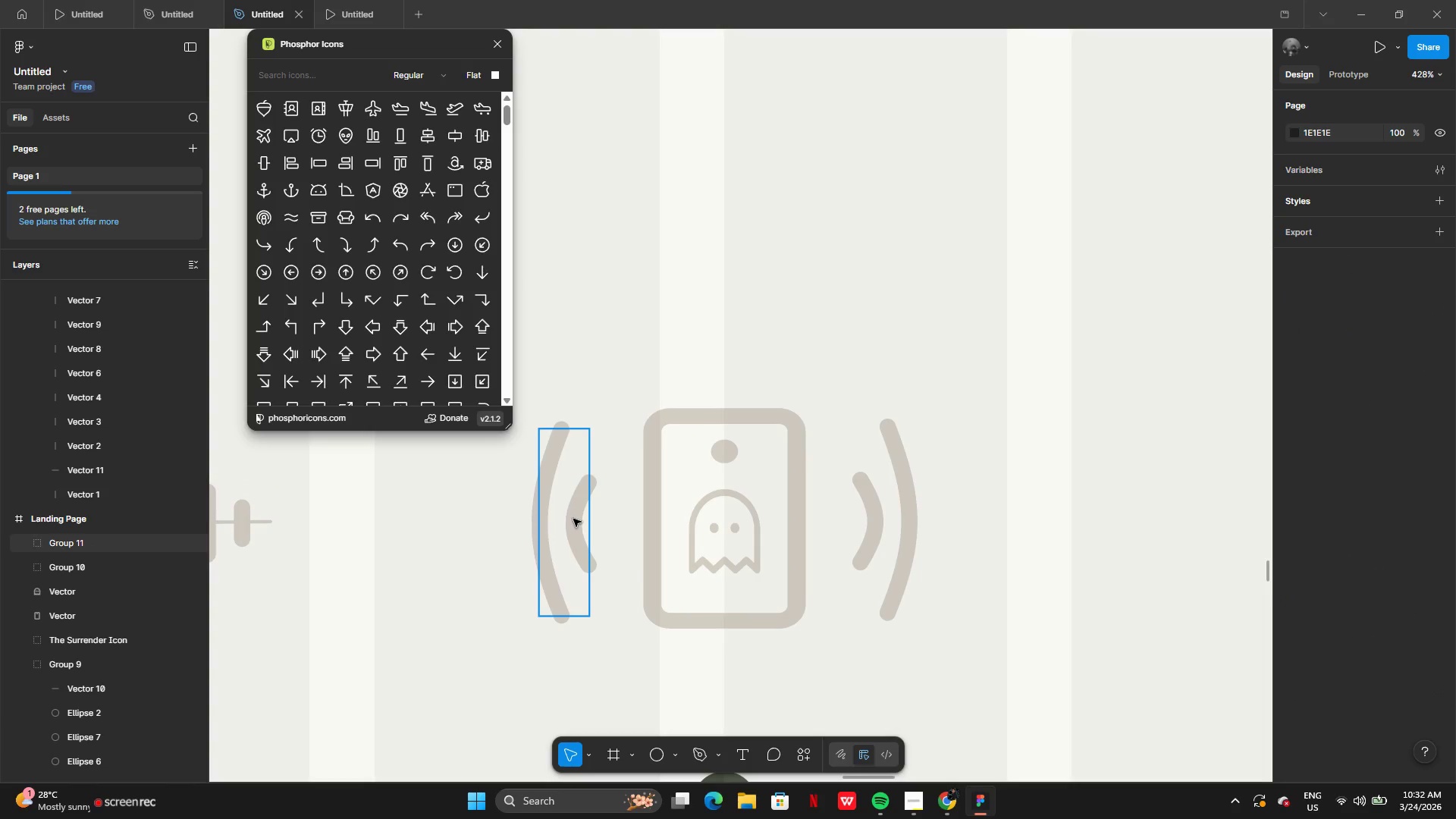 
double_click([576, 522])
 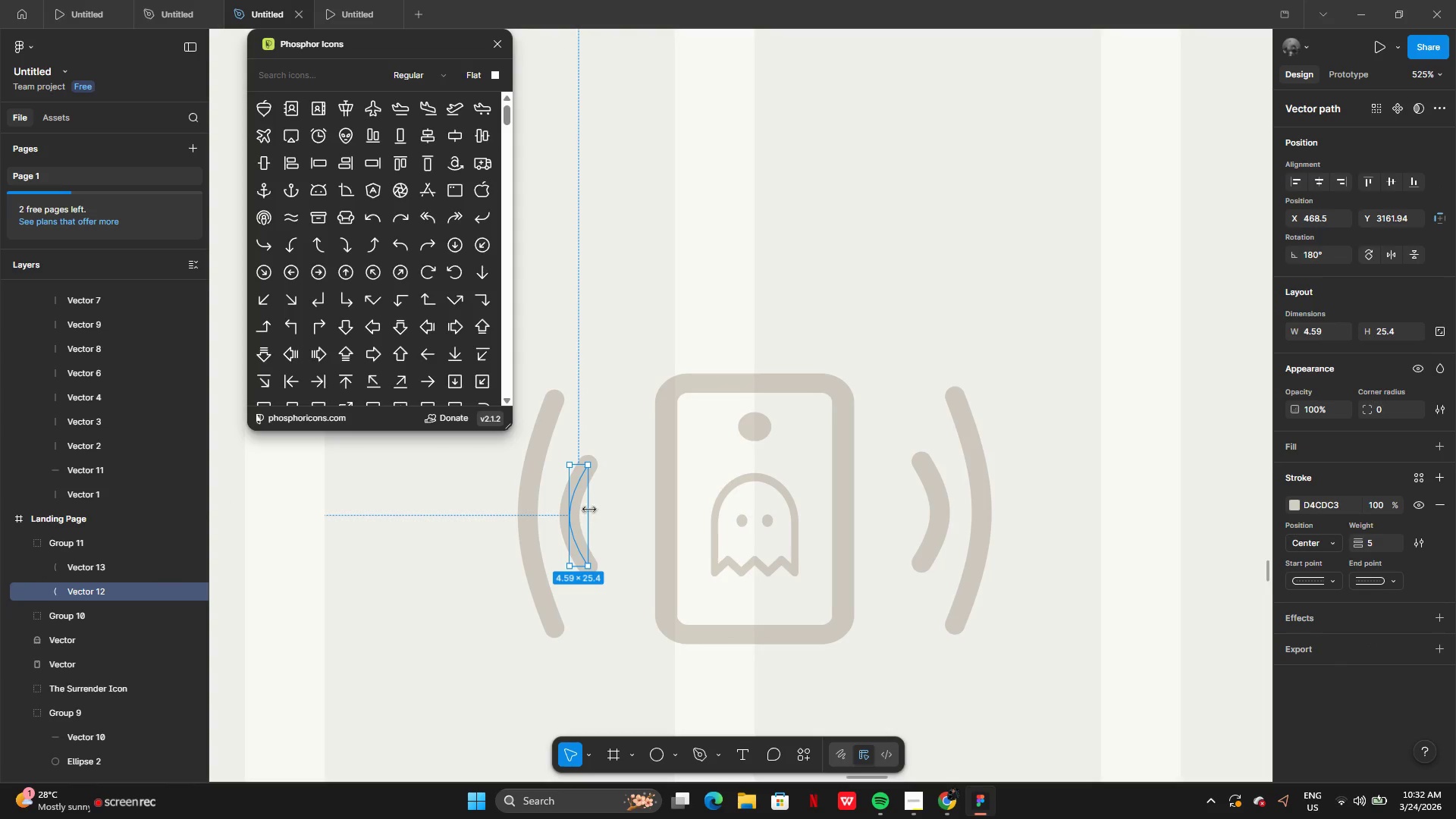 
double_click([577, 513])
 